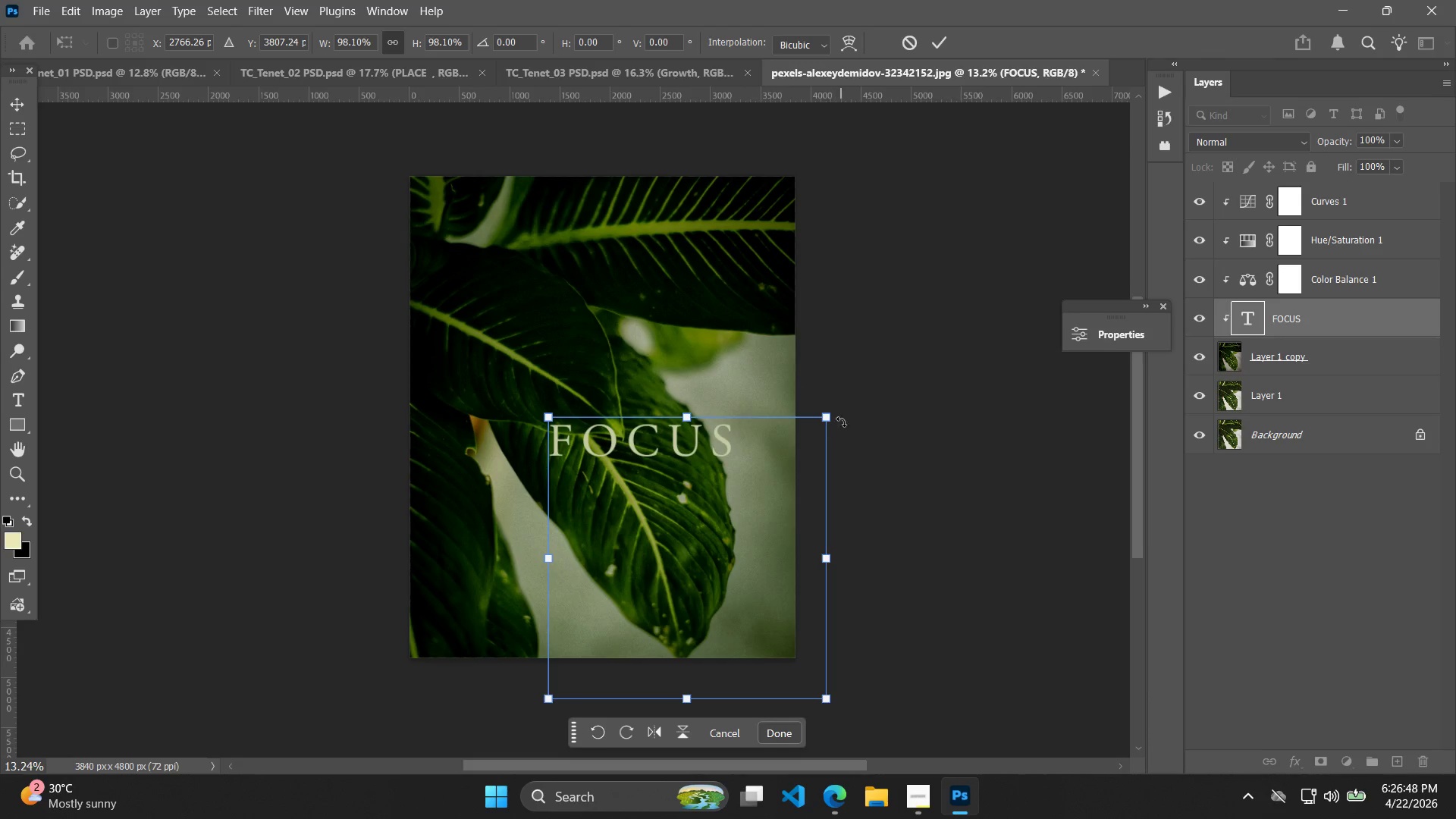 
left_click_drag(start_coordinate=[833, 418], to_coordinate=[770, 469])
 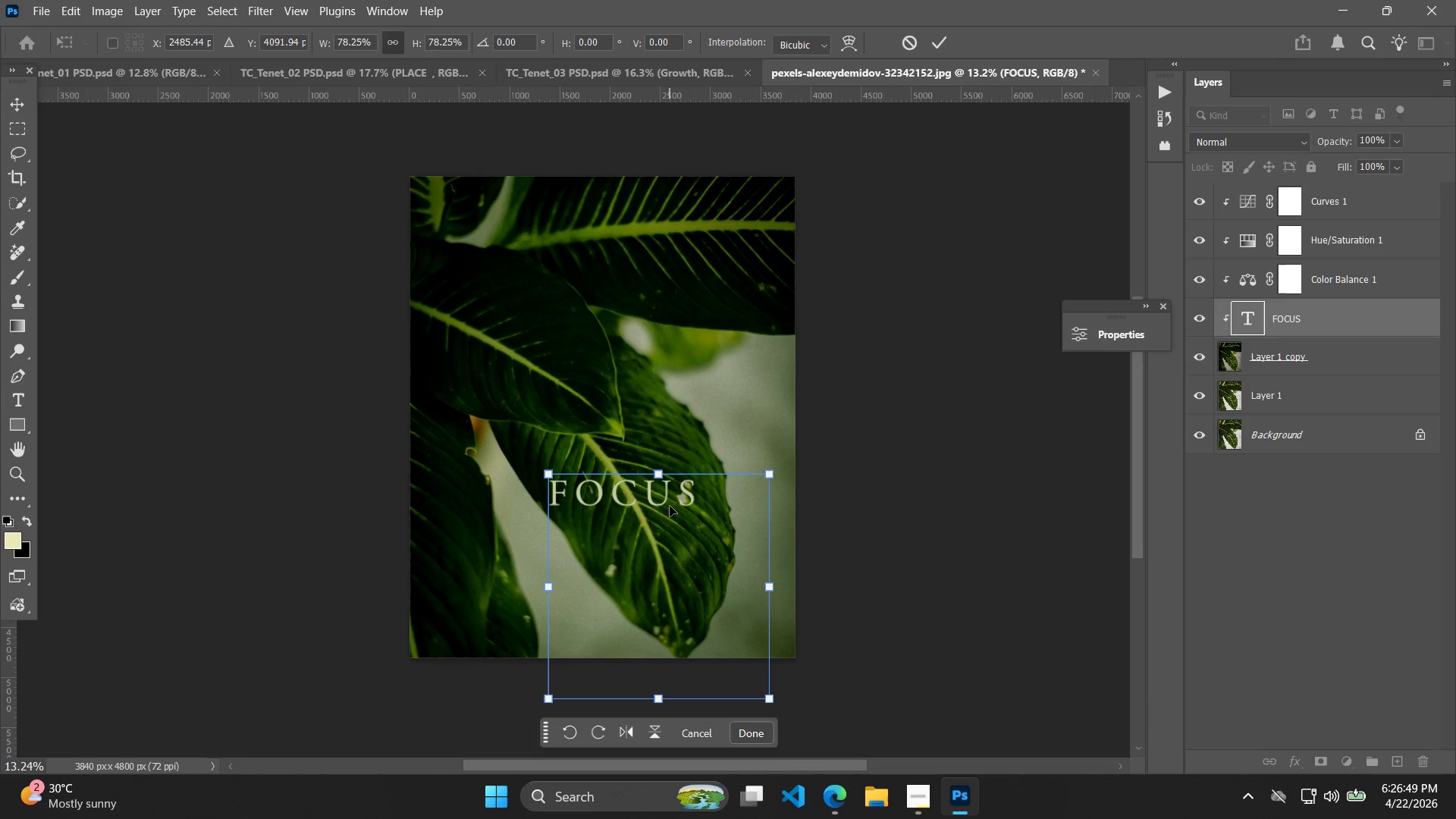 
left_click_drag(start_coordinate=[669, 497], to_coordinate=[737, 416])
 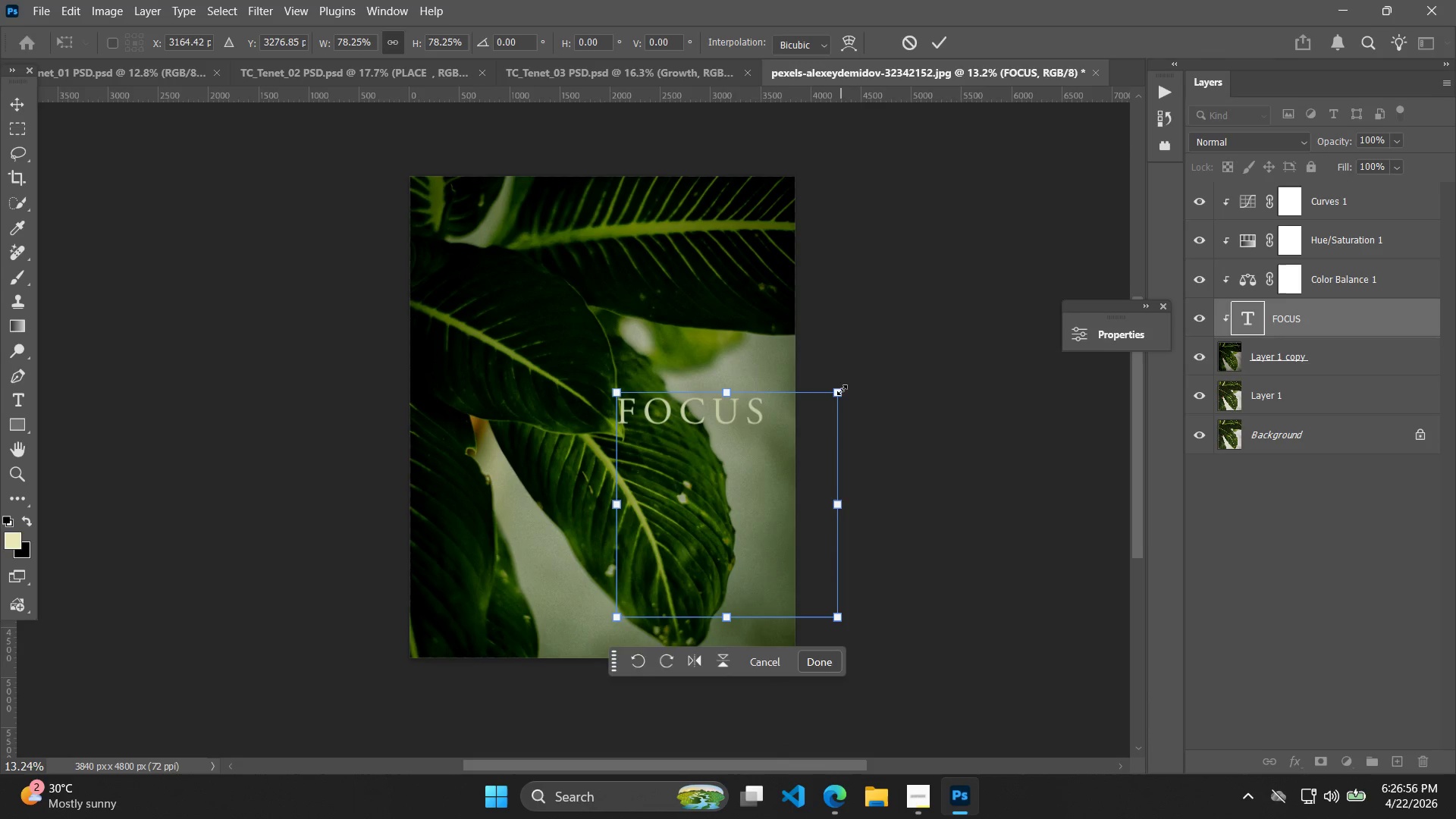 
left_click_drag(start_coordinate=[842, 393], to_coordinate=[801, 413])
 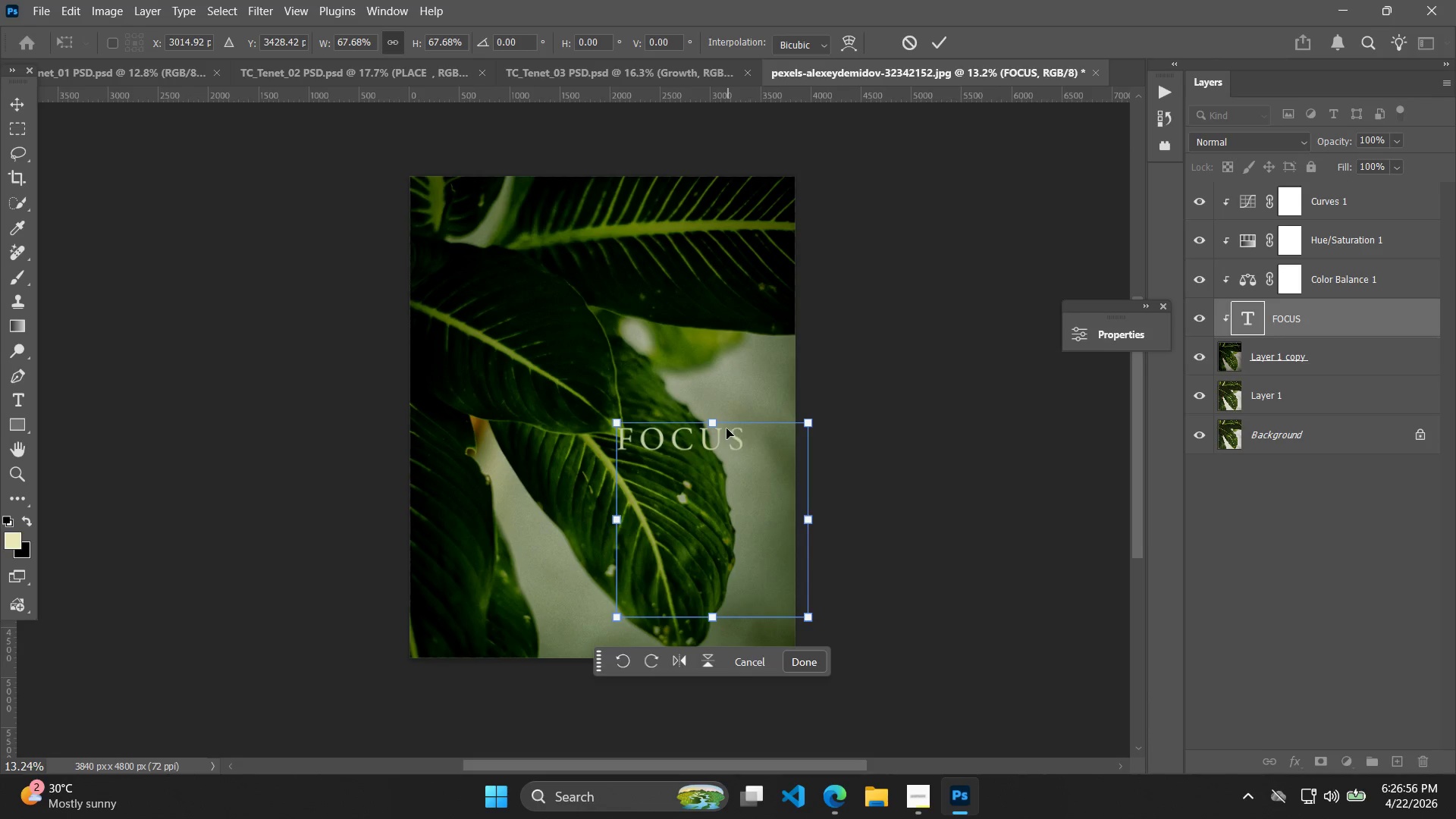 
left_click_drag(start_coordinate=[726, 430], to_coordinate=[731, 425])
 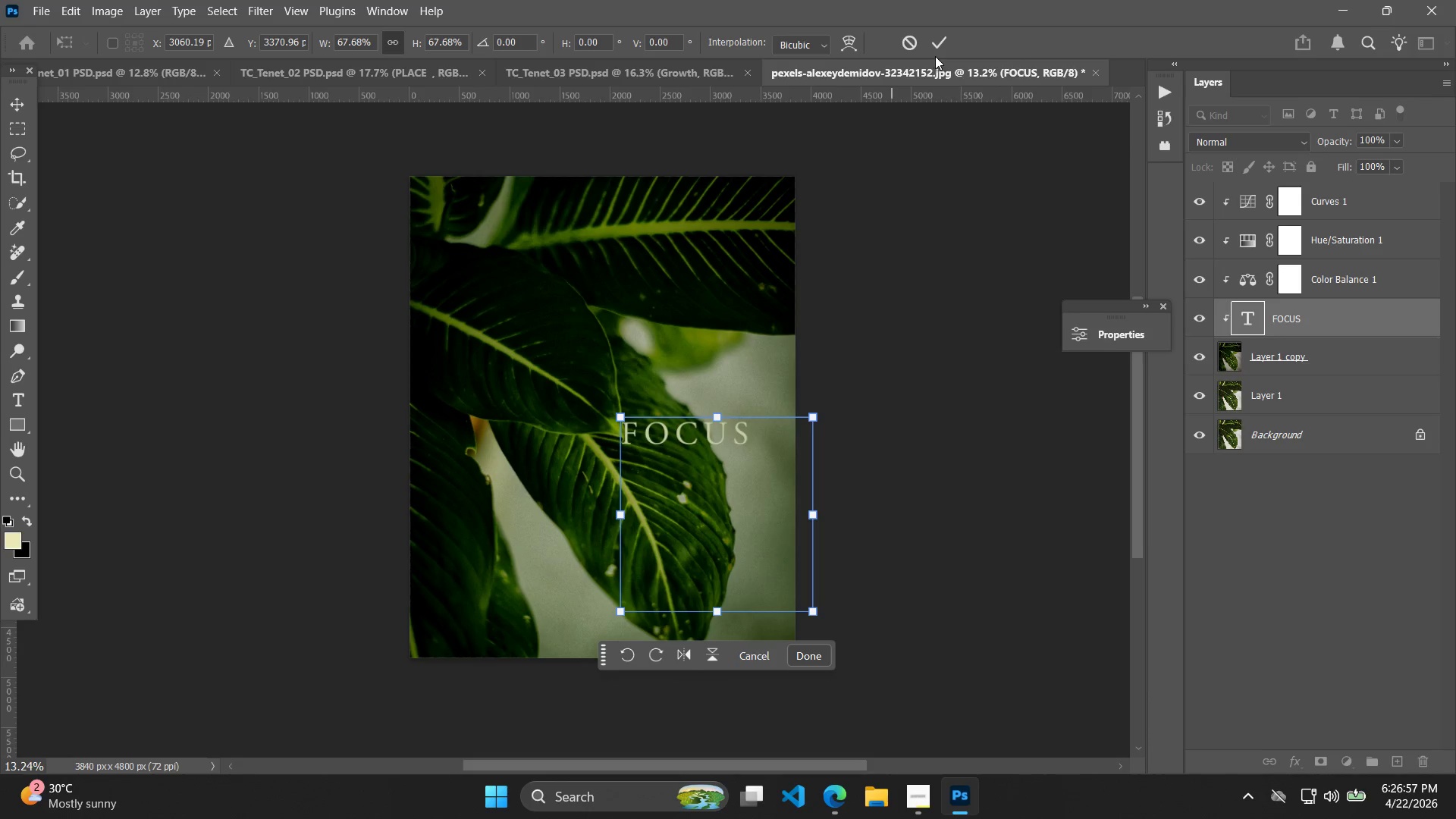 
double_click([939, 52])
 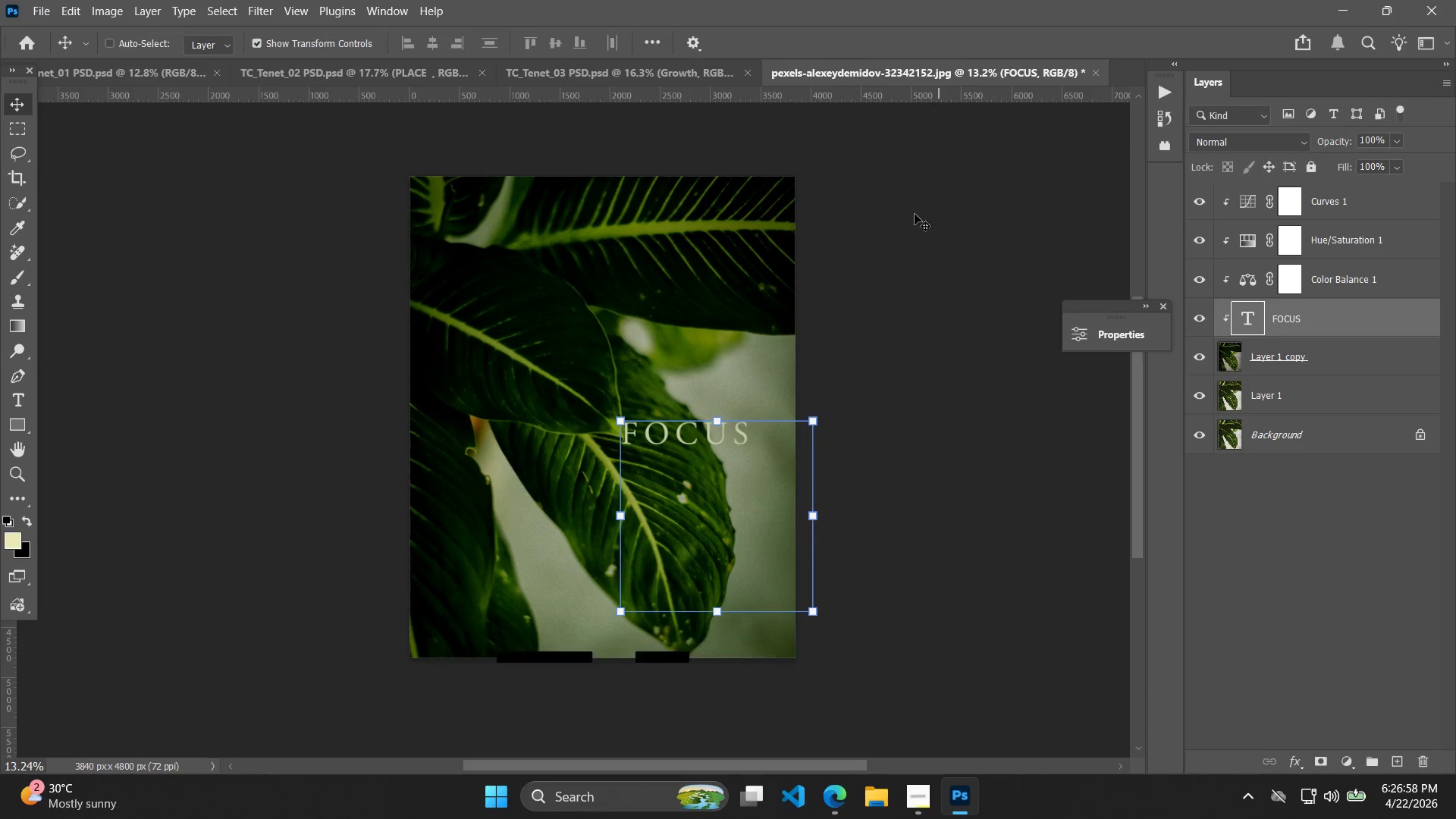 
left_click_drag(start_coordinate=[892, 379], to_coordinate=[889, 387])
 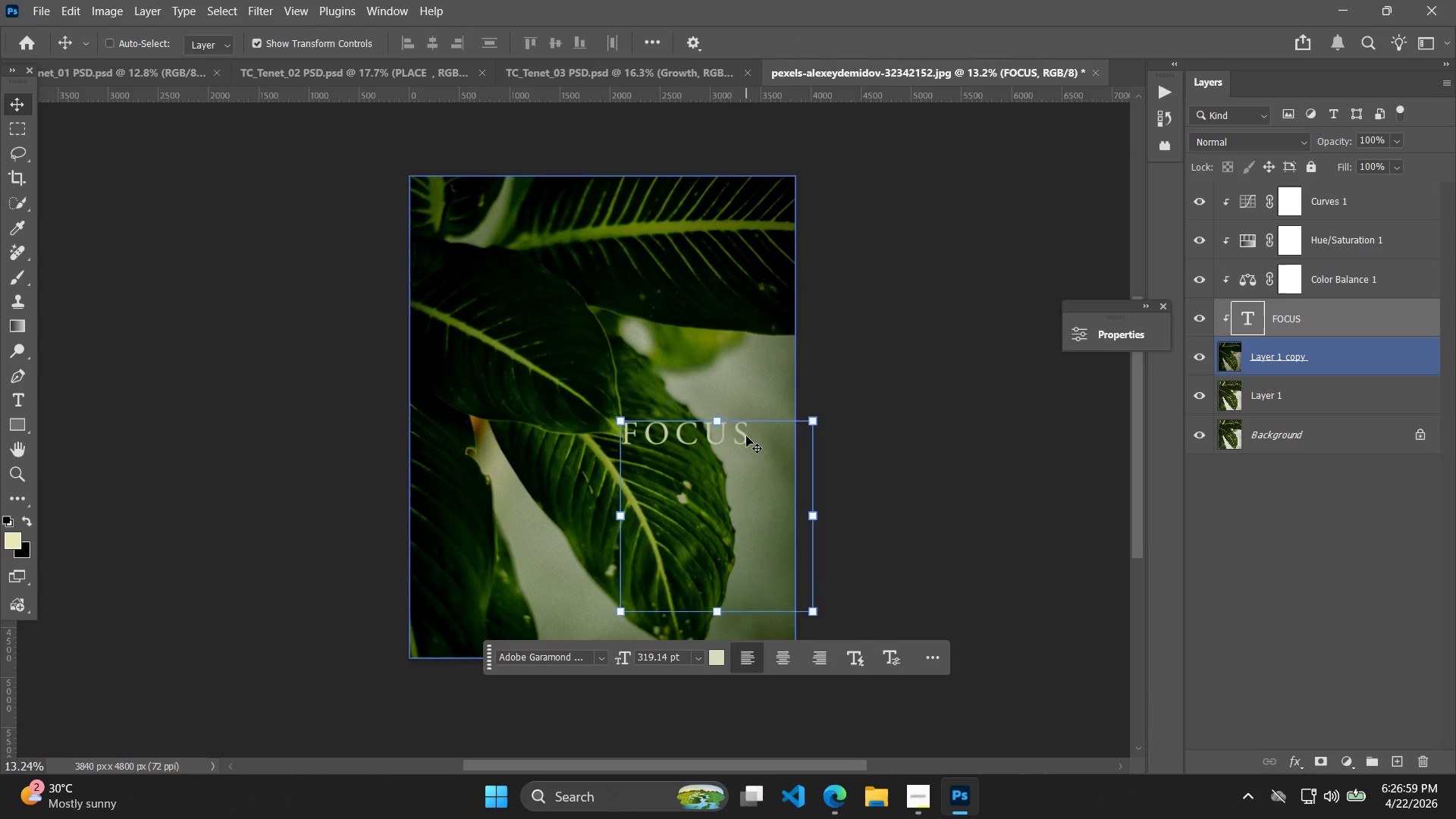 
left_click_drag(start_coordinate=[737, 430], to_coordinate=[771, 413])
 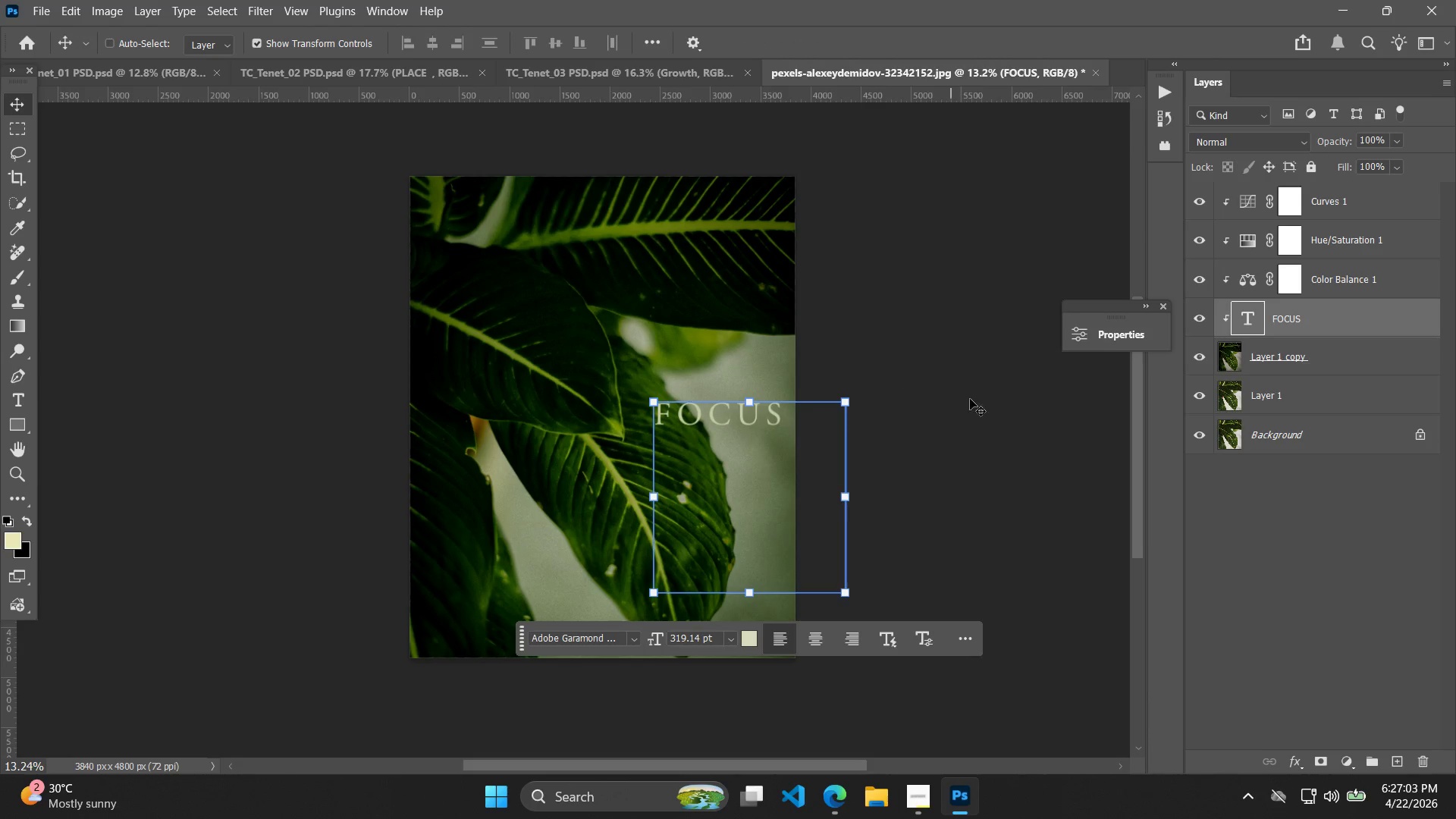 
left_click([987, 397])
 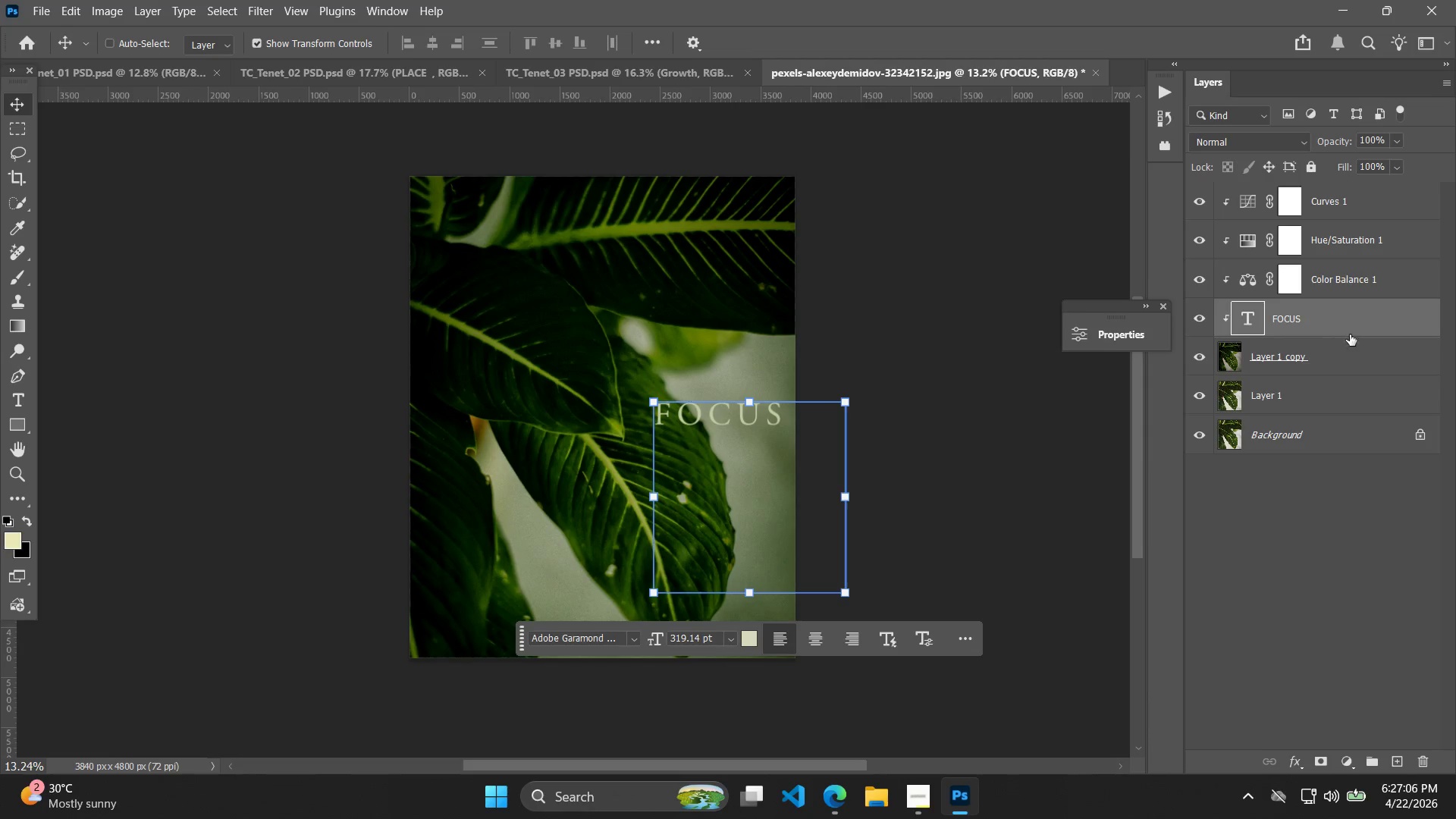 
hold_key(key=ControlLeft, duration=0.44)
 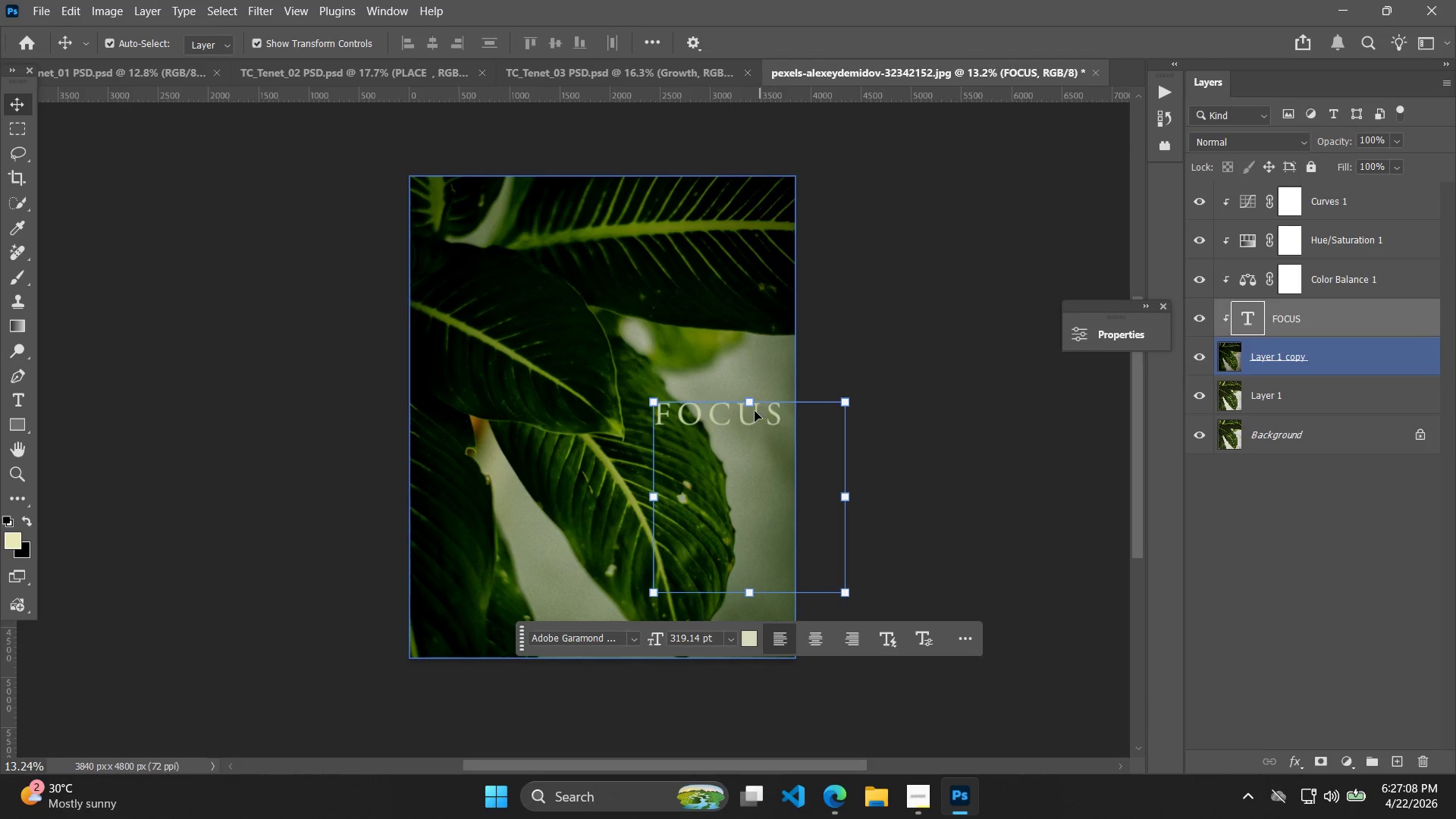 
left_click_drag(start_coordinate=[739, 410], to_coordinate=[662, 458])
 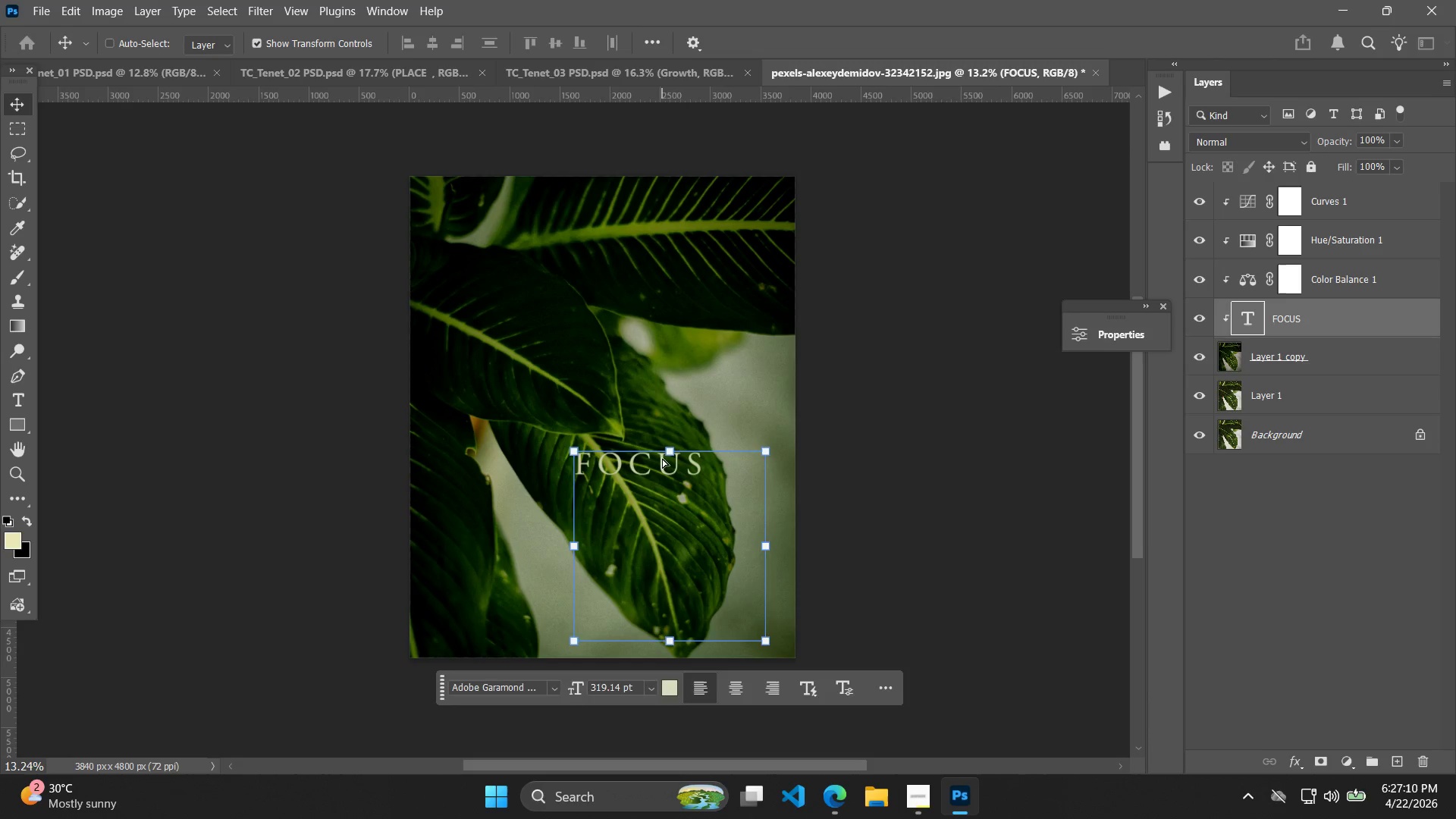 
left_click([662, 458])
 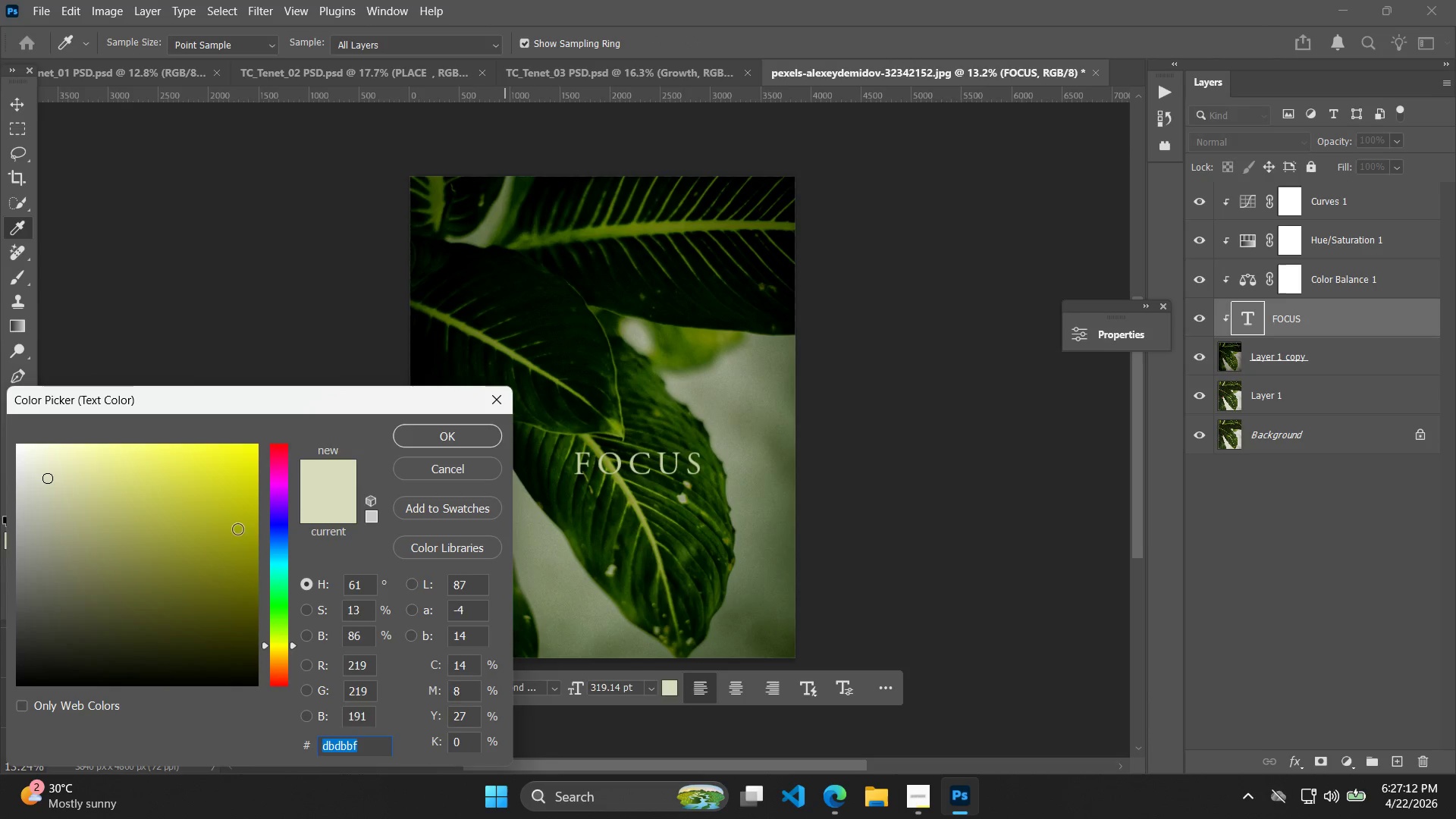 
left_click_drag(start_coordinate=[224, 516], to_coordinate=[90, 511])
 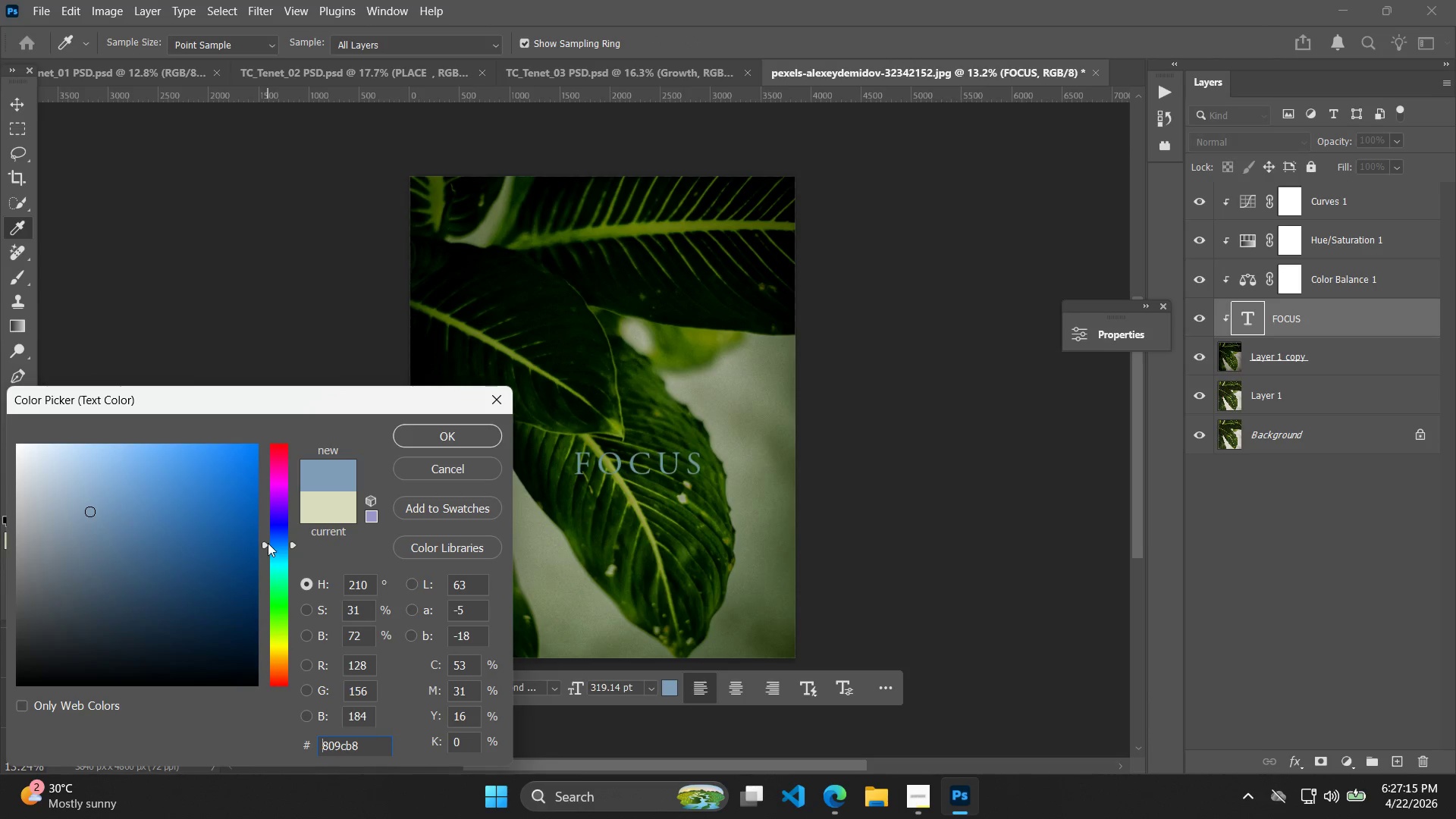 
left_click_drag(start_coordinate=[146, 539], to_coordinate=[219, 494])
 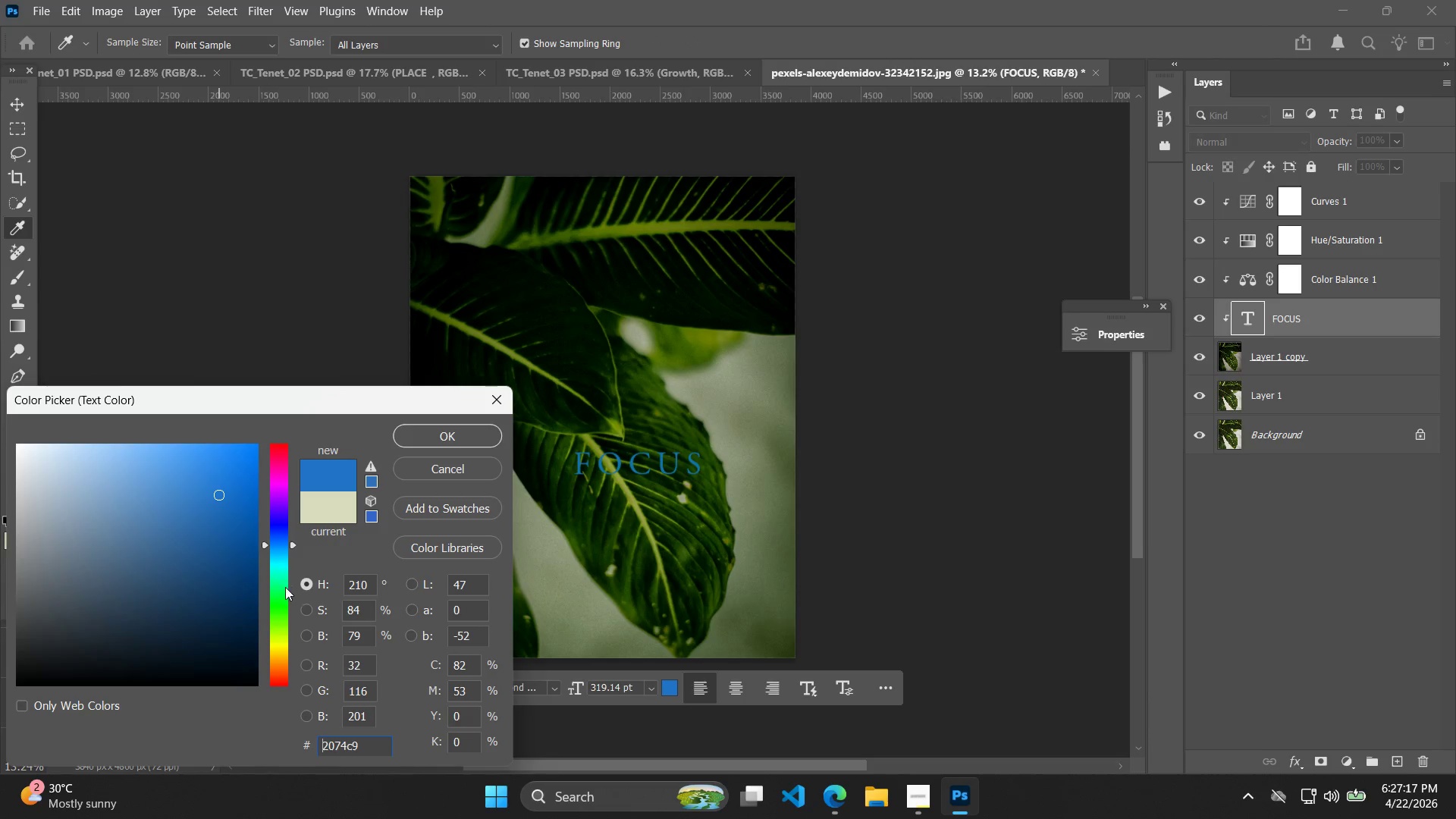 
left_click([278, 587])
 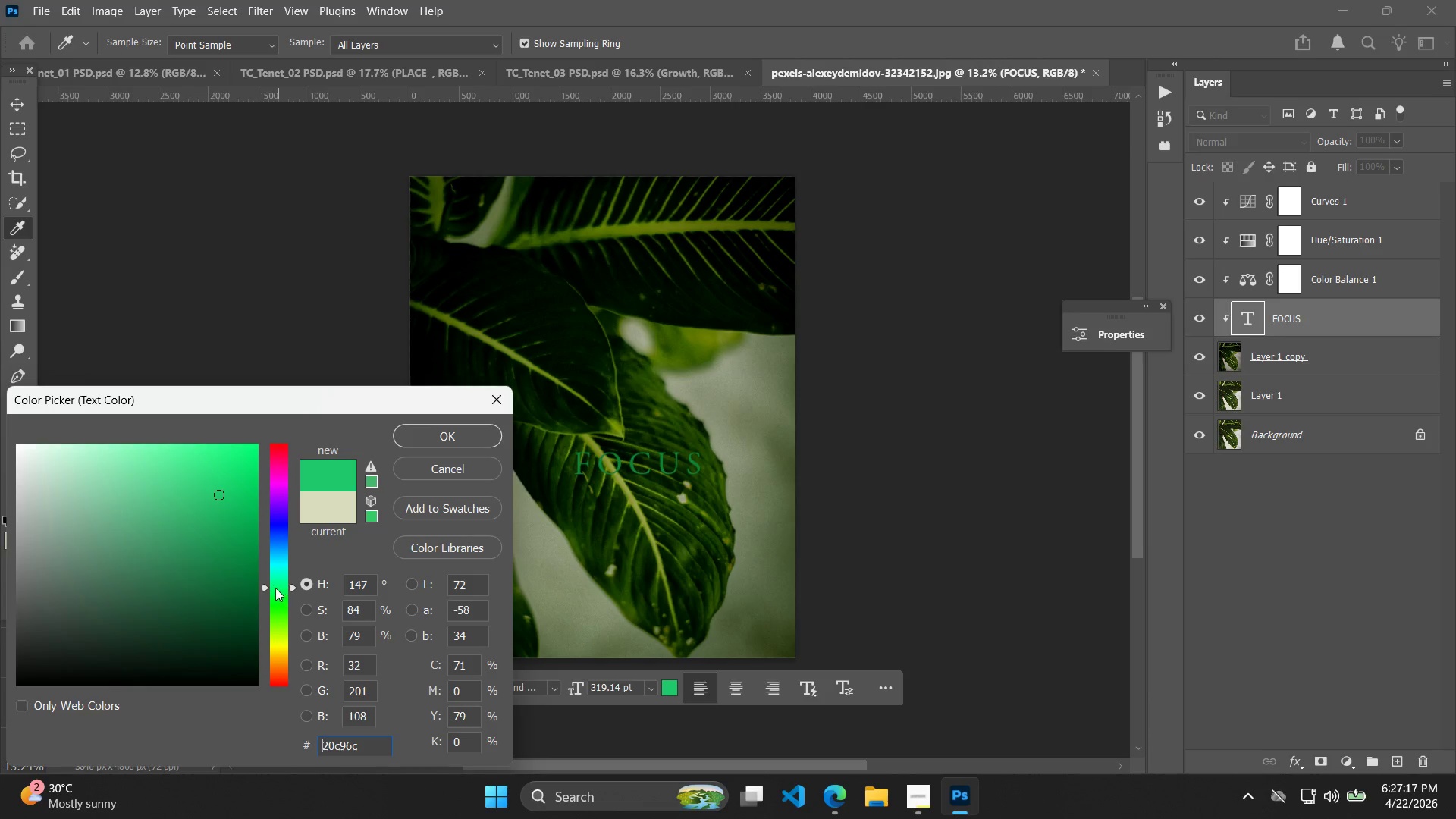 
left_click_drag(start_coordinate=[203, 581], to_coordinate=[35, 591])
 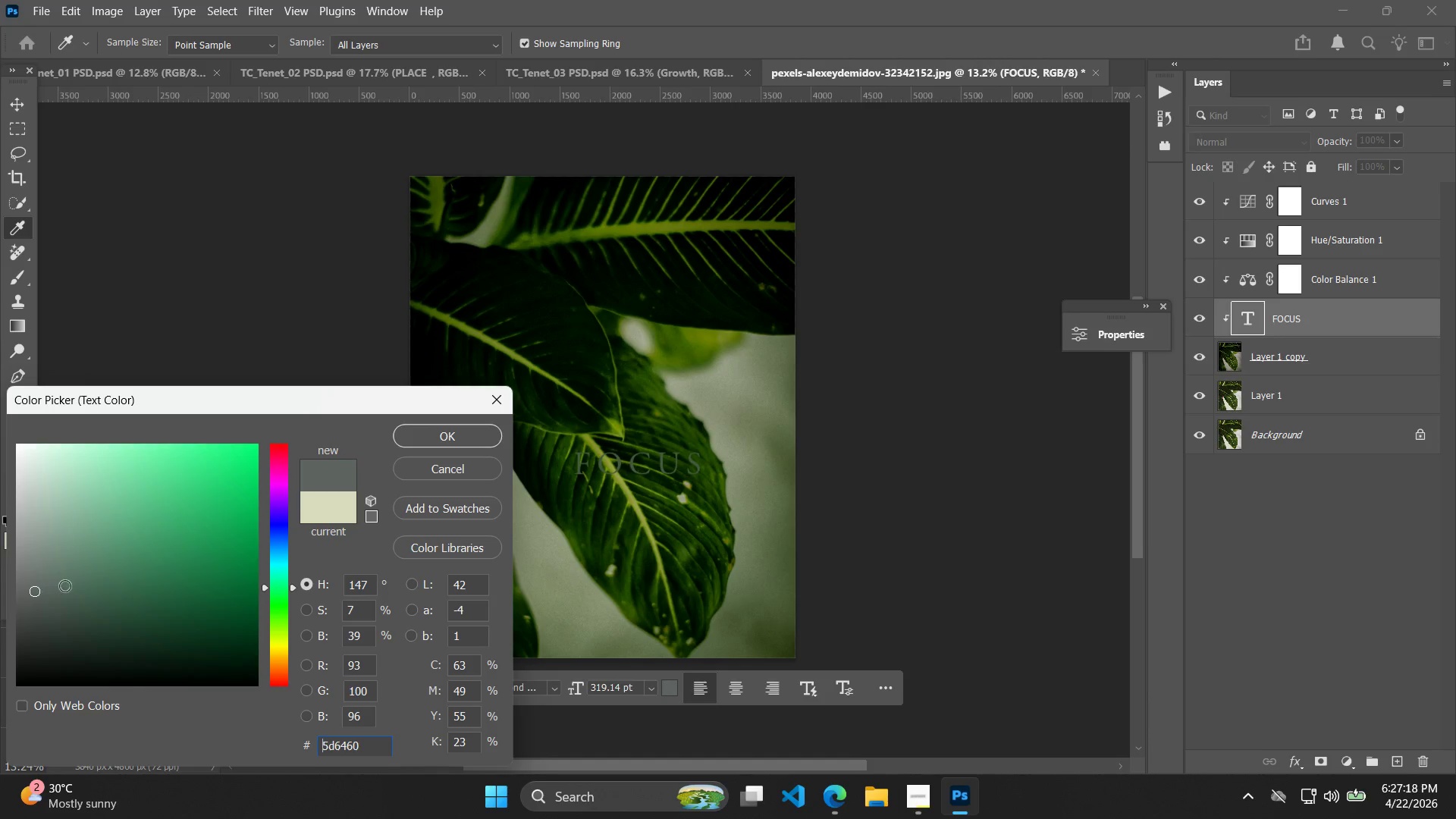 
left_click_drag(start_coordinate=[102, 570], to_coordinate=[368, 391])
 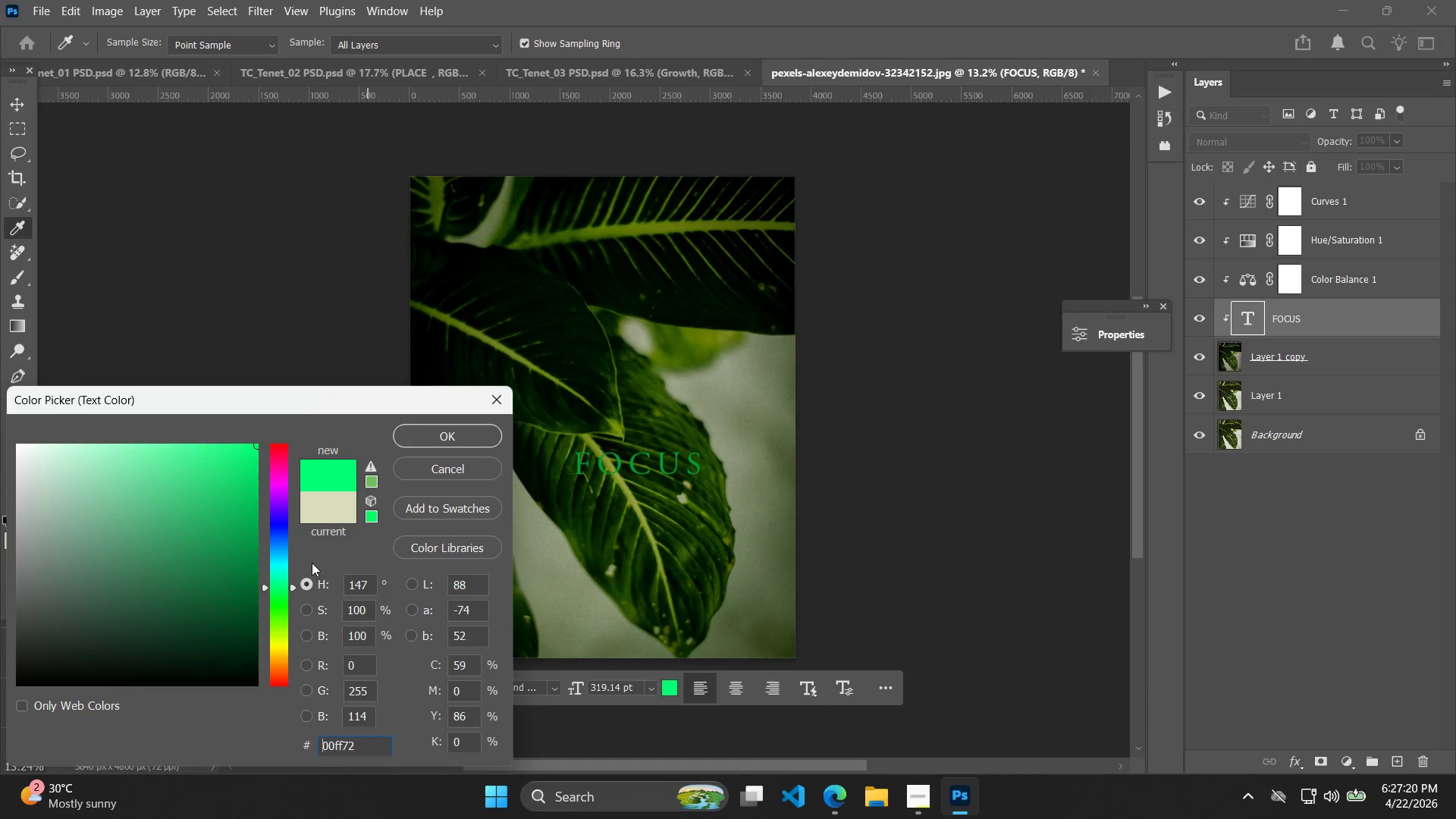 
left_click([282, 620])
 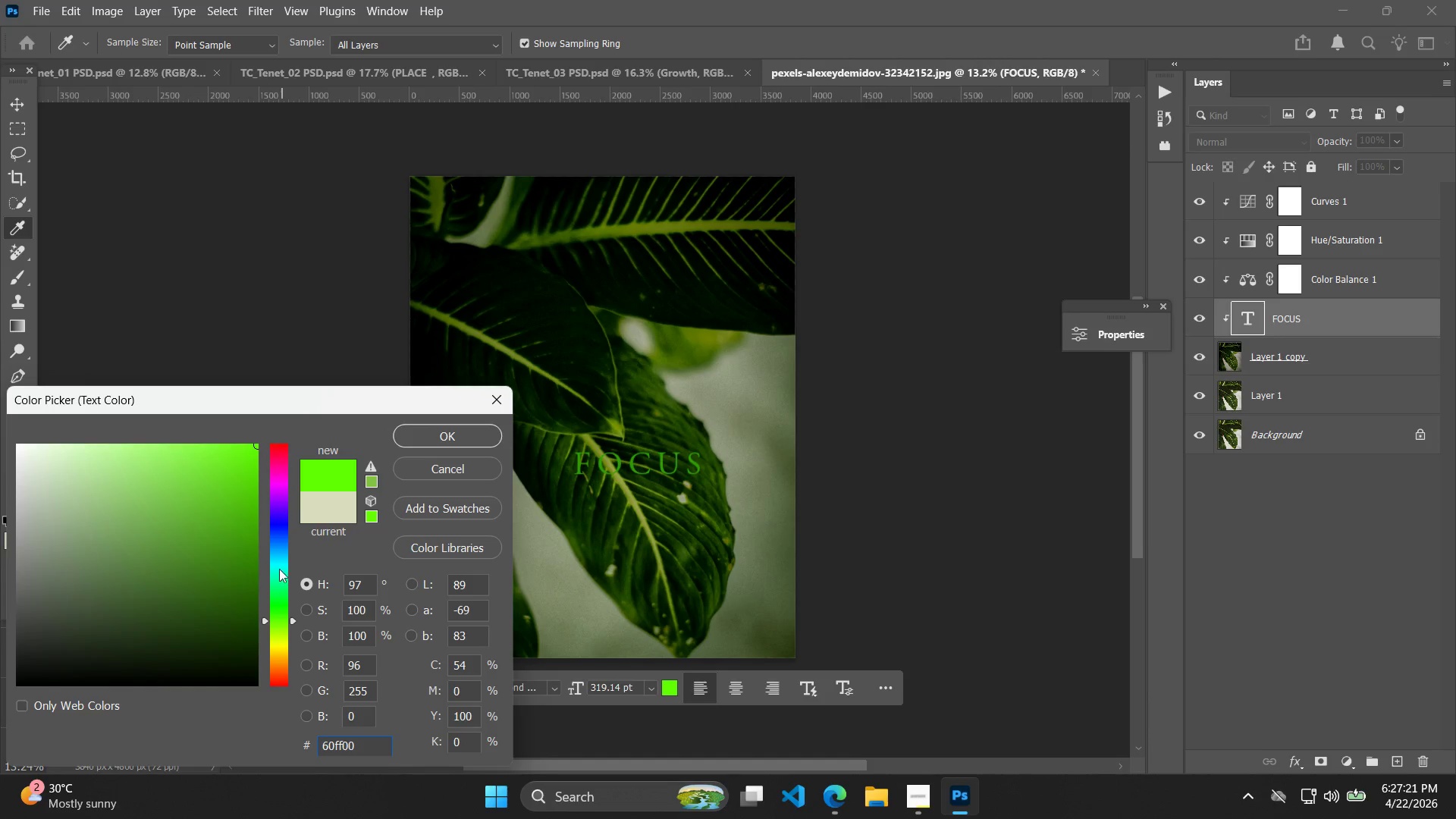 
left_click([318, 520])
 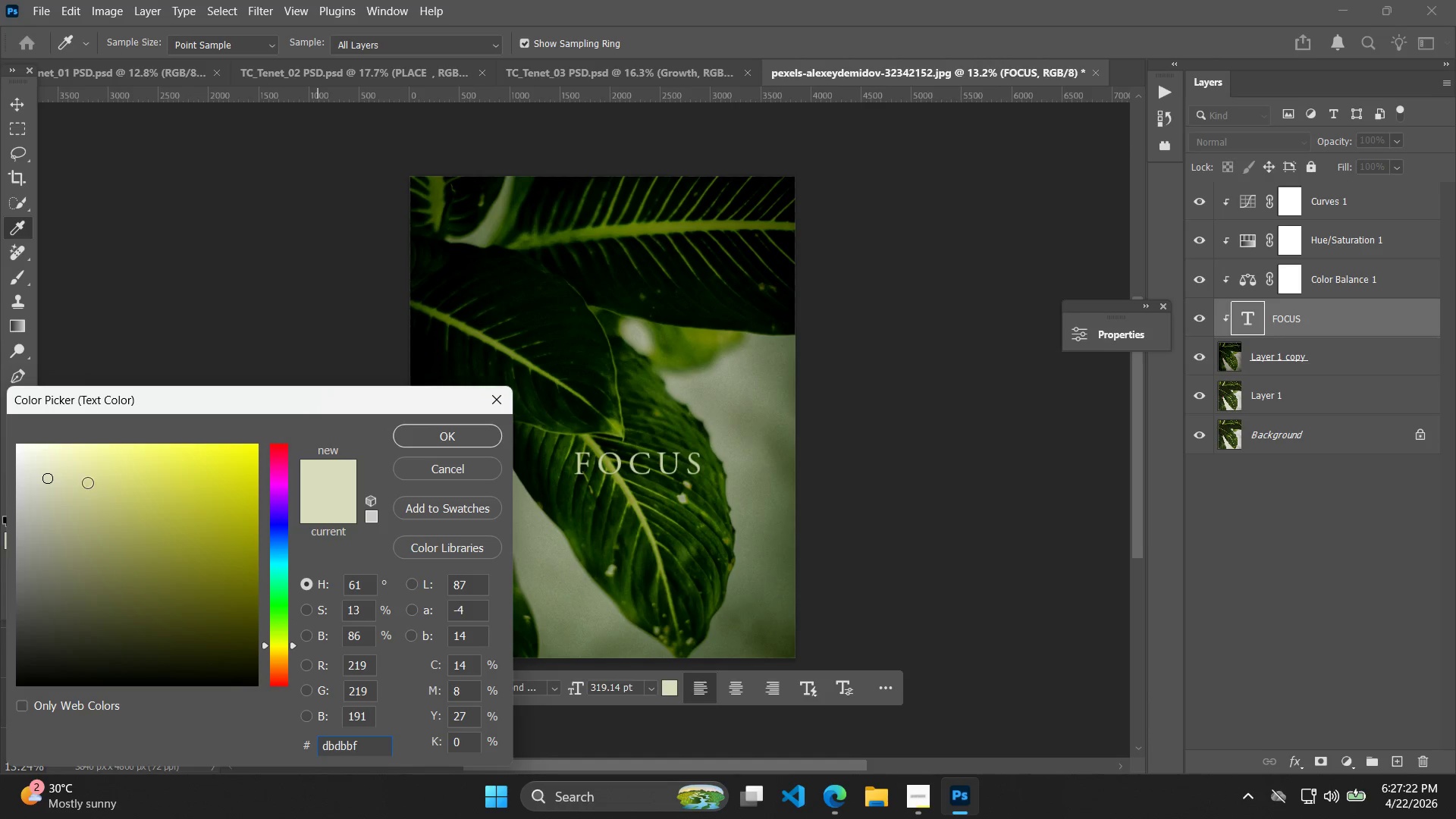 
left_click([87, 472])
 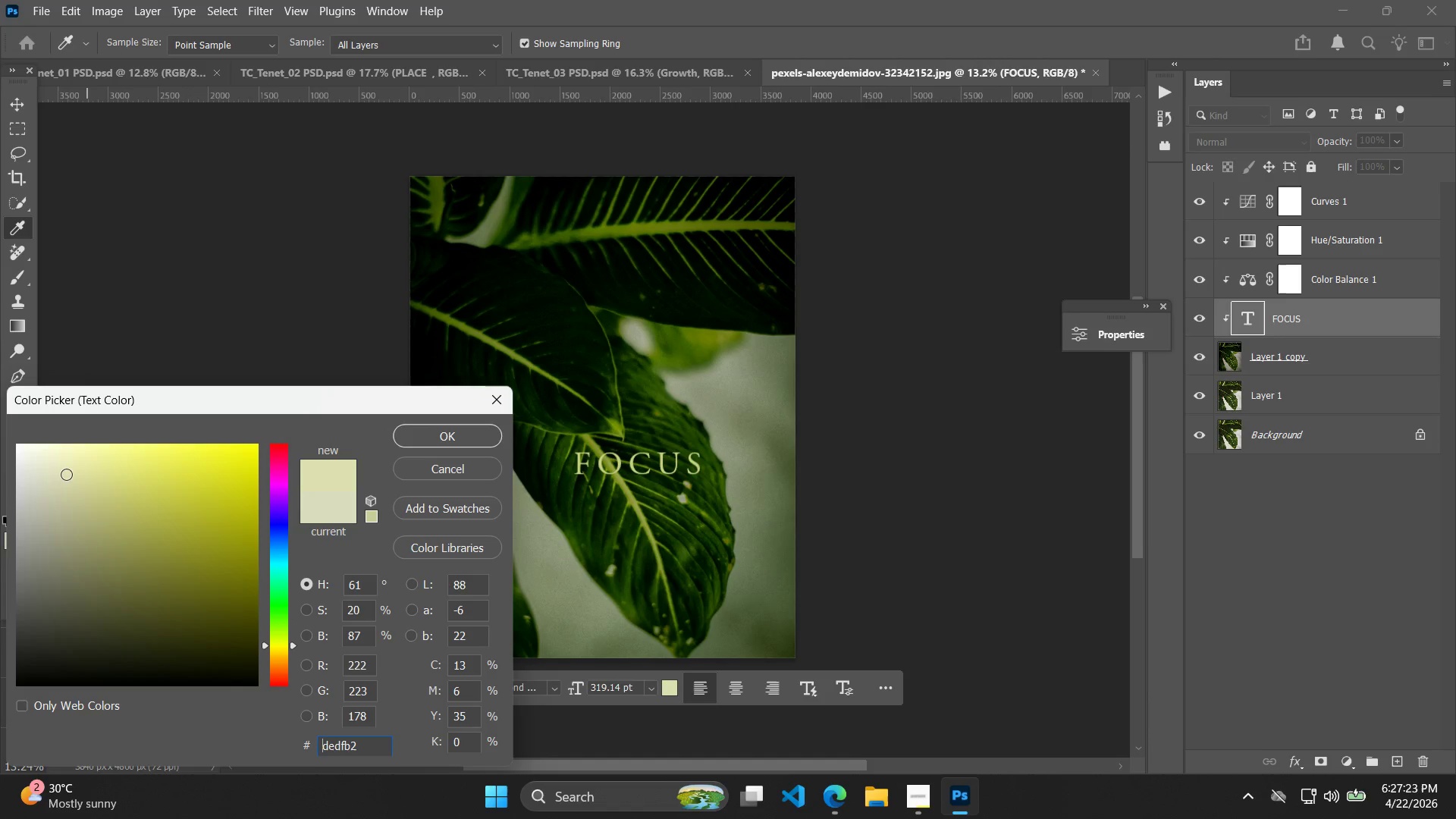 
left_click_drag(start_coordinate=[97, 470], to_coordinate=[101, 469])
 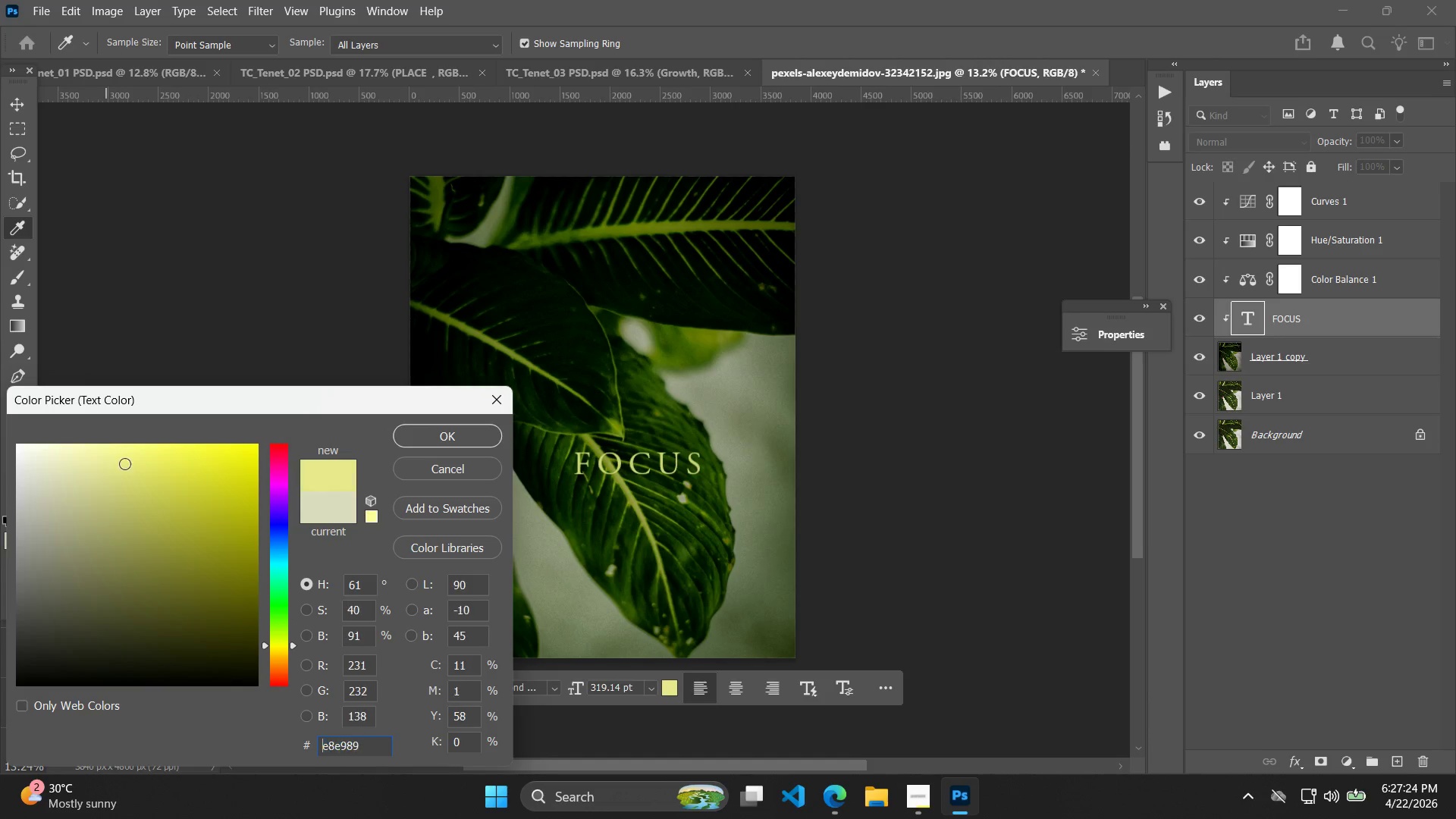 
triple_click([130, 463])
 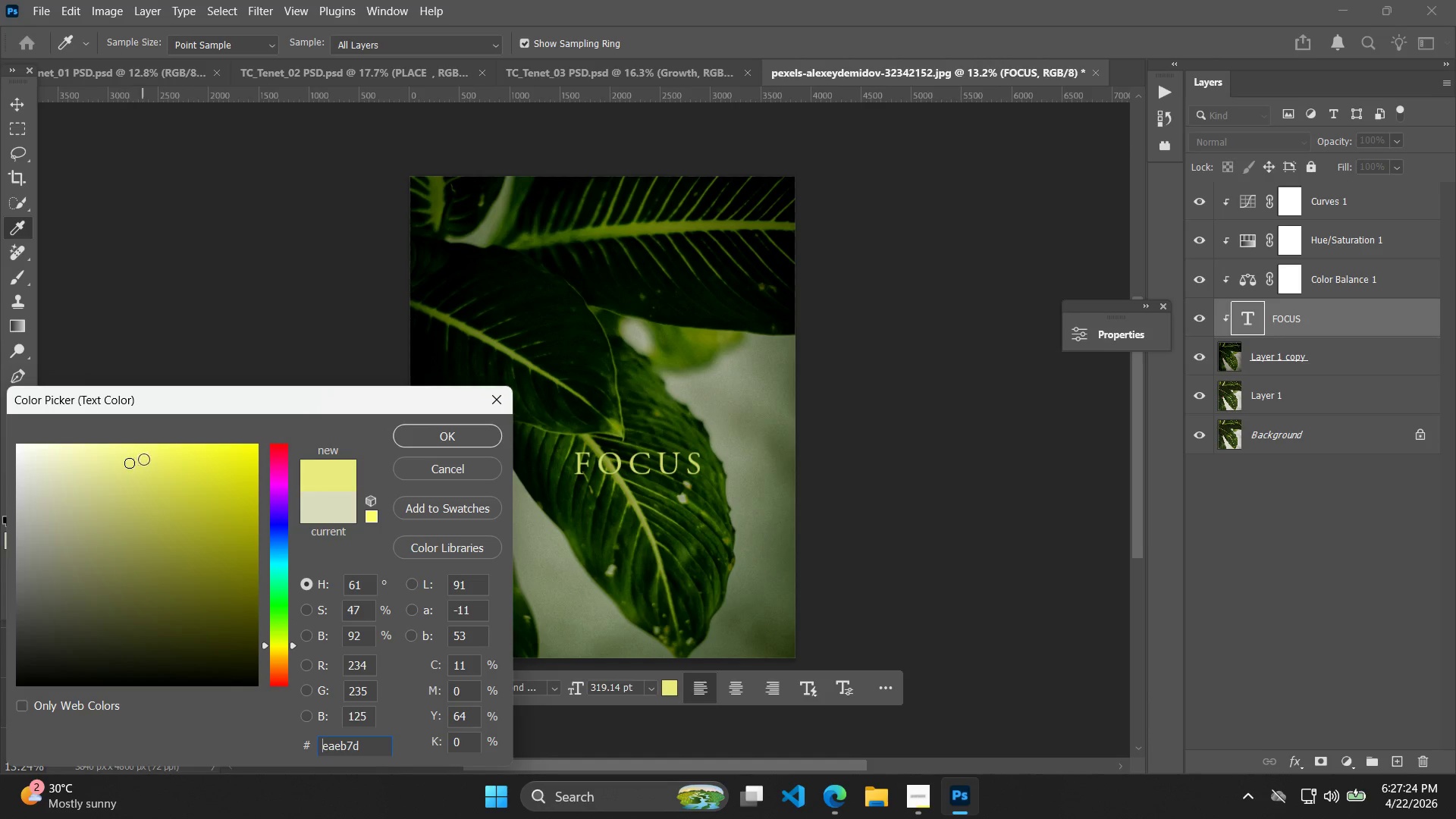 
left_click_drag(start_coordinate=[89, 483], to_coordinate=[44, 521])
 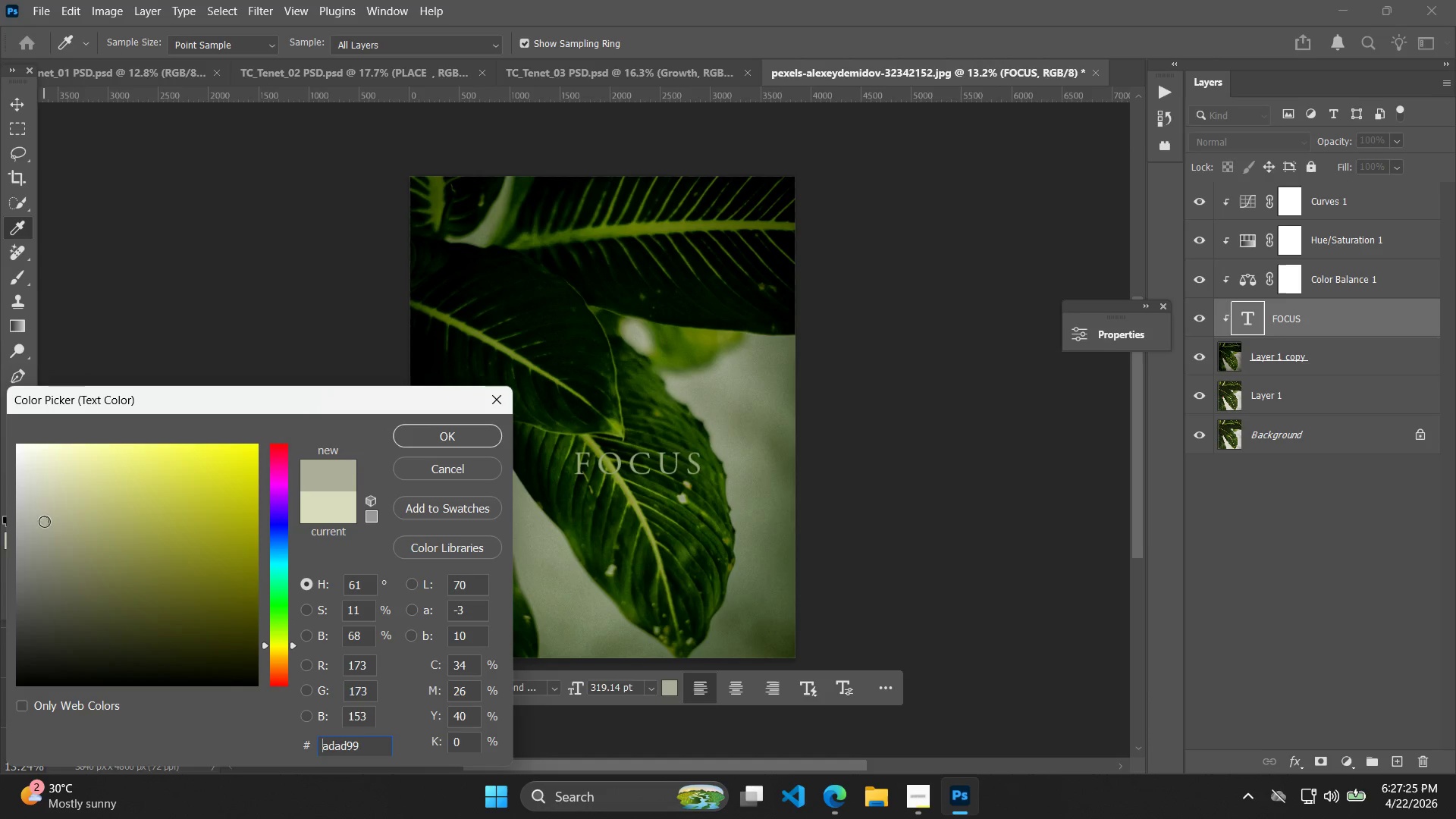 
left_click_drag(start_coordinate=[44, 521], to_coordinate=[54, 556])
 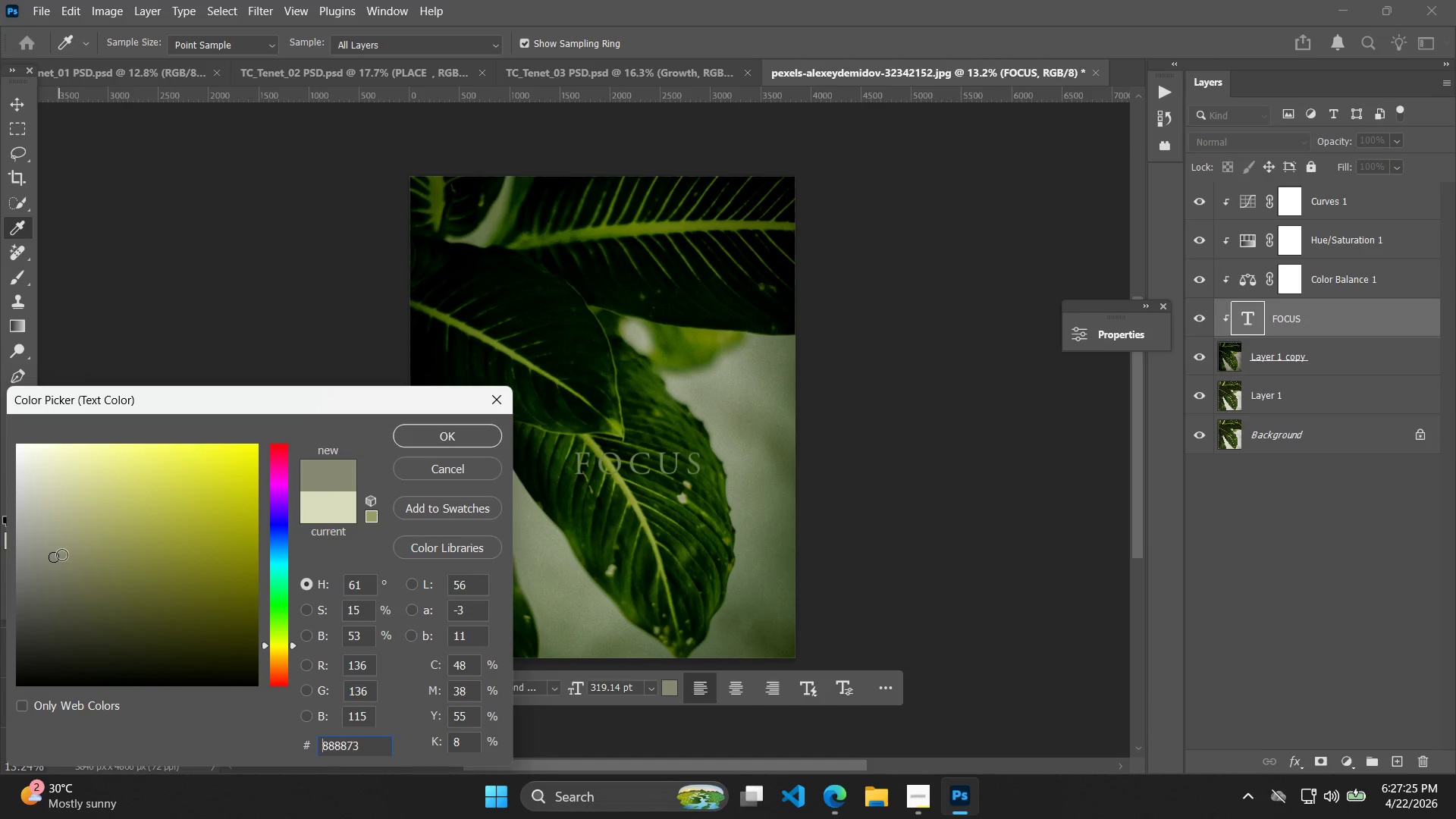 
left_click_drag(start_coordinate=[61, 554], to_coordinate=[218, 444])
 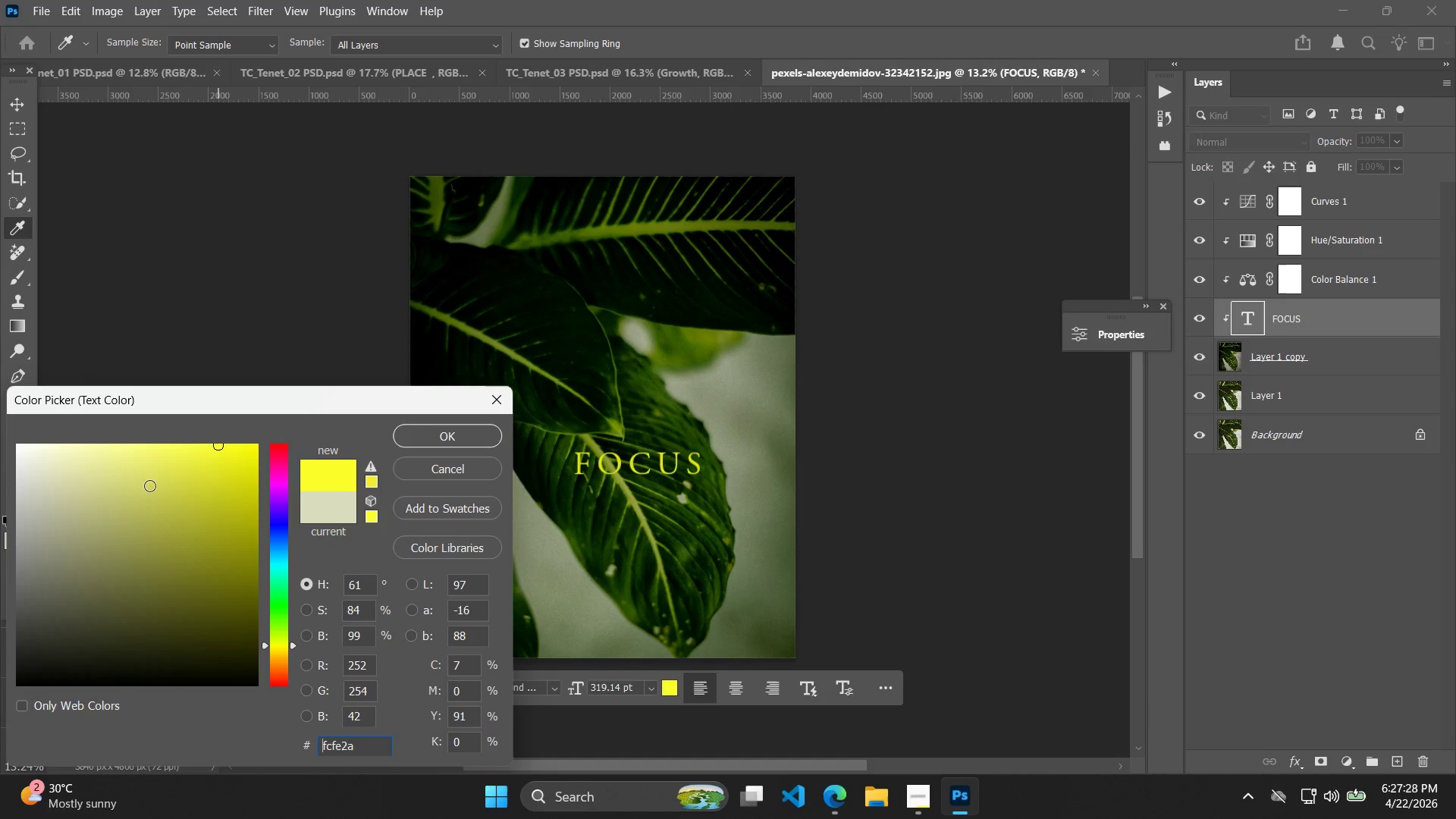 
left_click([86, 492])
 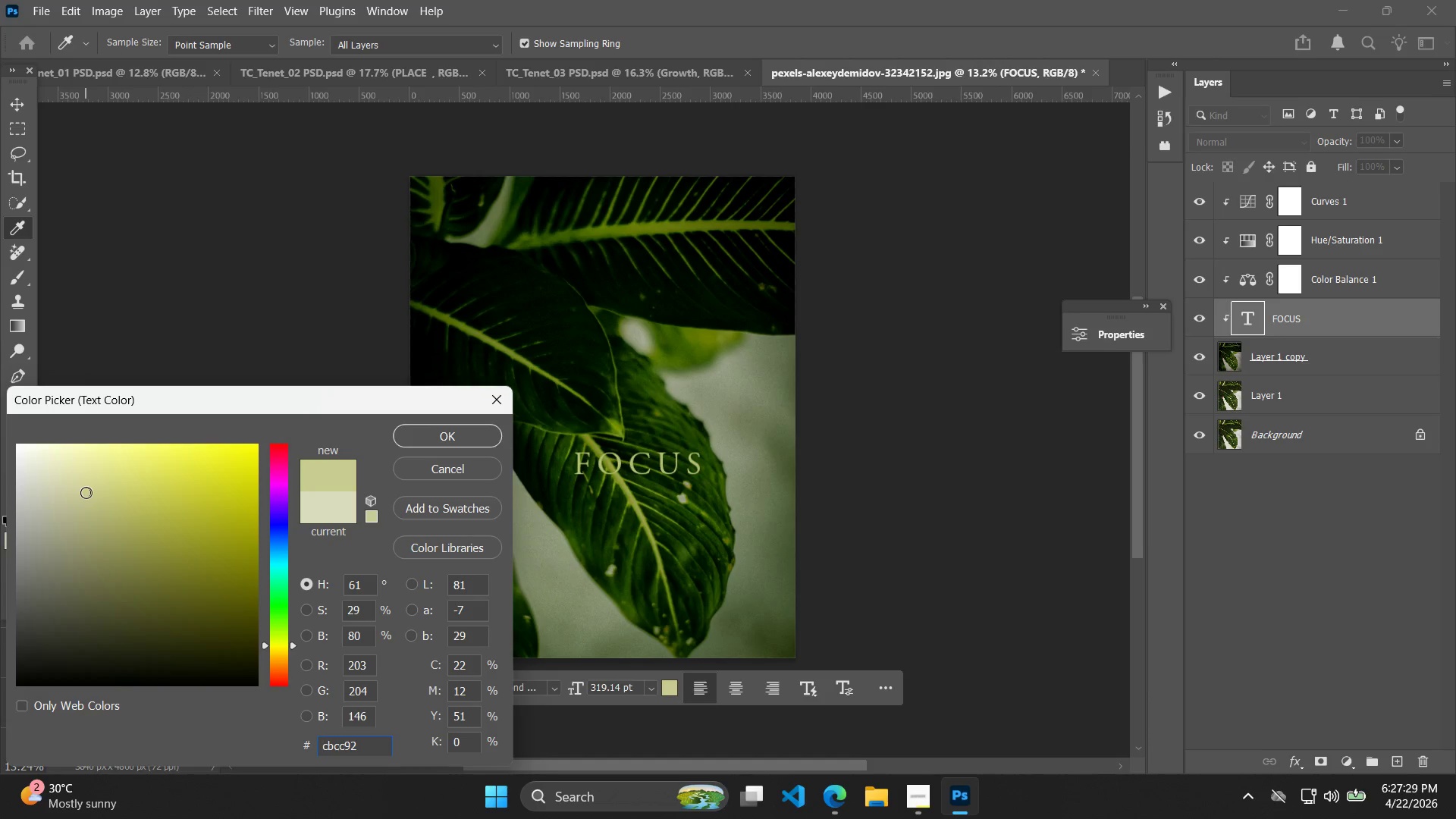 
left_click_drag(start_coordinate=[86, 491], to_coordinate=[102, 440])
 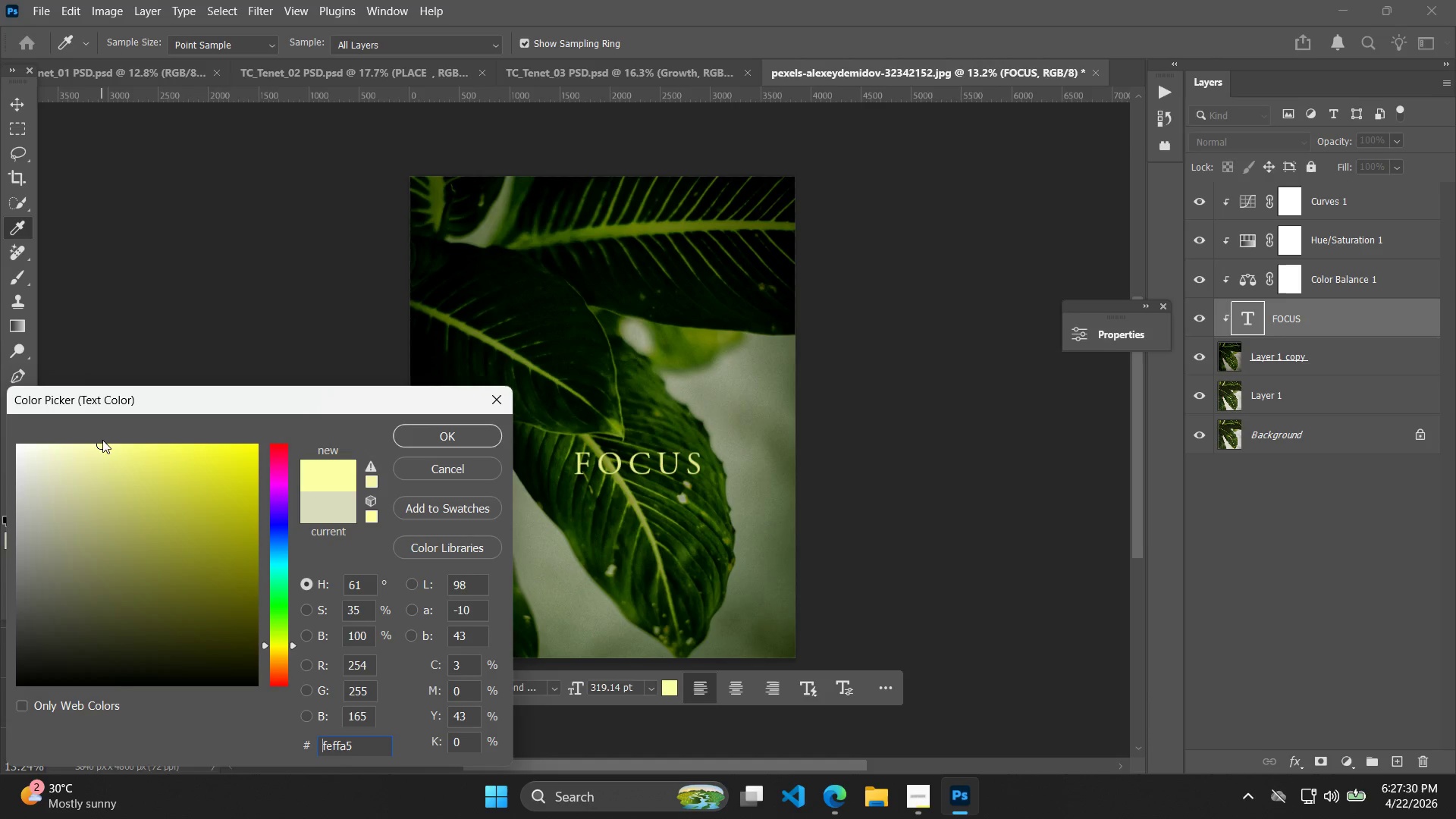 
left_click_drag(start_coordinate=[102, 446], to_coordinate=[99, 474])
 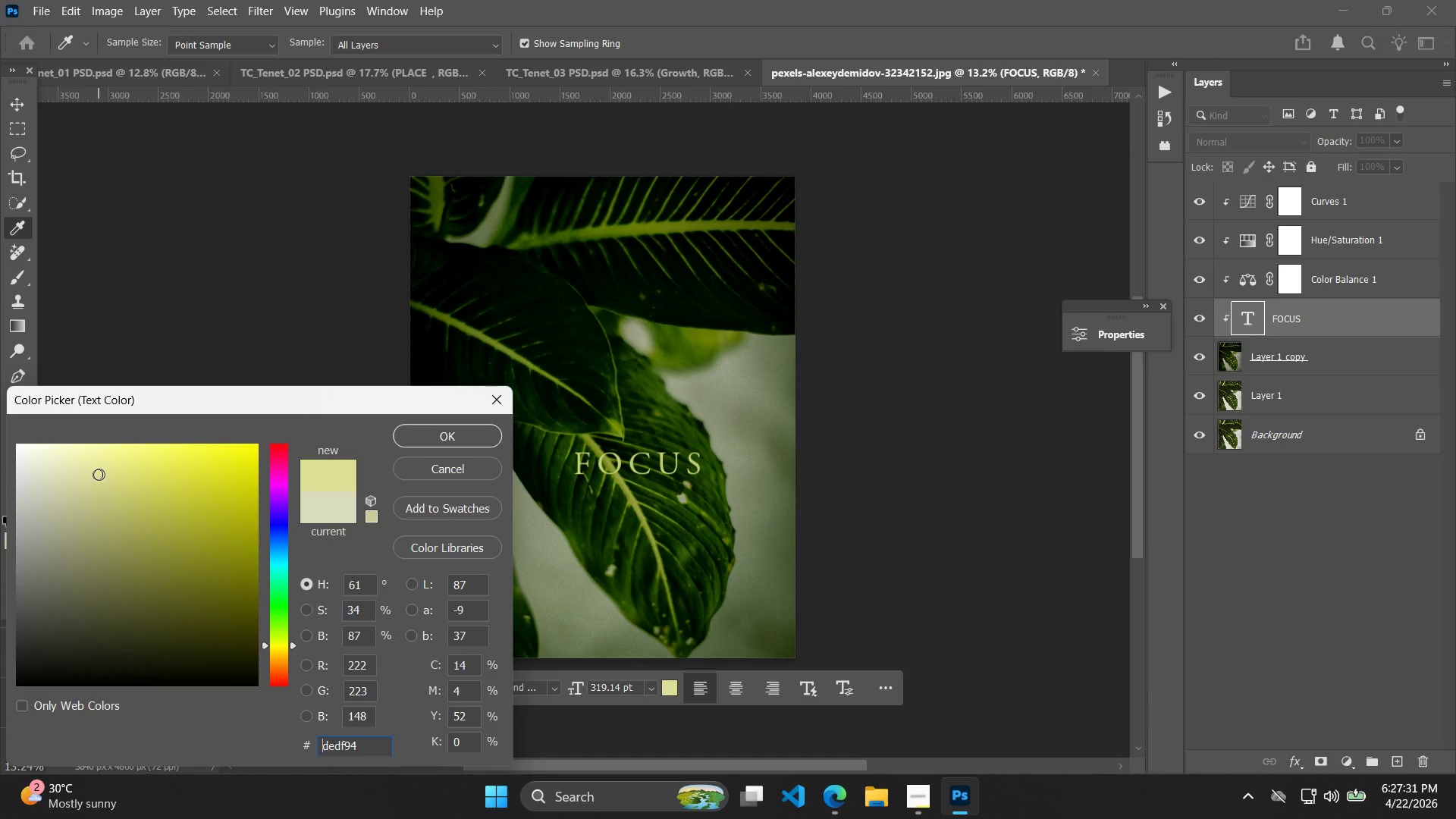 
left_click_drag(start_coordinate=[97, 477], to_coordinate=[88, 504])
 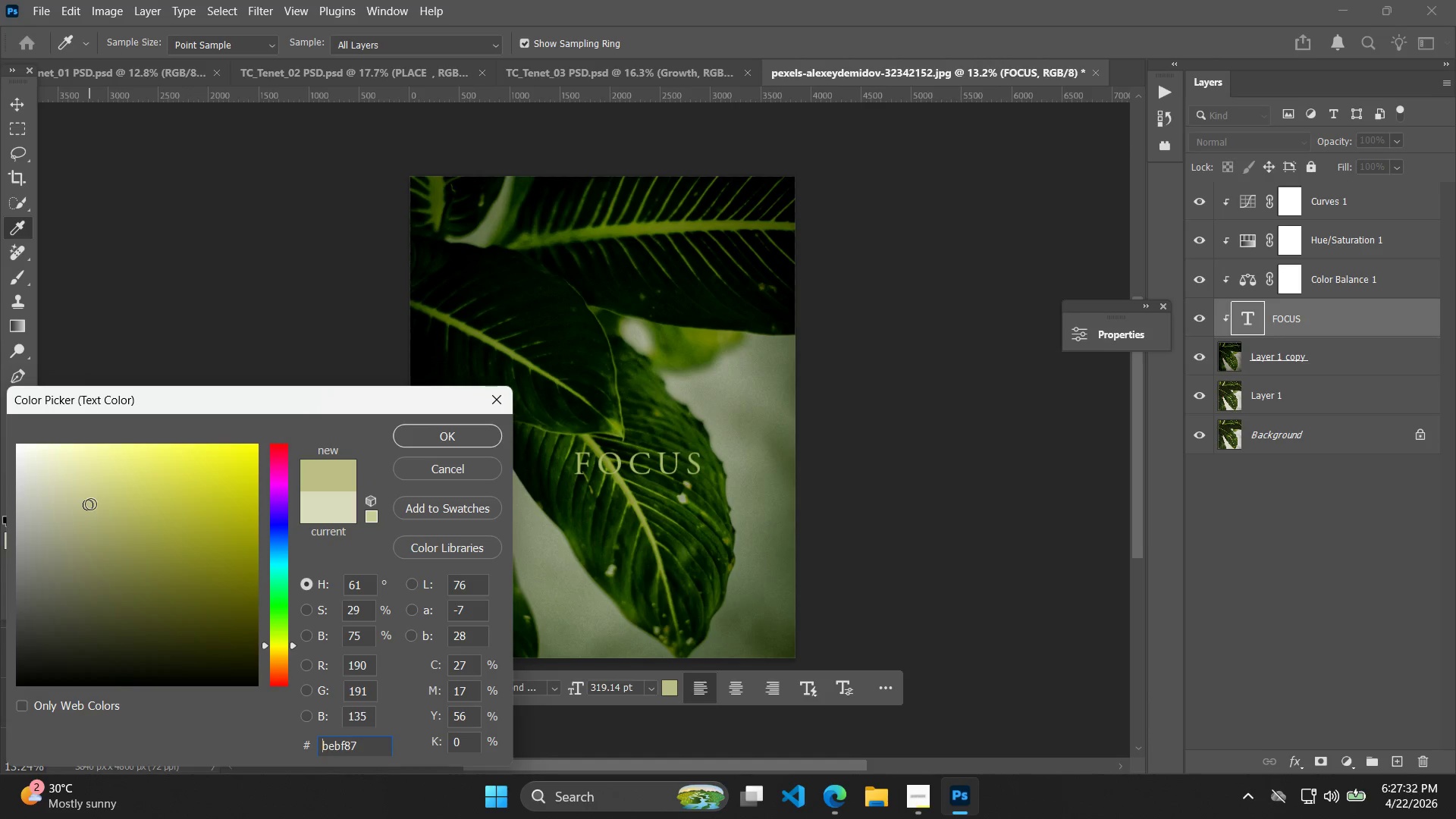 
left_click_drag(start_coordinate=[90, 504], to_coordinate=[99, 460])
 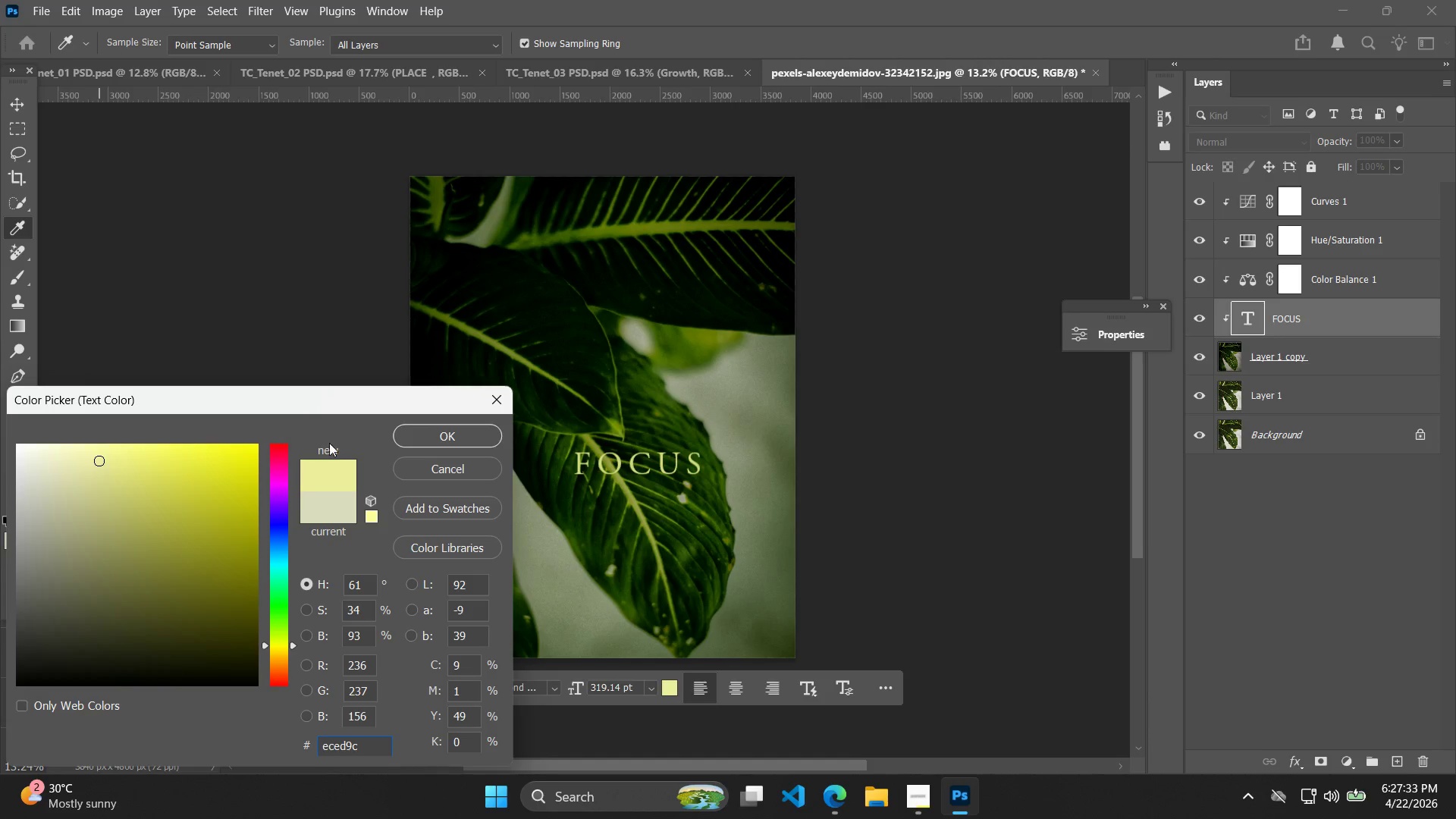 
left_click_drag(start_coordinate=[466, 431], to_coordinate=[461, 432])
 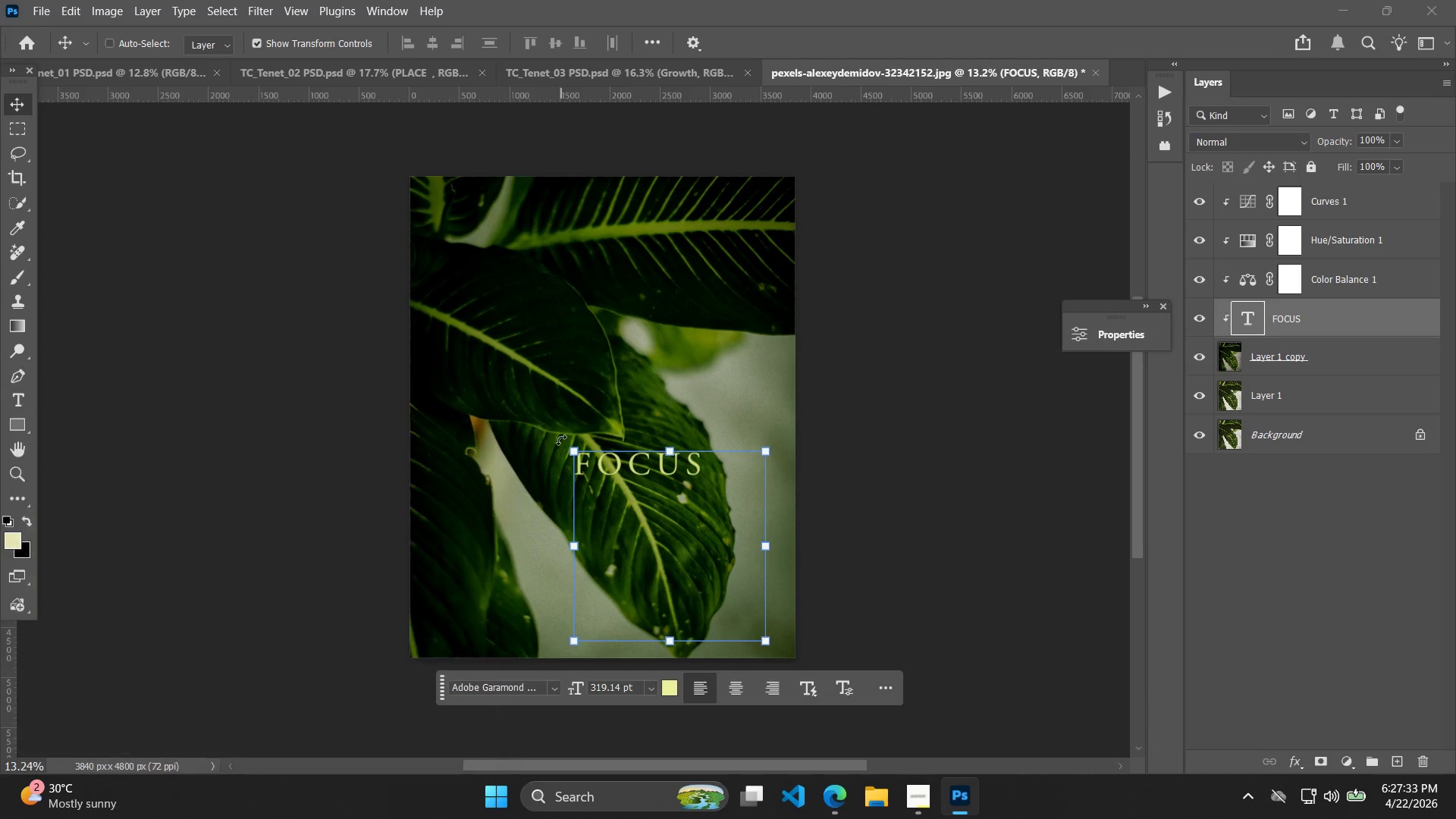 
hold_key(key=AltLeft, duration=0.58)
scroll: coordinate [672, 469], scroll_direction: up, amount: 6.0
 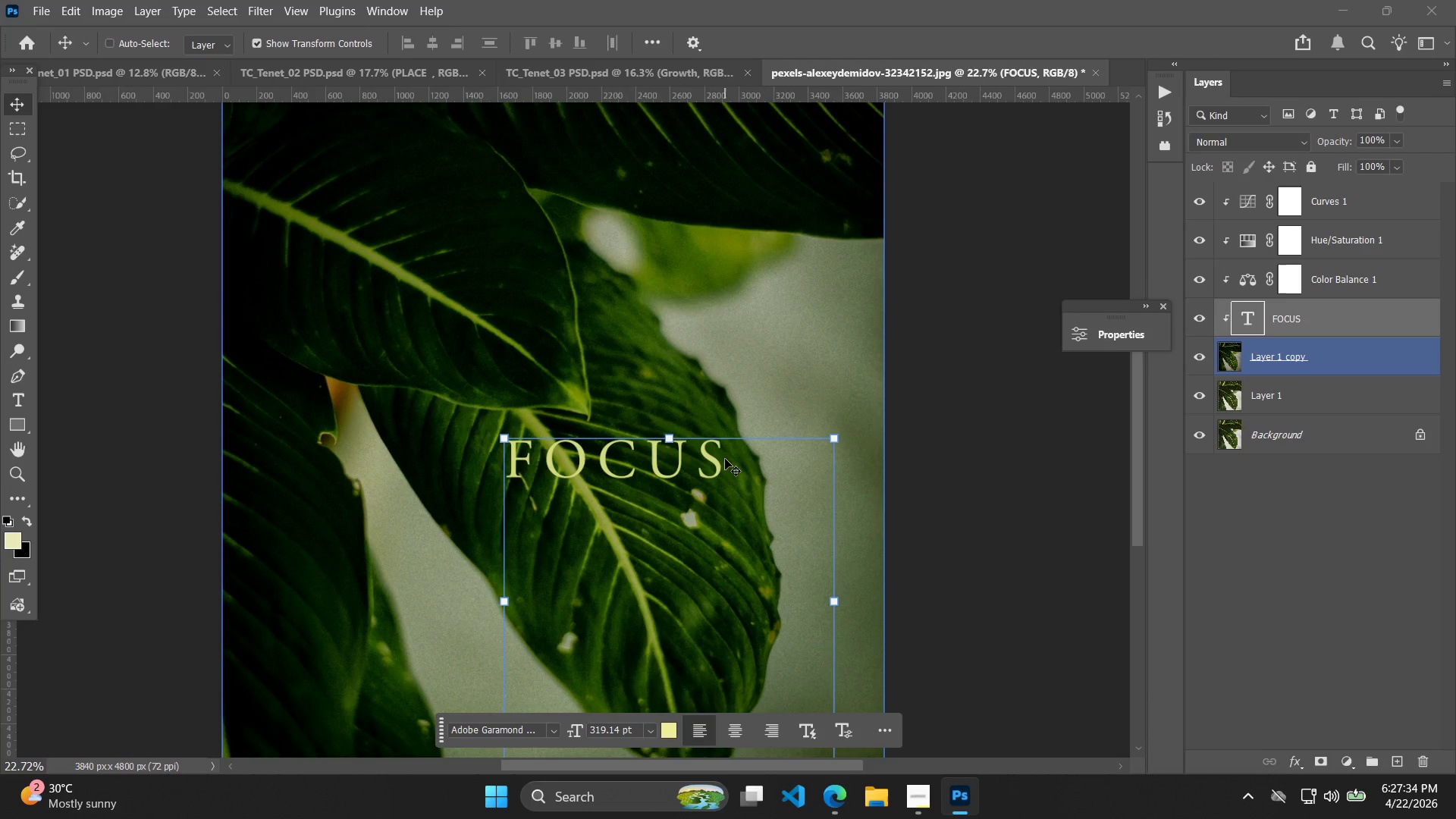 
key(Control+C)
 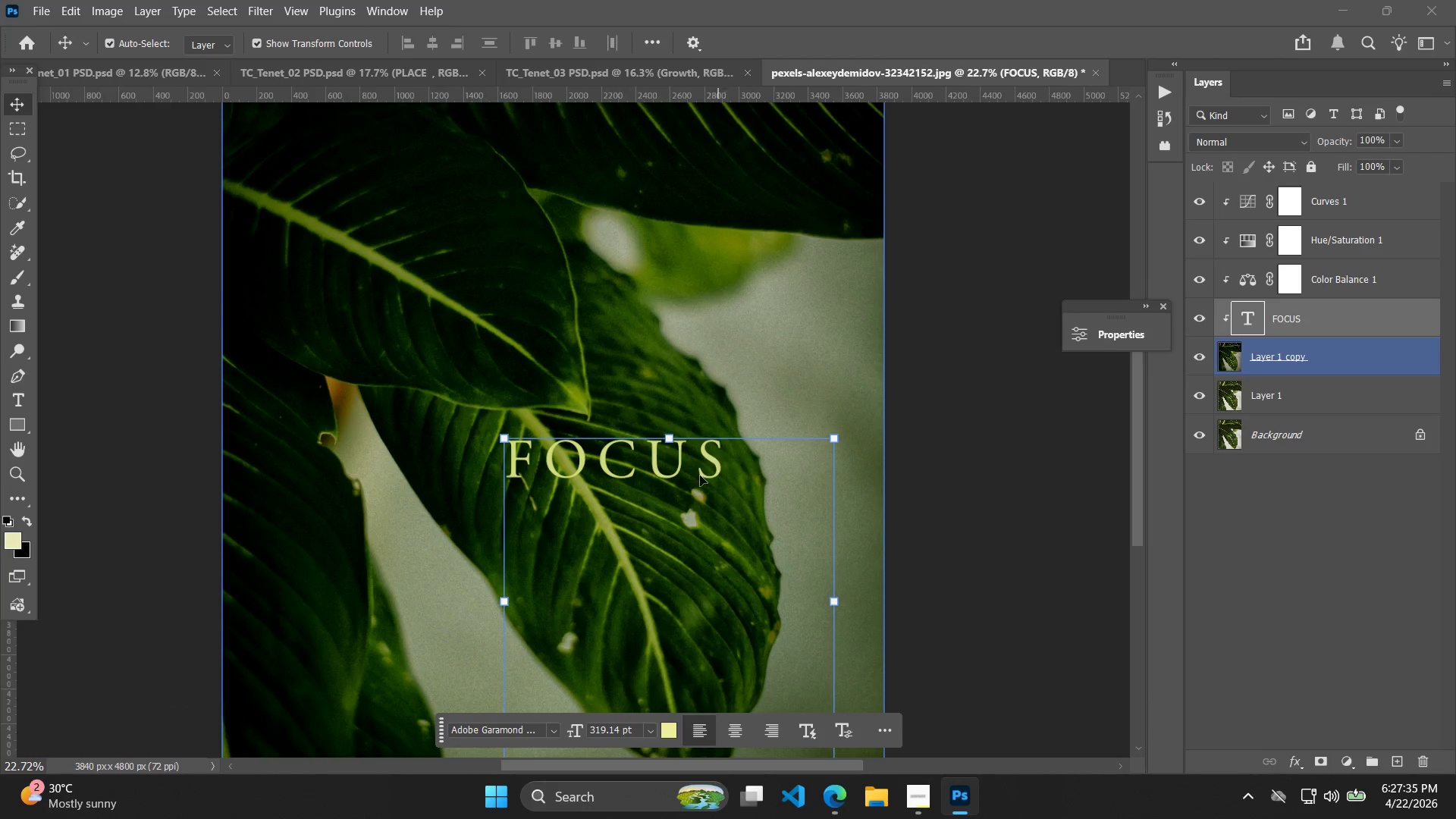 
key(Control+V)
 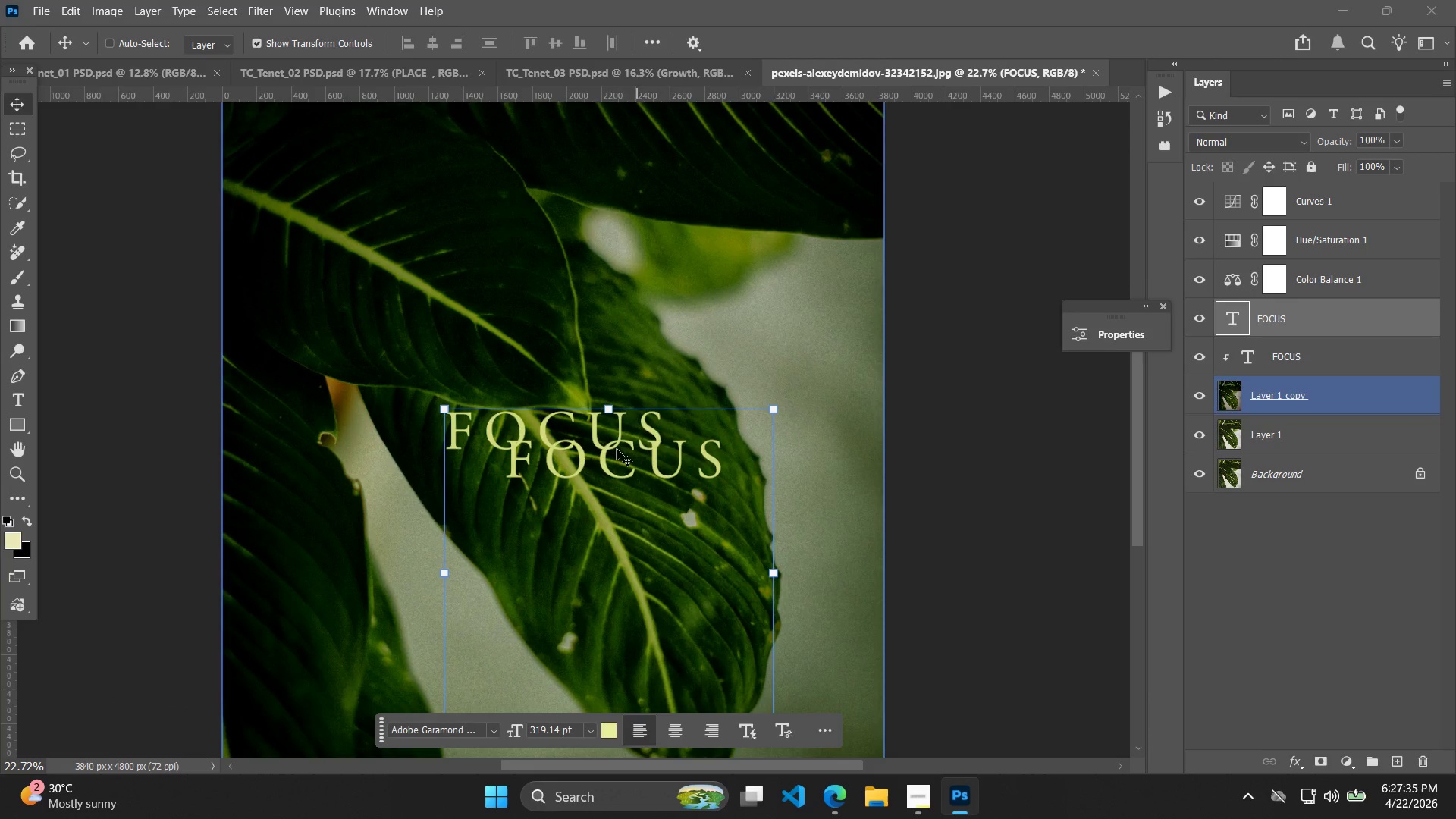 
left_click_drag(start_coordinate=[609, 426], to_coordinate=[664, 501])
 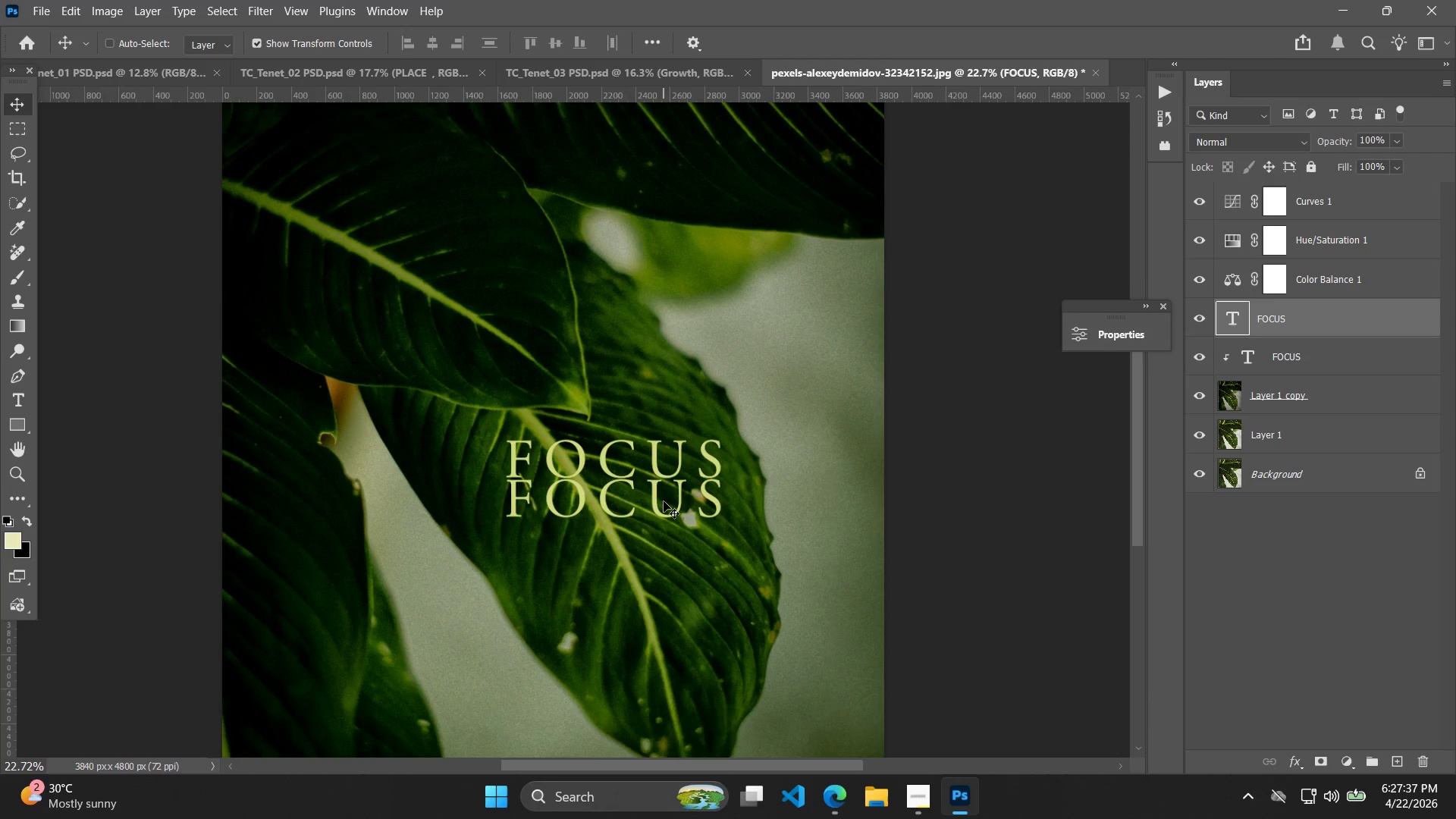 
double_click([664, 501])
 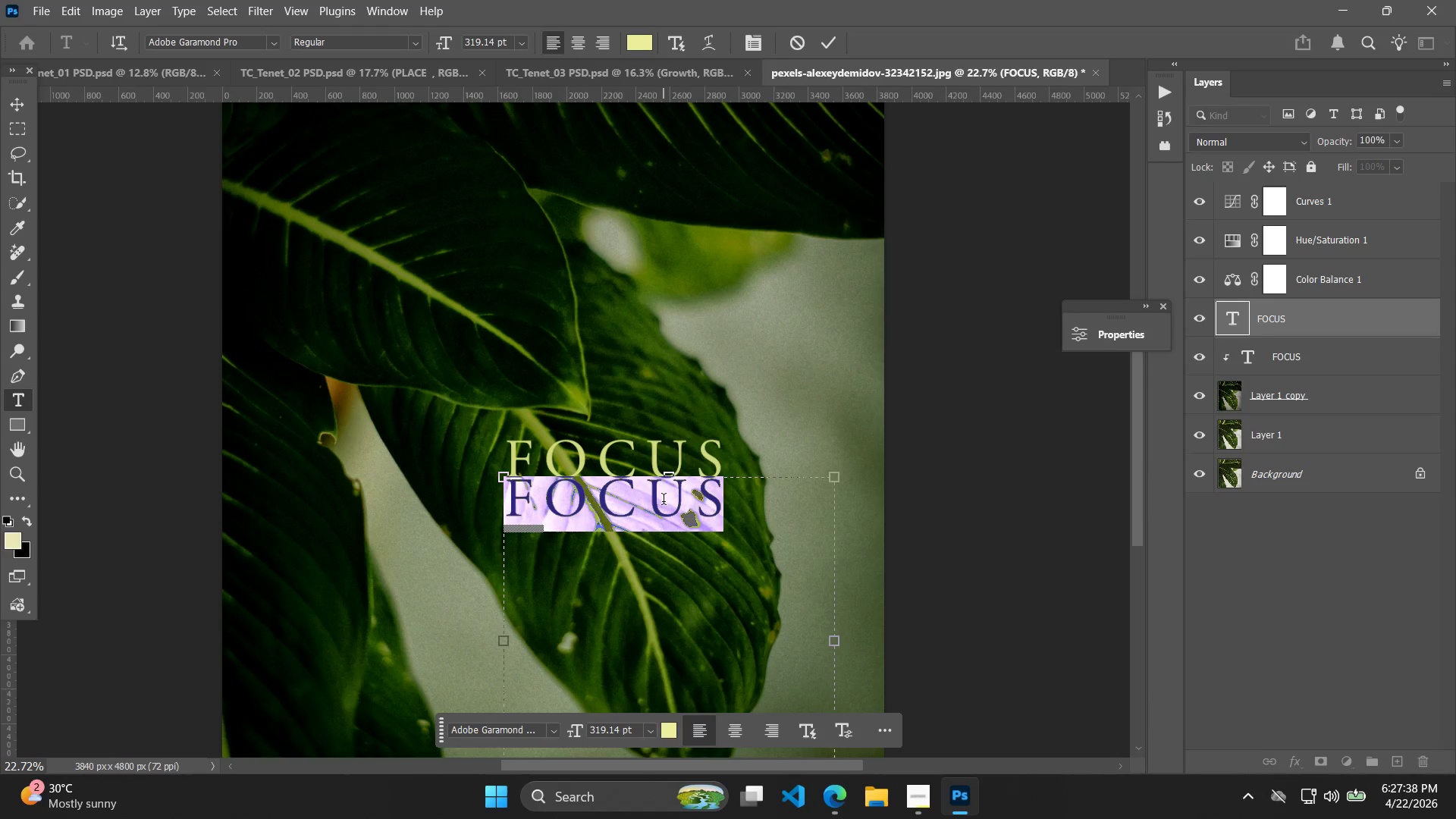 
type(NOURISH)
 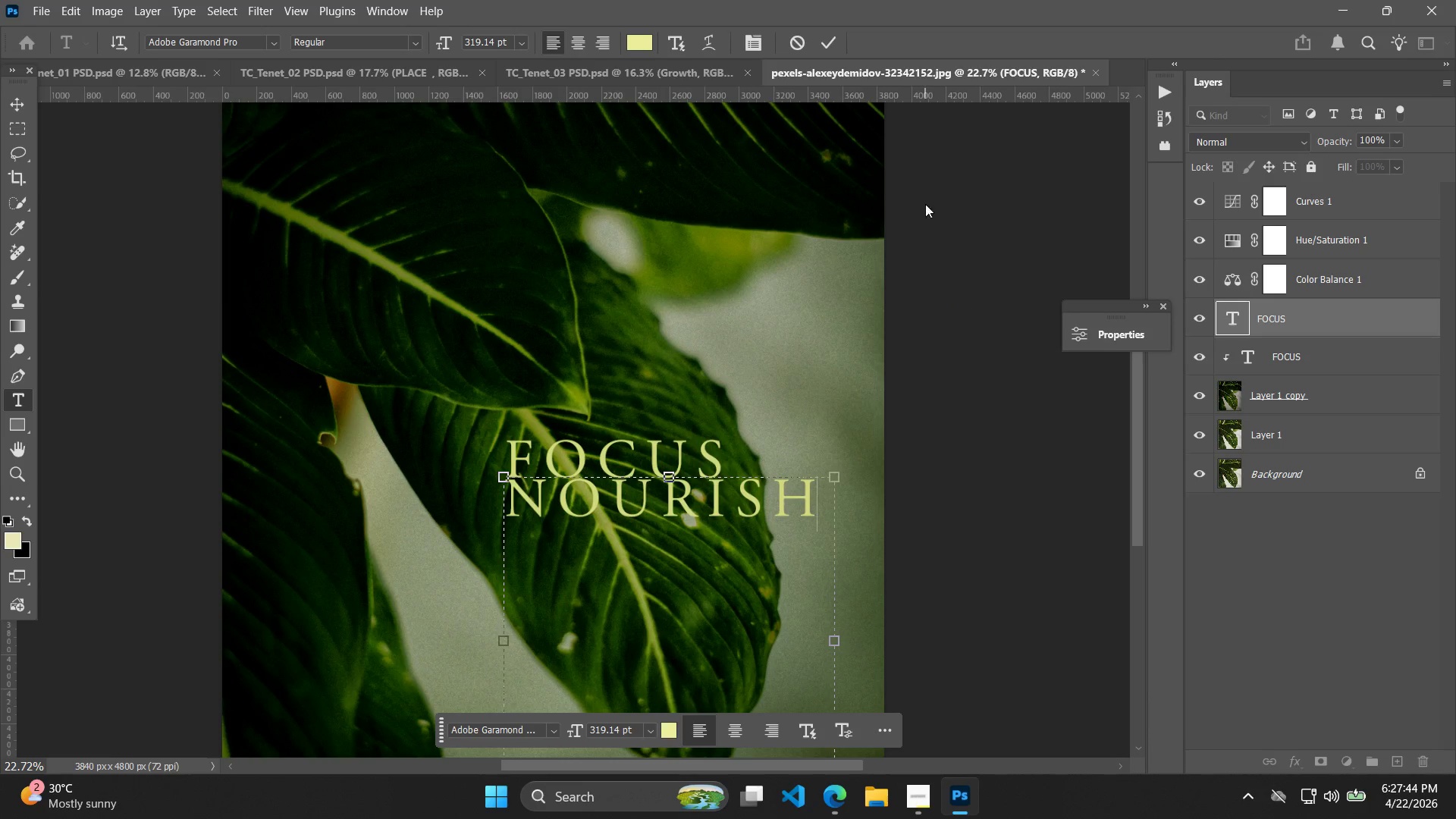 
left_click([824, 43])
 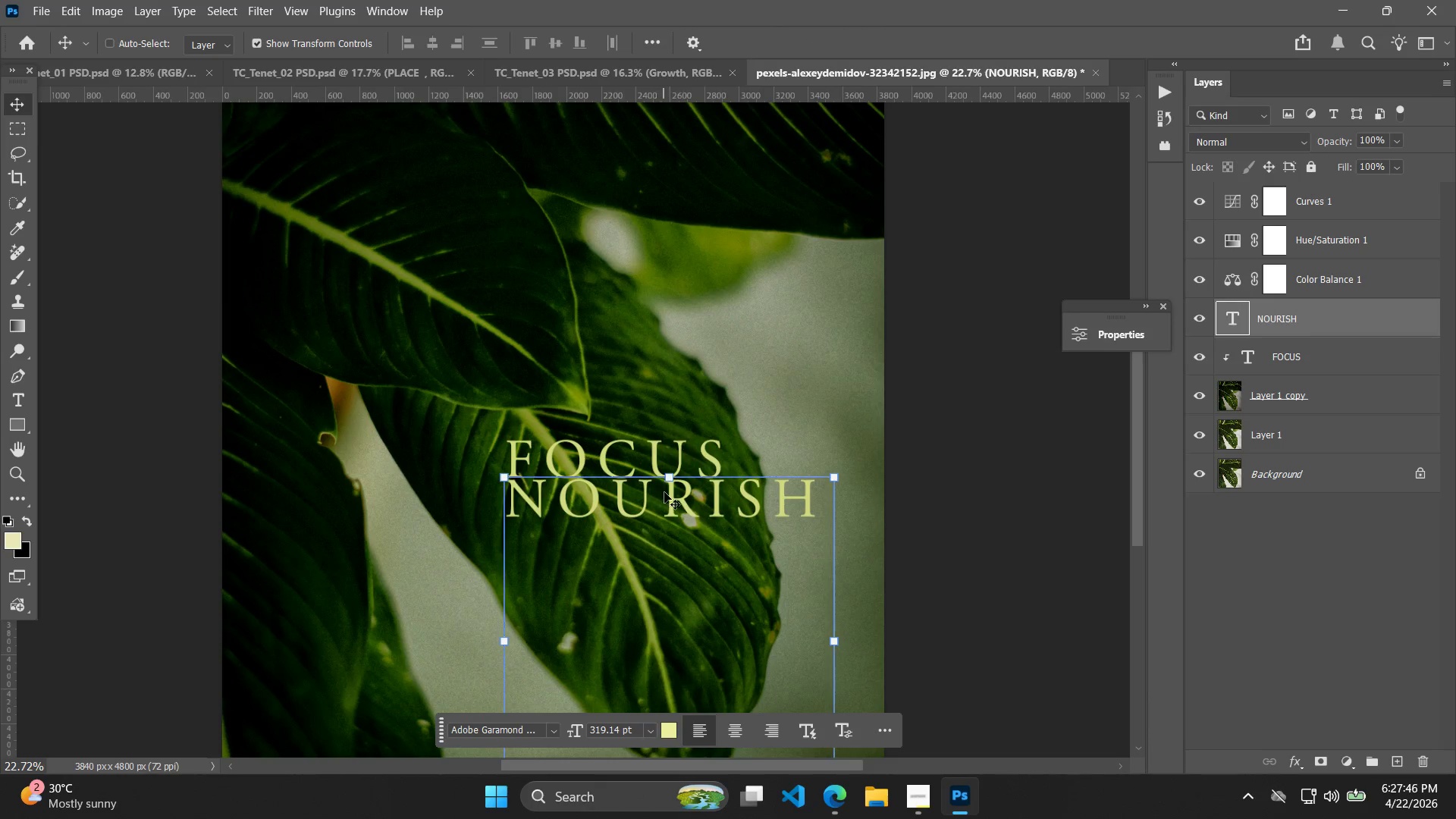 
left_click_drag(start_coordinate=[686, 493], to_coordinate=[641, 537])
 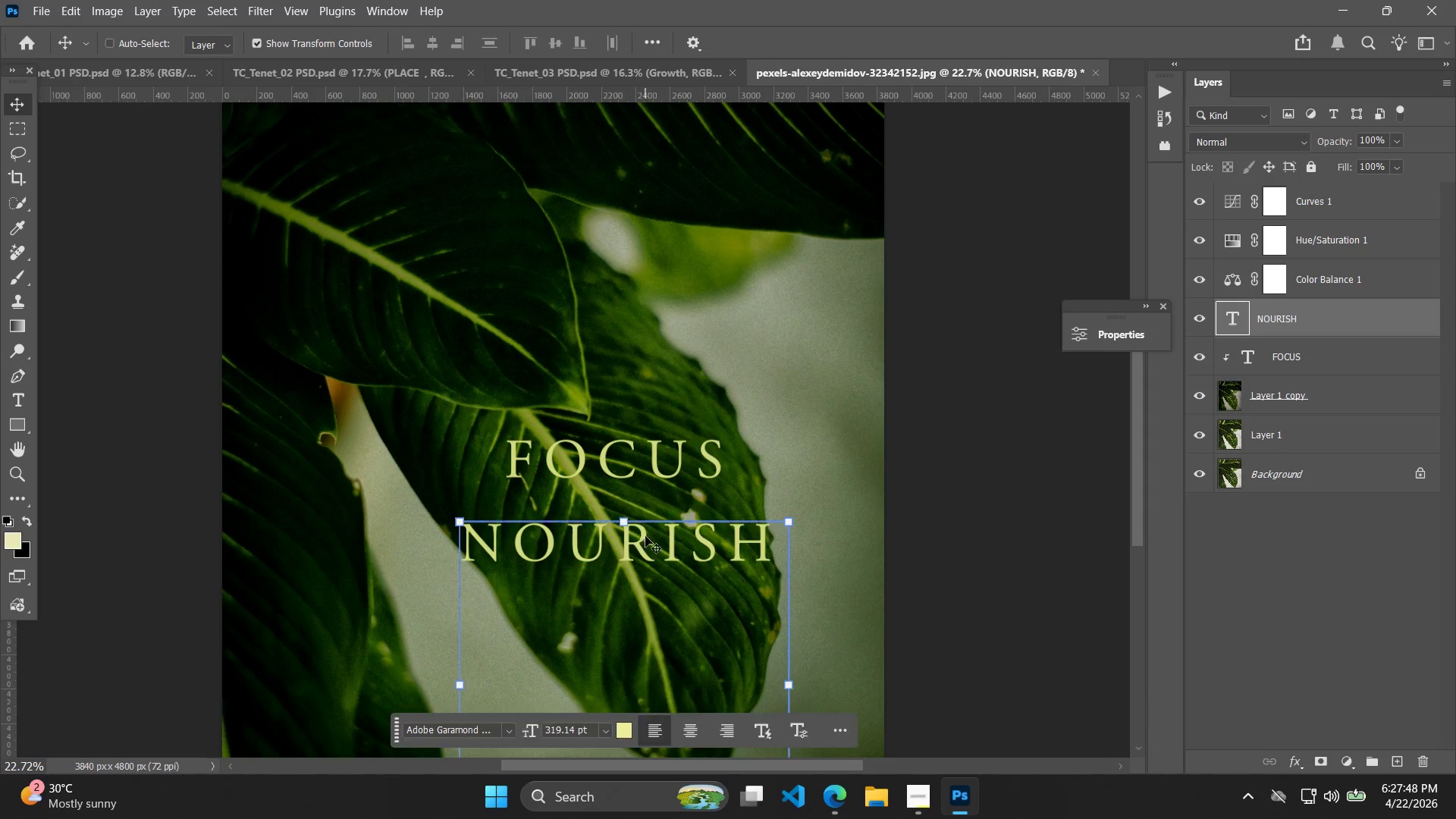 
hold_key(key=AltLeft, duration=0.41)
scroll: coordinate [661, 532], scroll_direction: down, amount: 5.0
 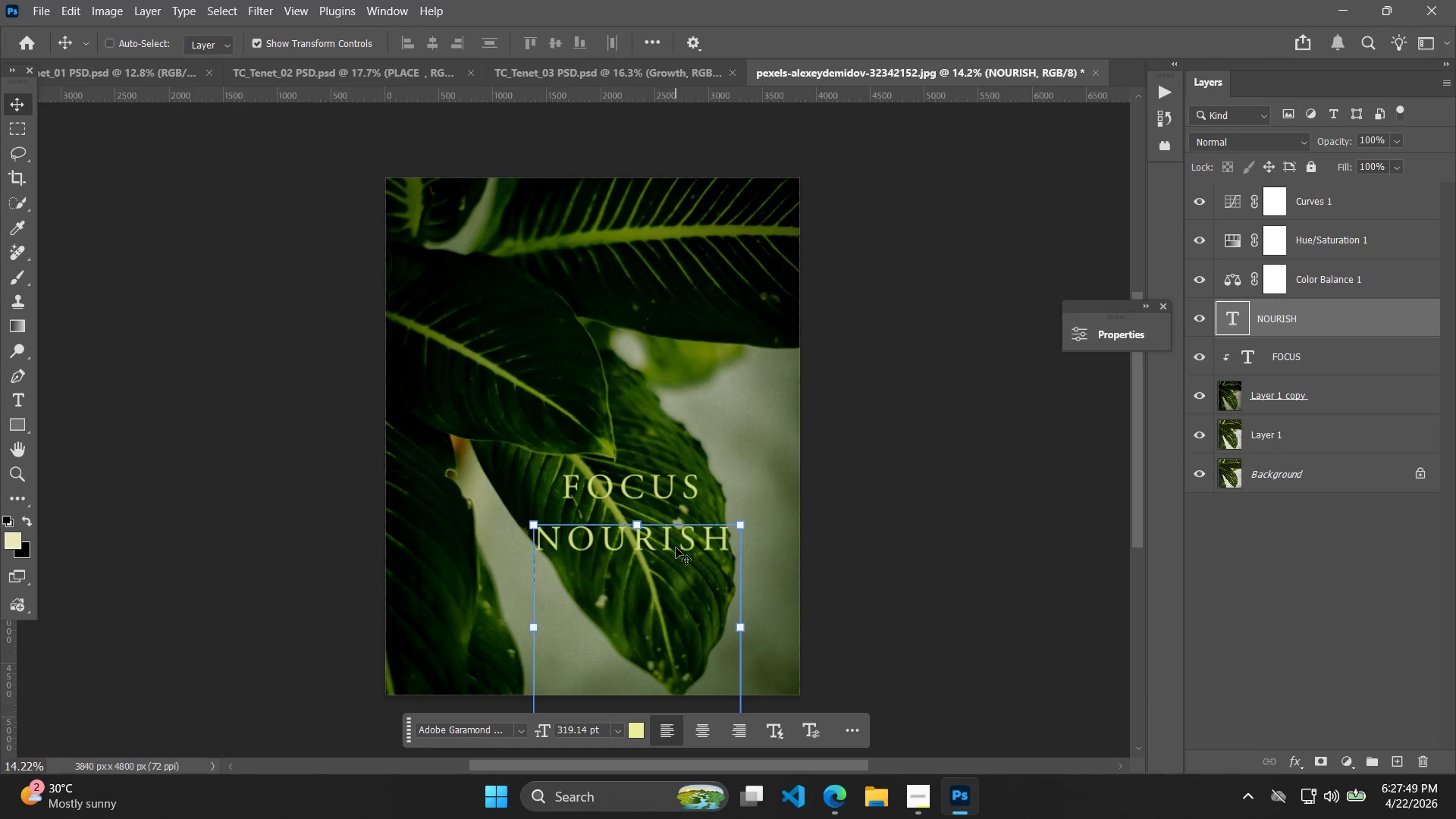 
left_click_drag(start_coordinate=[676, 541], to_coordinate=[676, 535])
 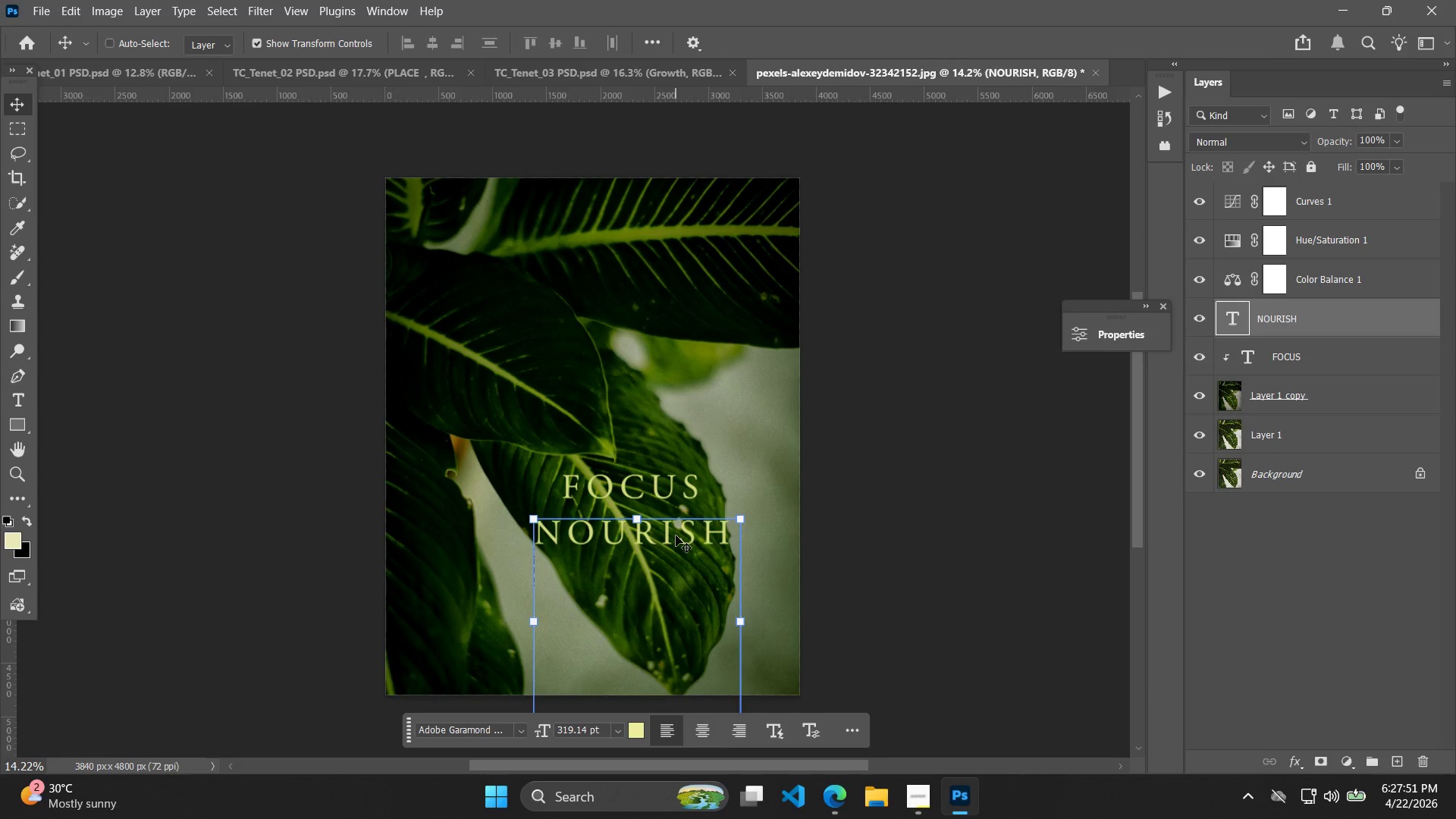 
key(Control+C)
 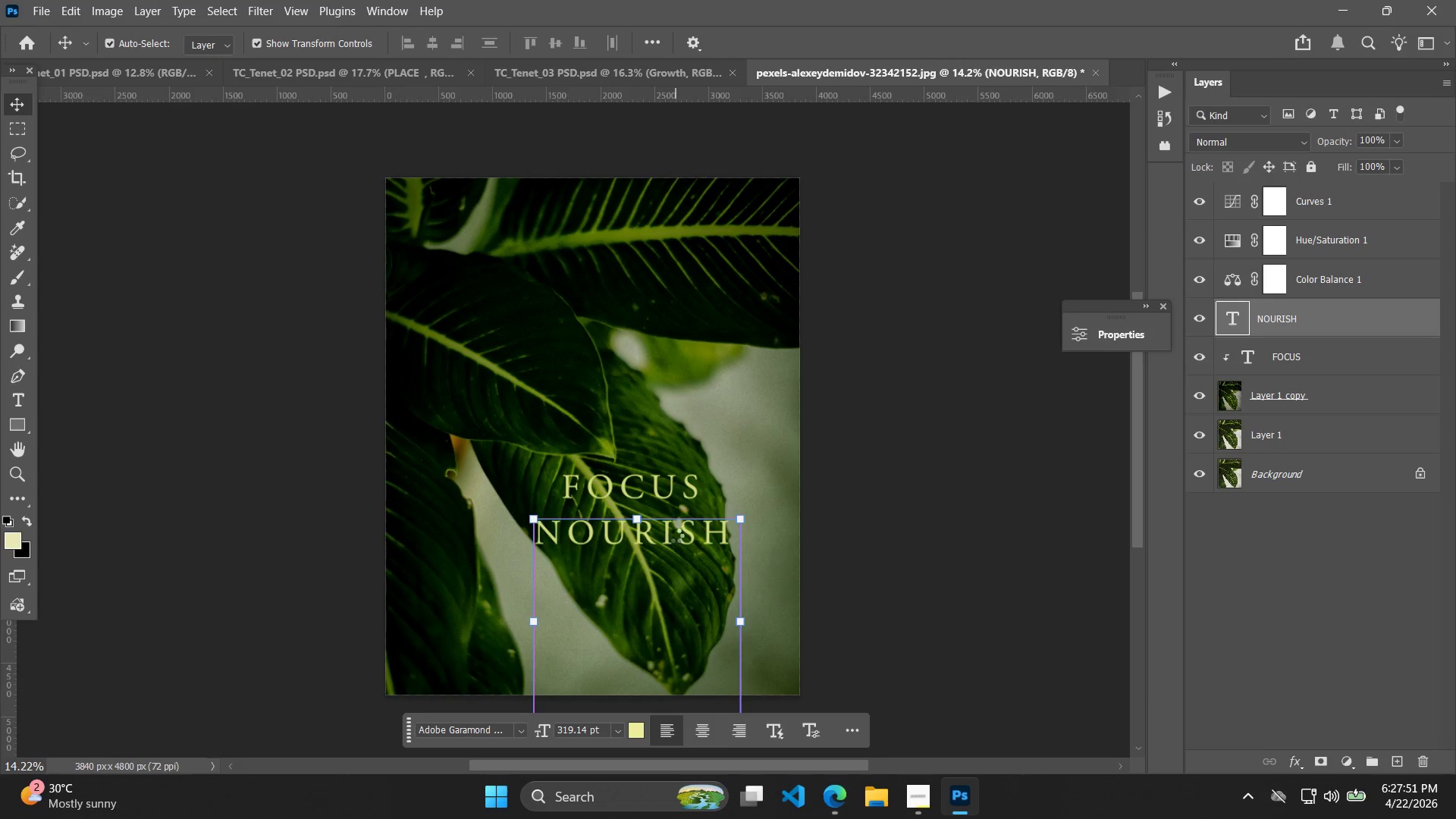 
key(Control+V)
 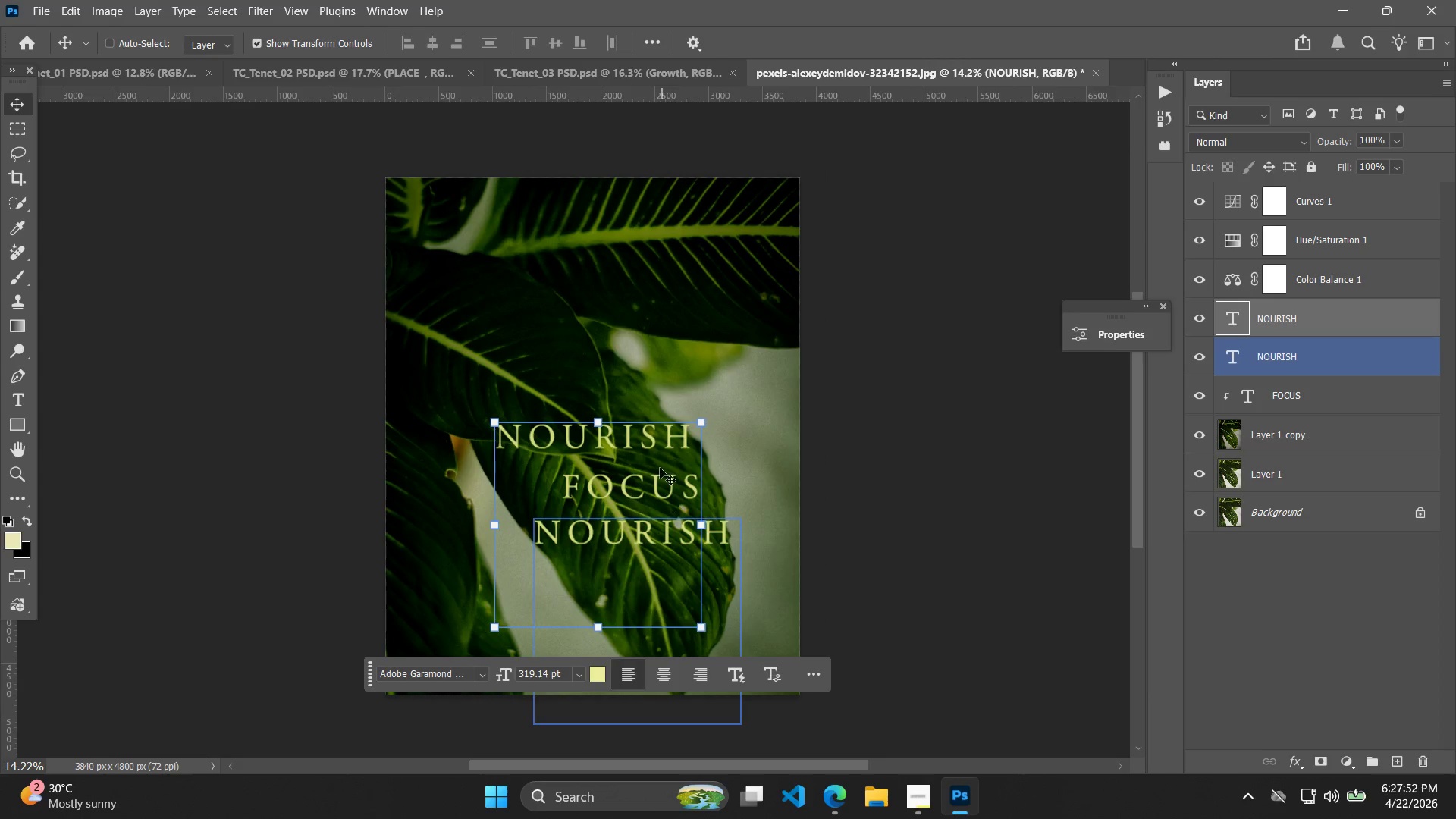 
left_click_drag(start_coordinate=[639, 438], to_coordinate=[676, 571])
 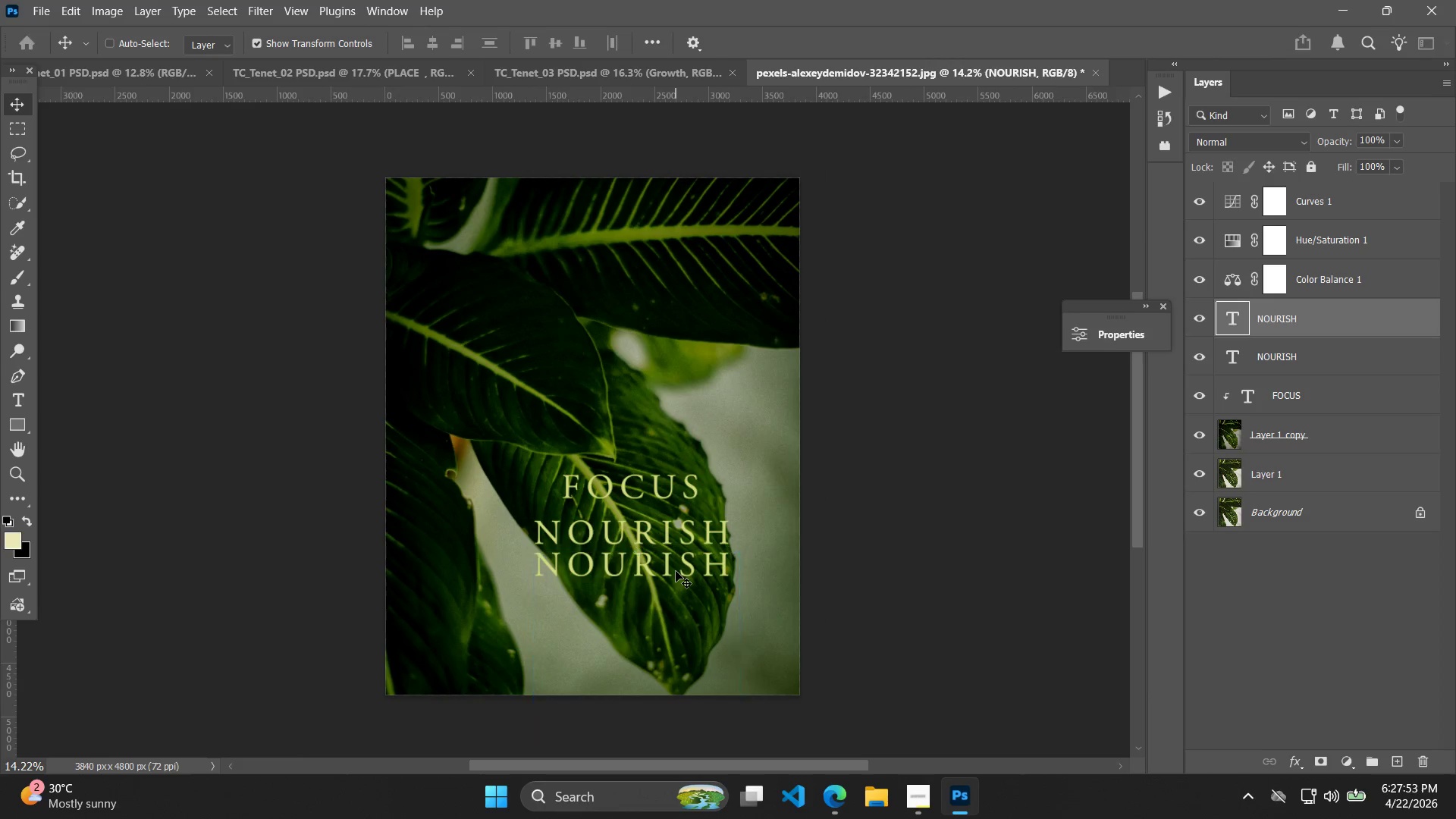 
double_click([676, 571])
 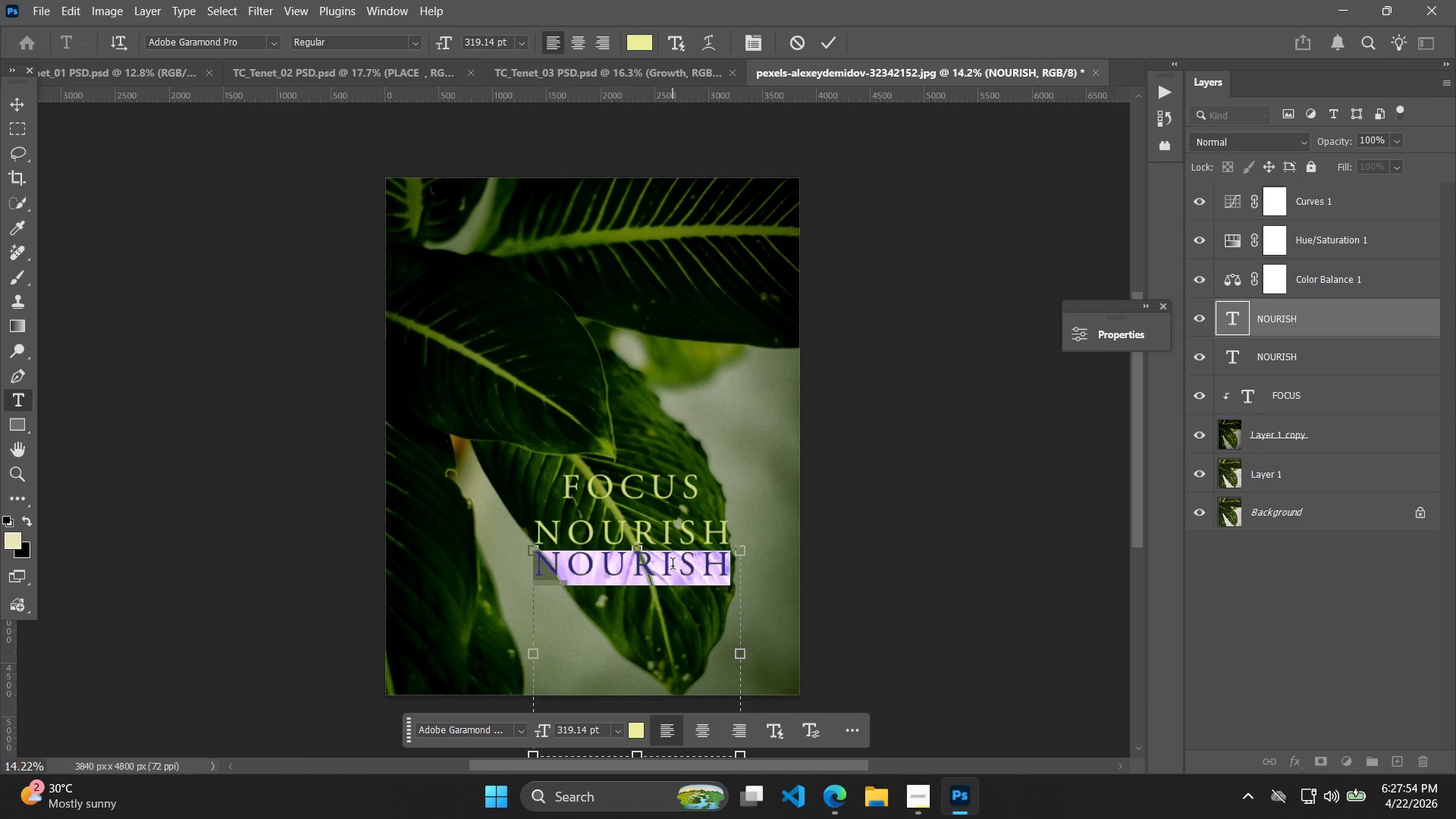 
type(FK)
key(Backspace)
type(LPU)
key(Backspace)
key(Backspace)
type(OURISH)
 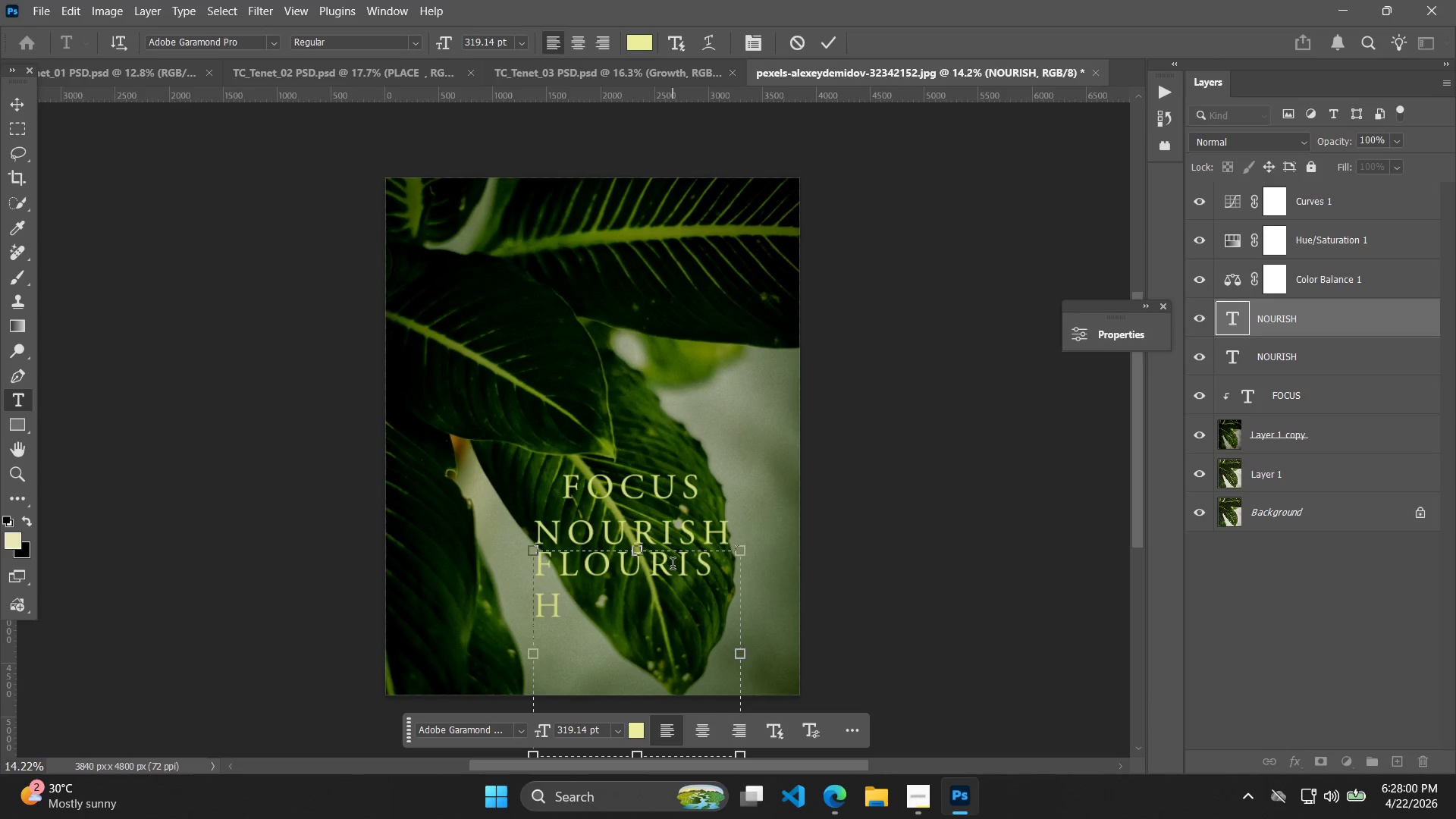 
scroll: coordinate [729, 586], scroll_direction: down, amount: 7.0
 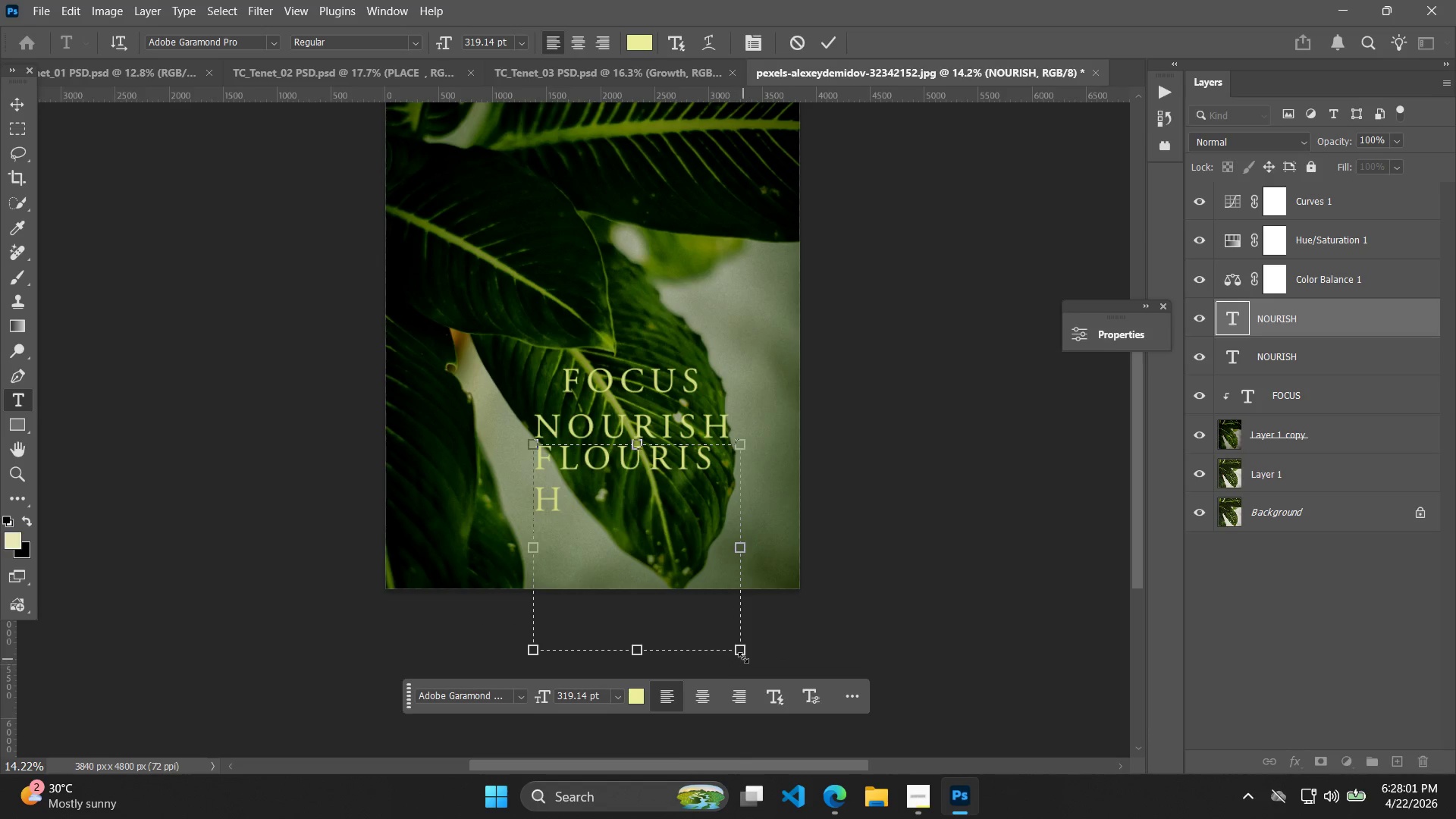 
left_click_drag(start_coordinate=[743, 654], to_coordinate=[786, 659])
 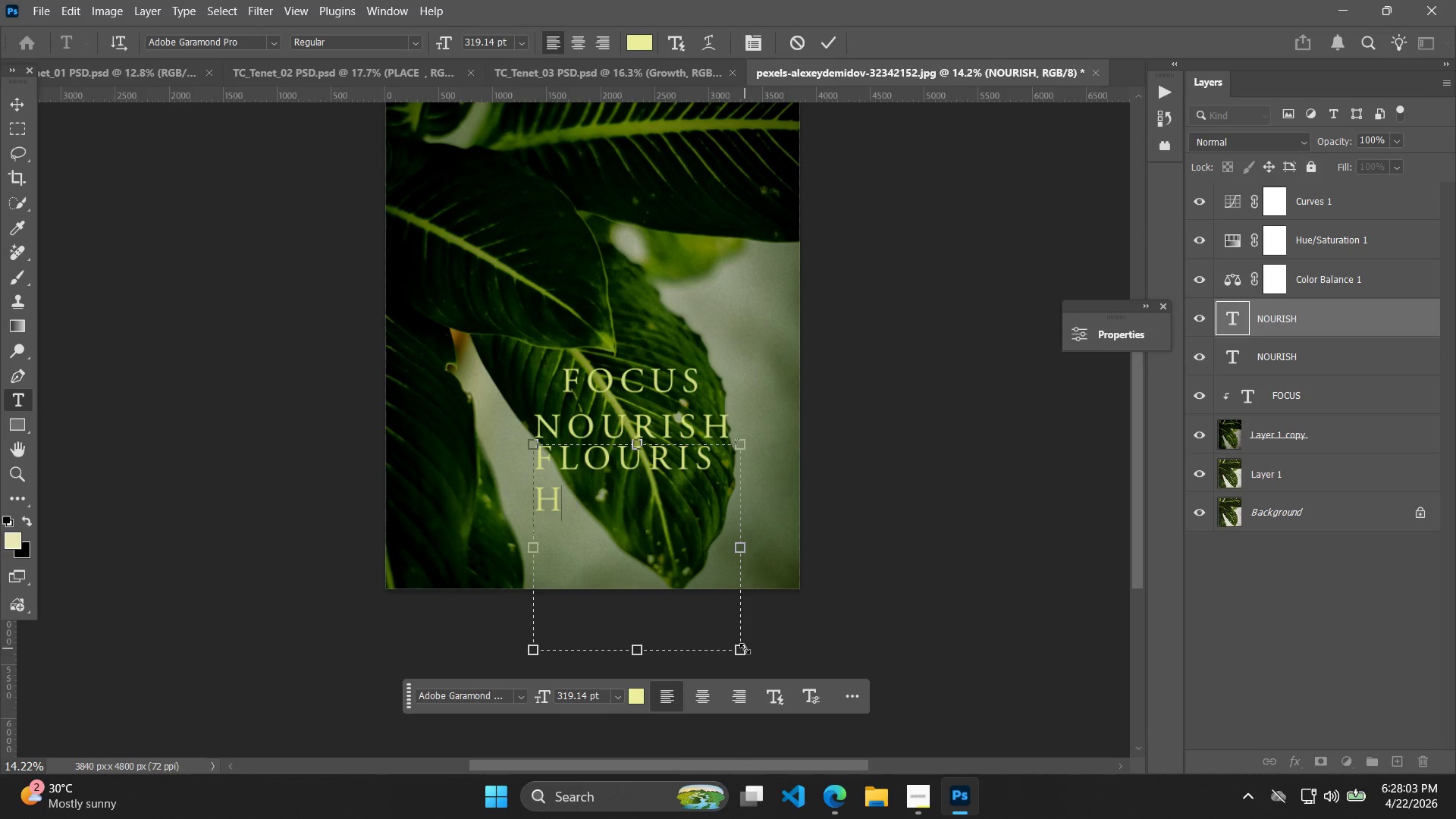 
left_click_drag(start_coordinate=[743, 648], to_coordinate=[846, 671])
 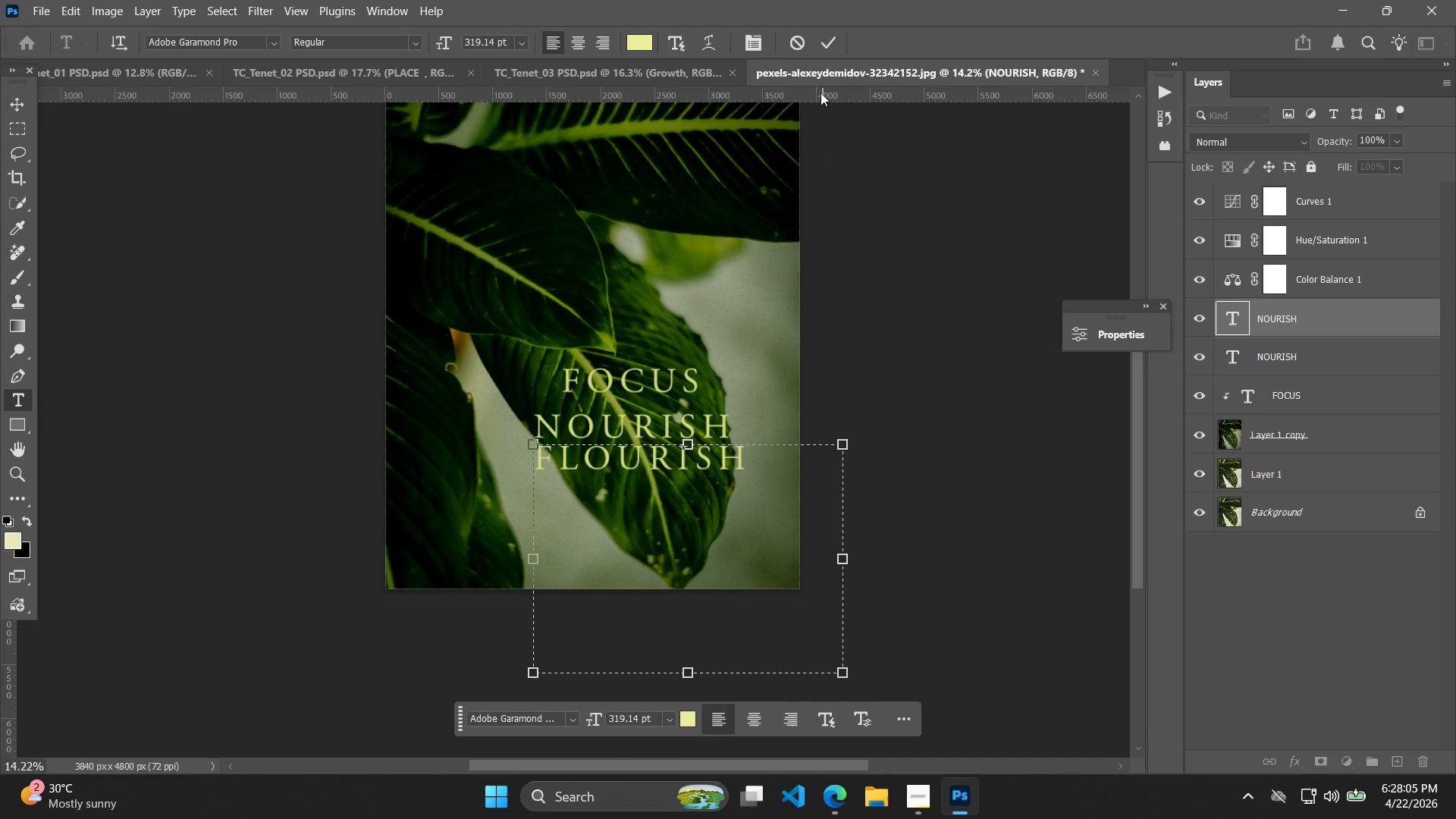 
left_click([830, 39])
 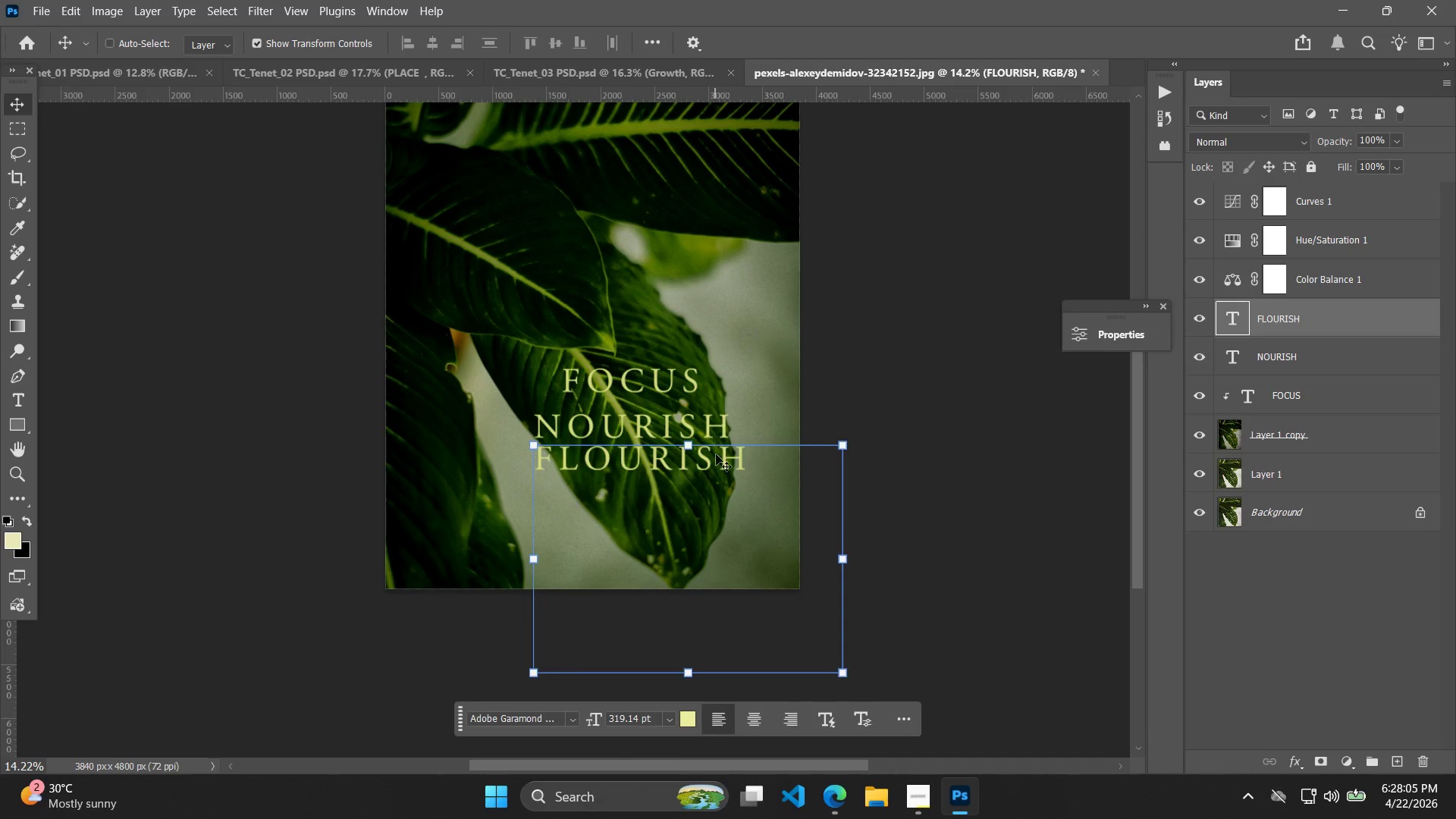 
left_click_drag(start_coordinate=[716, 455], to_coordinate=[706, 472])
 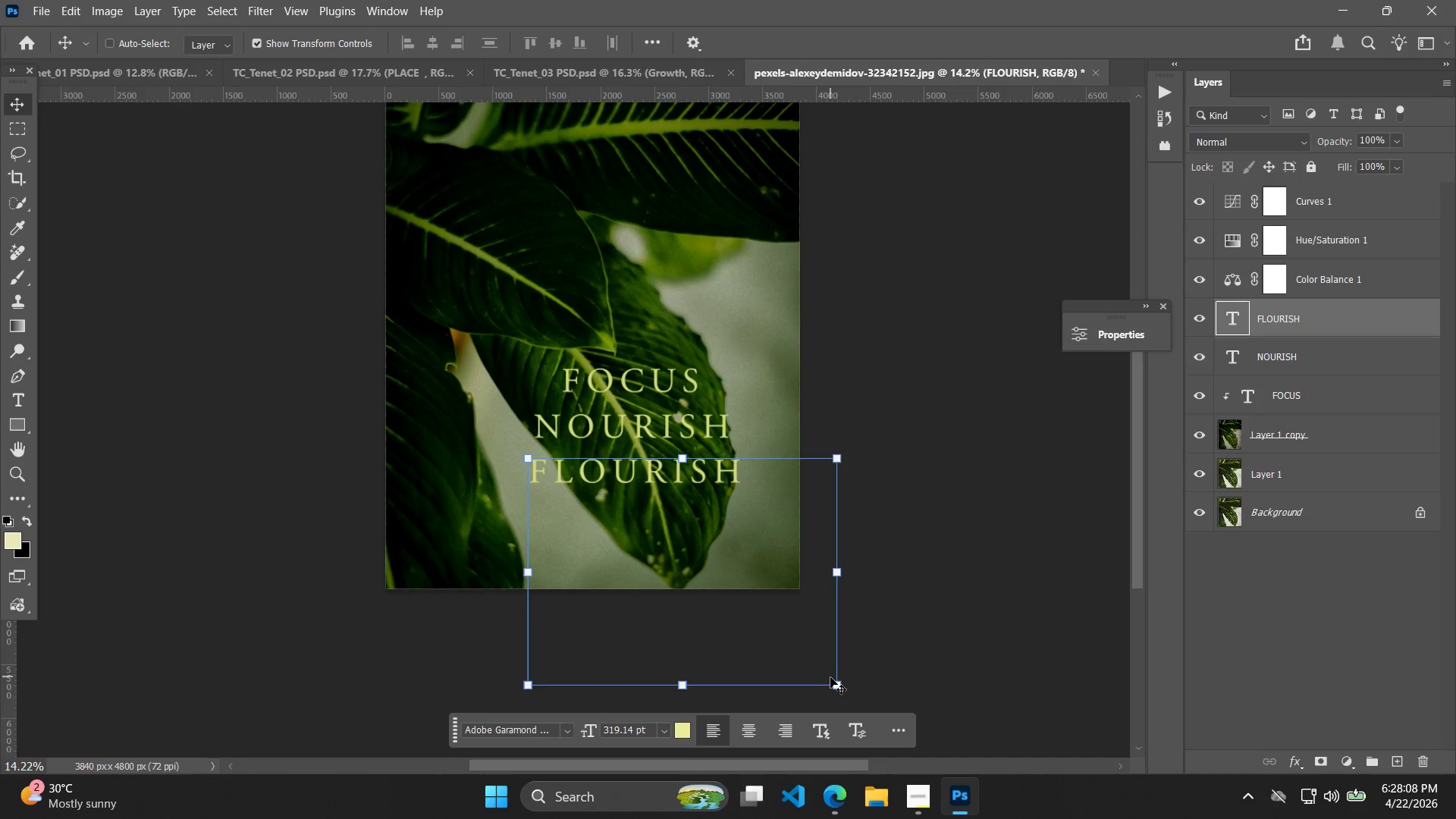 
left_click_drag(start_coordinate=[830, 677], to_coordinate=[838, 682])
 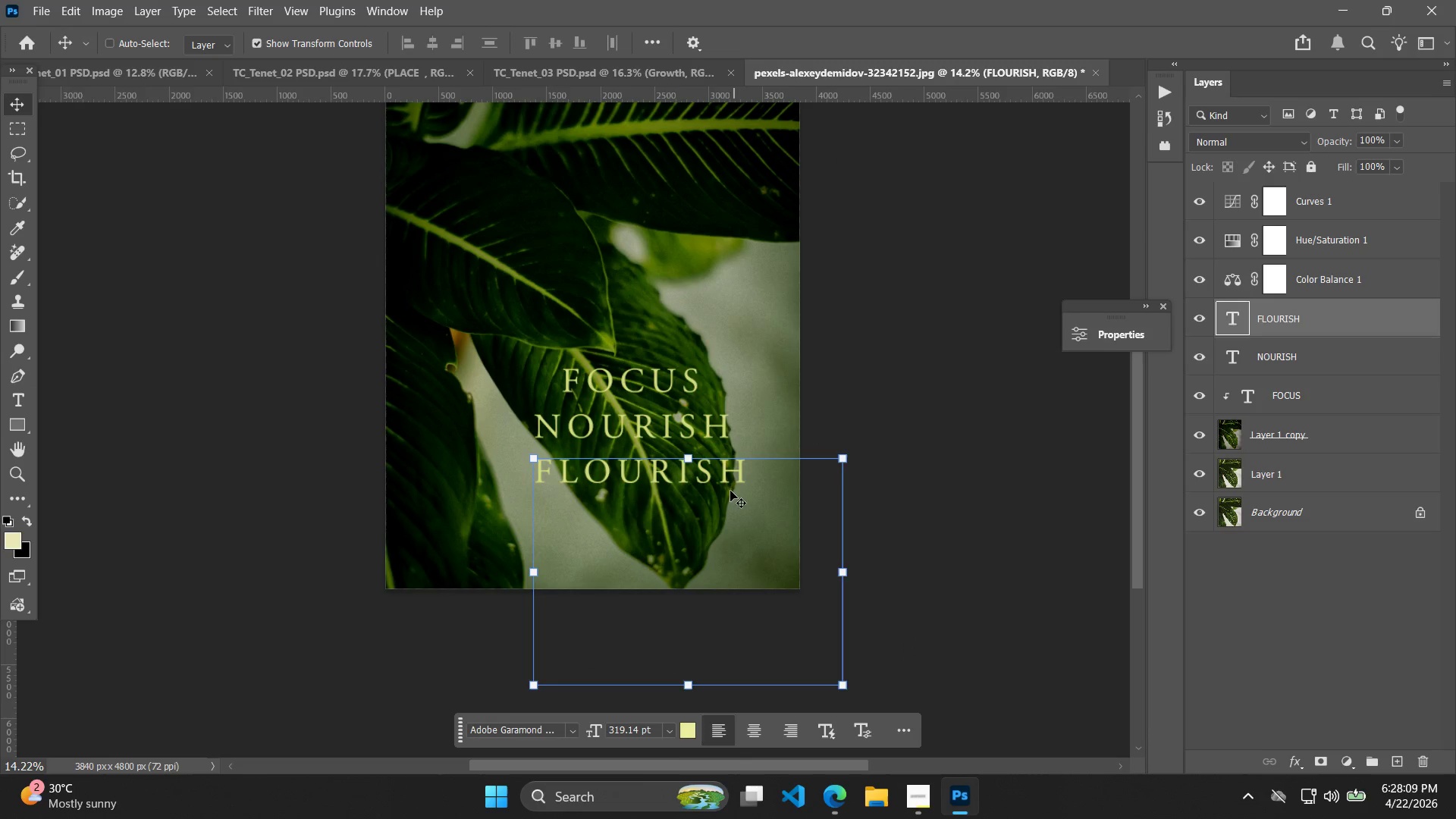 
left_click_drag(start_coordinate=[726, 479], to_coordinate=[726, 515])
 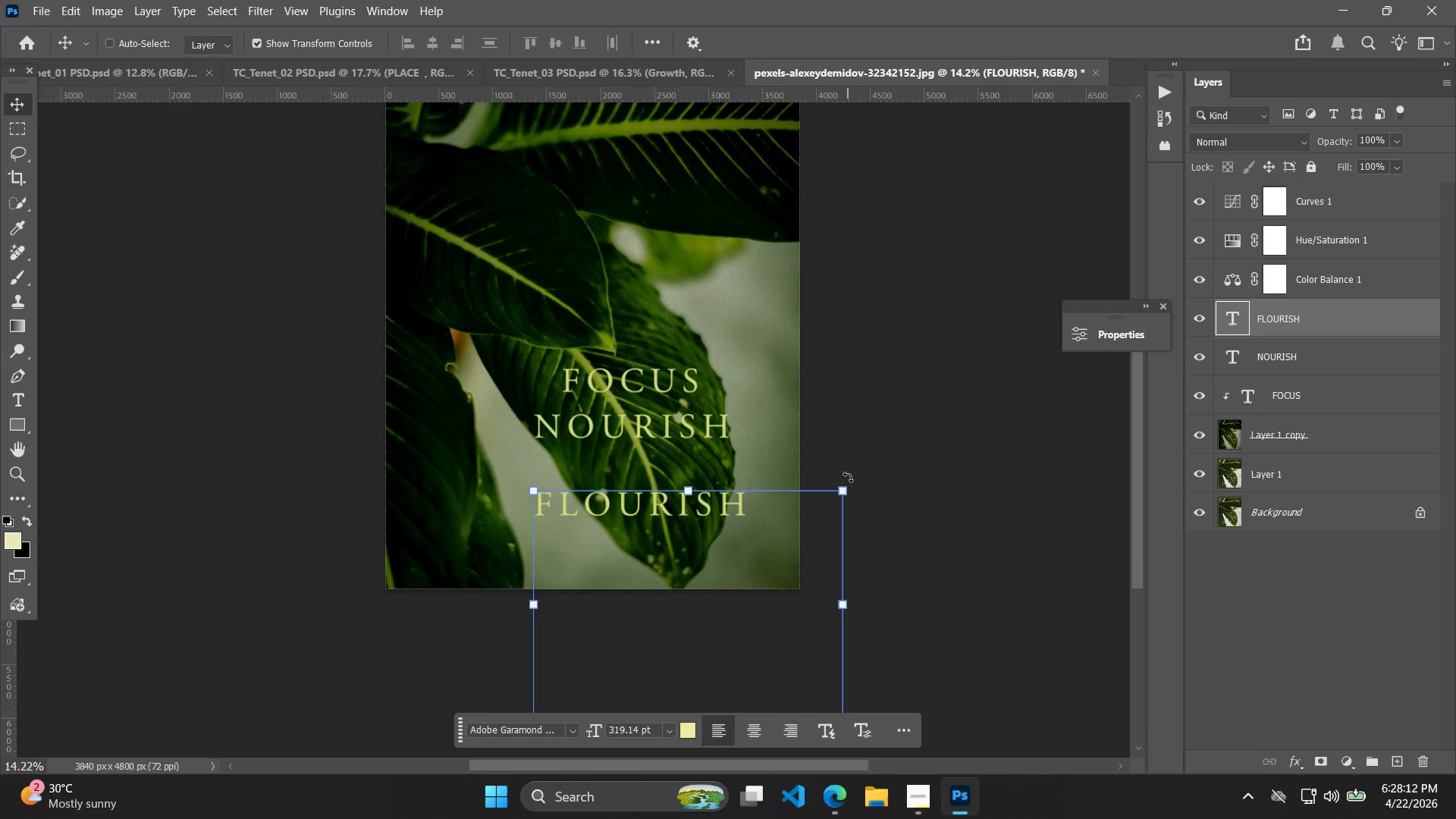 
left_click_drag(start_coordinate=[843, 494], to_coordinate=[869, 479])
 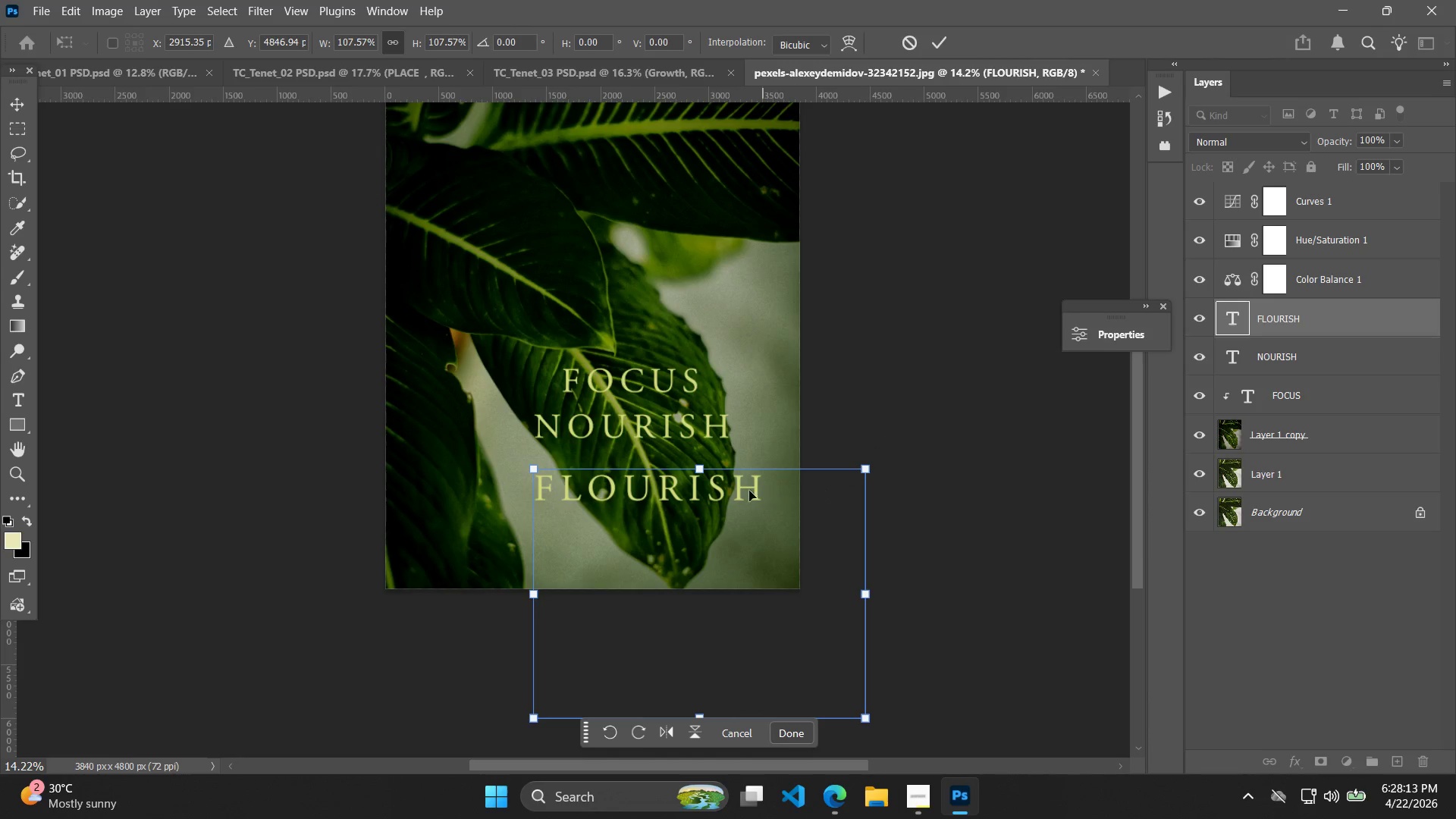 
left_click_drag(start_coordinate=[737, 488], to_coordinate=[722, 504])
 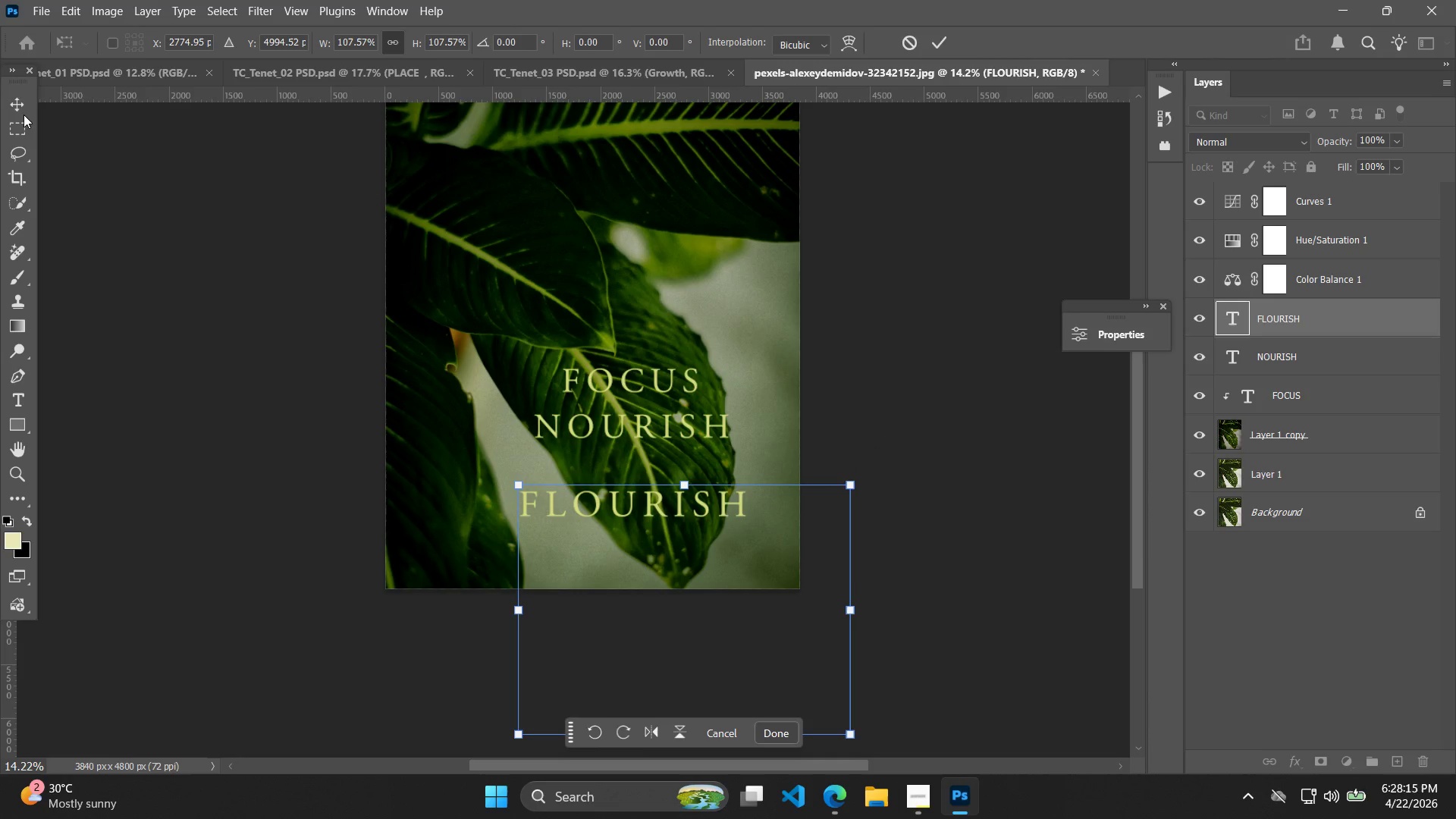 
left_click([20, 108])
 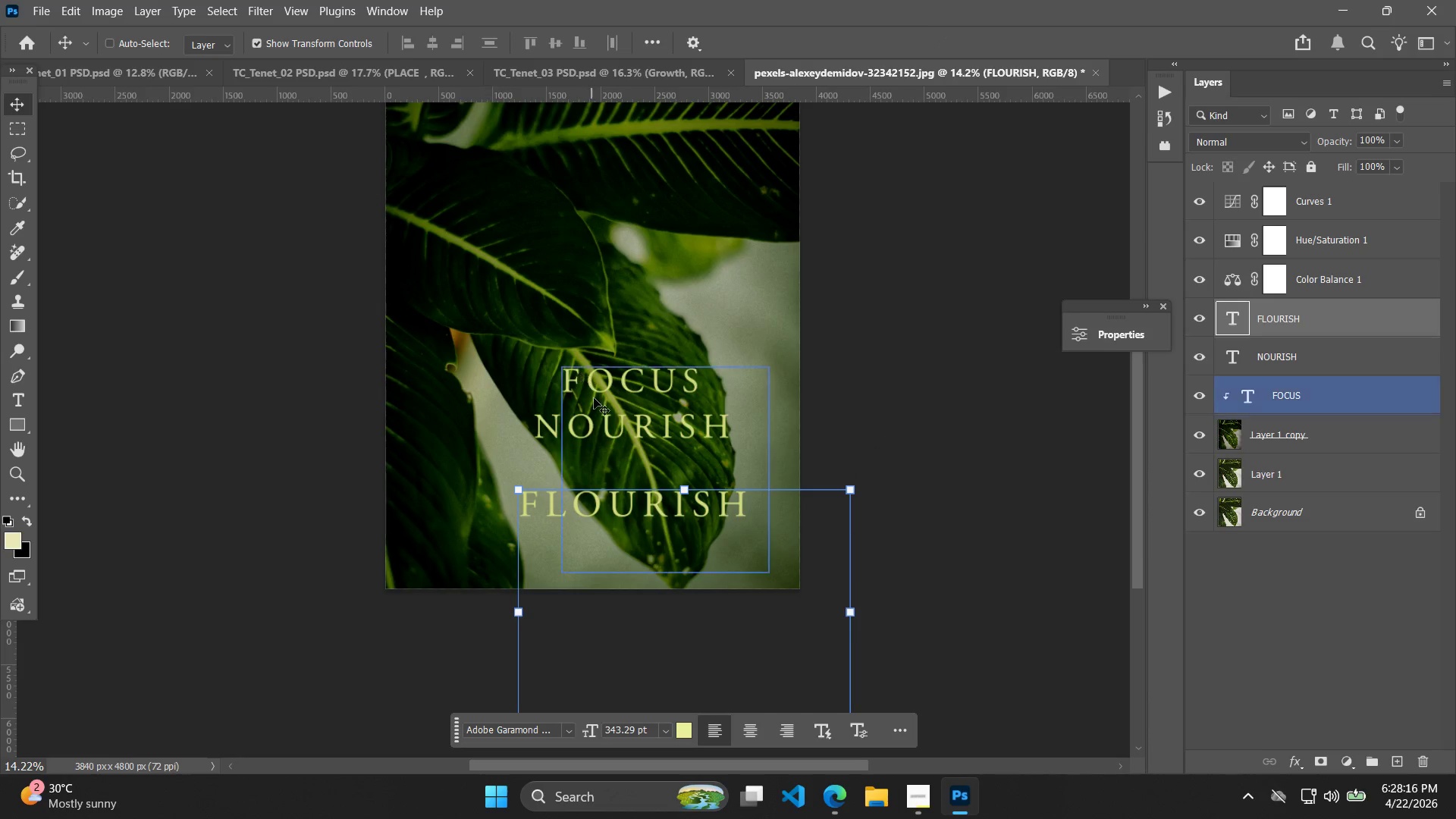 
left_click([602, 416])
 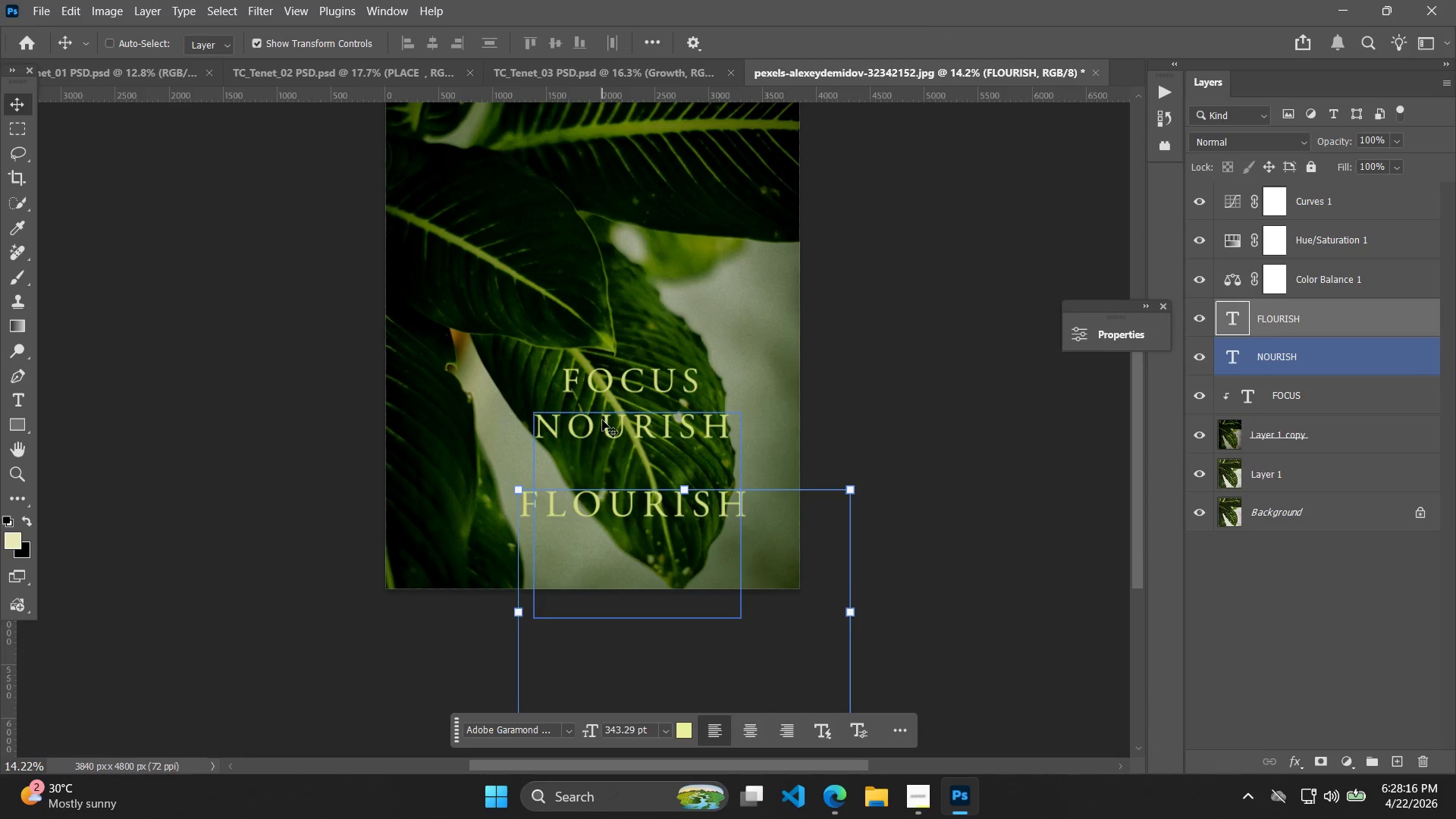 
left_click_drag(start_coordinate=[602, 420], to_coordinate=[604, 436])
 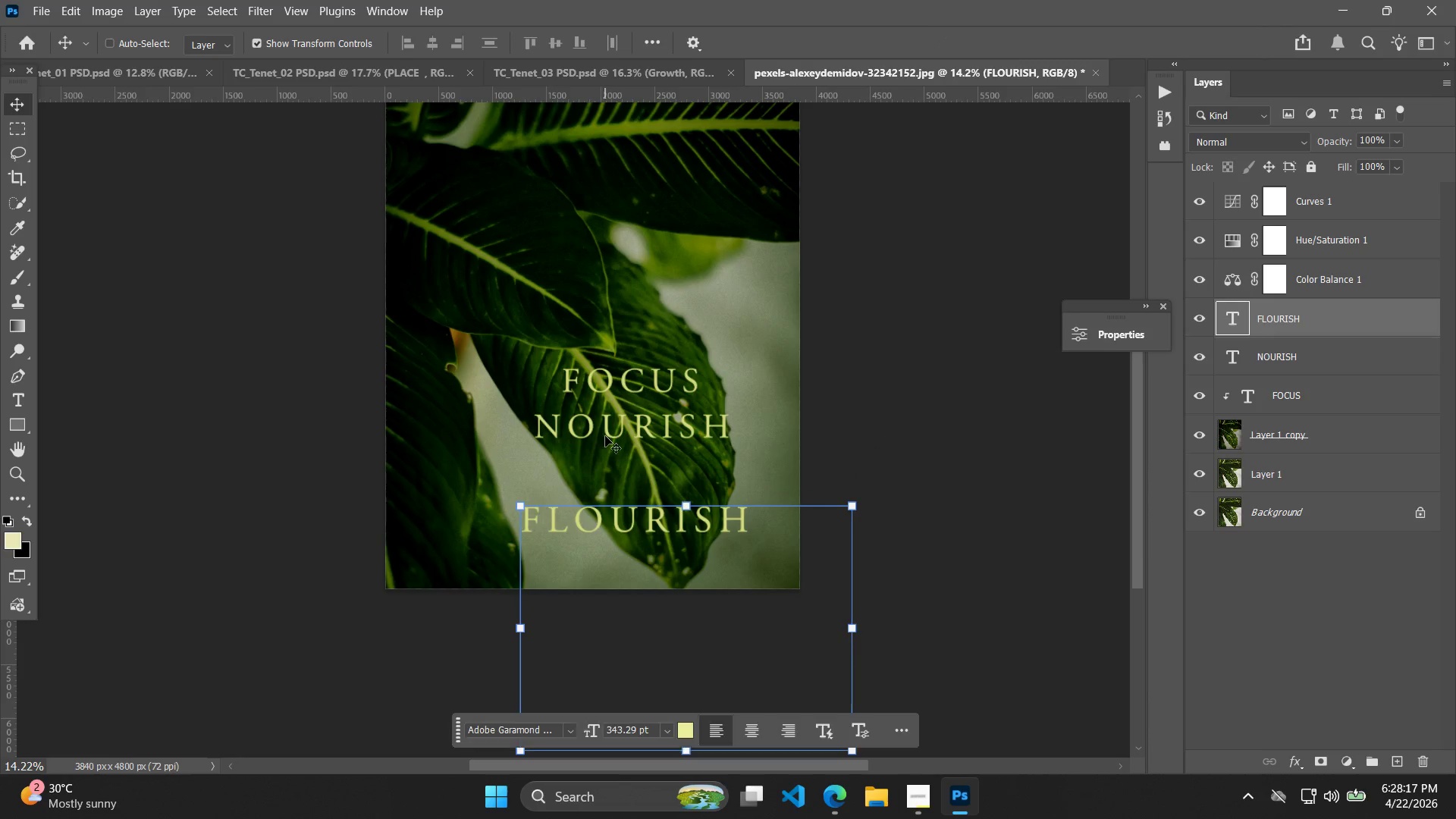 
key(Control+Z)
 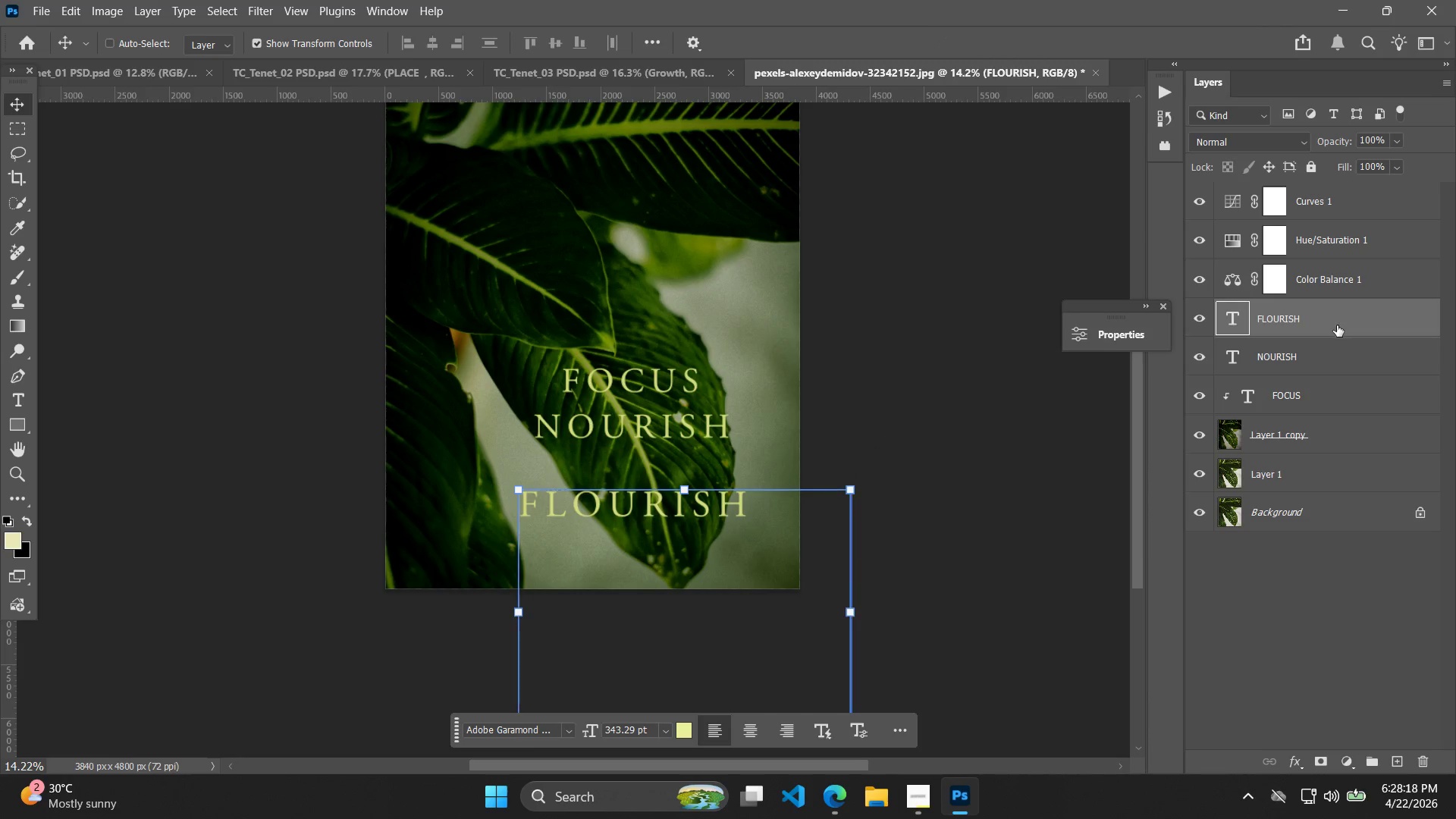 
left_click([1318, 354])
 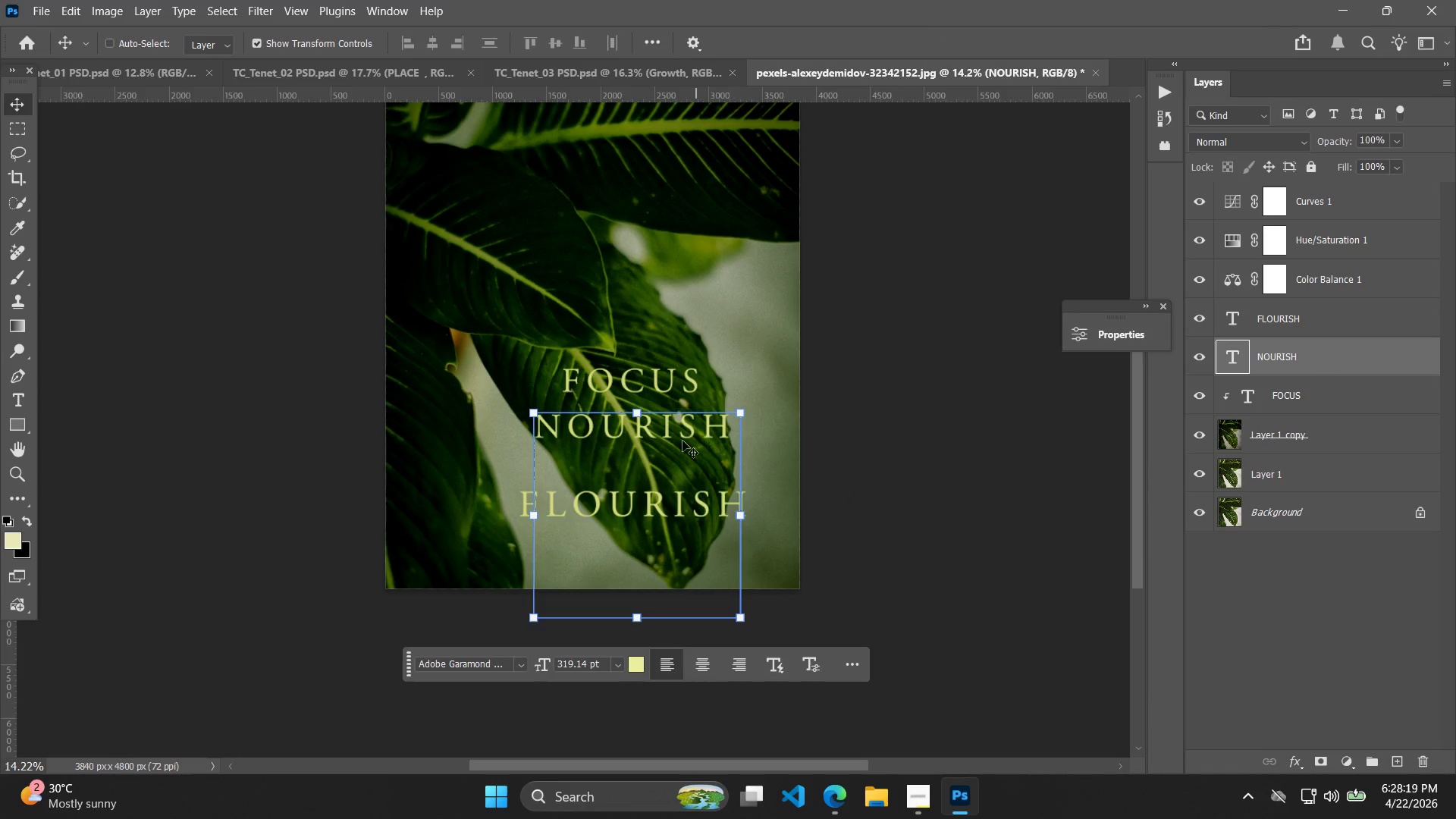 
left_click_drag(start_coordinate=[664, 429], to_coordinate=[661, 466])
 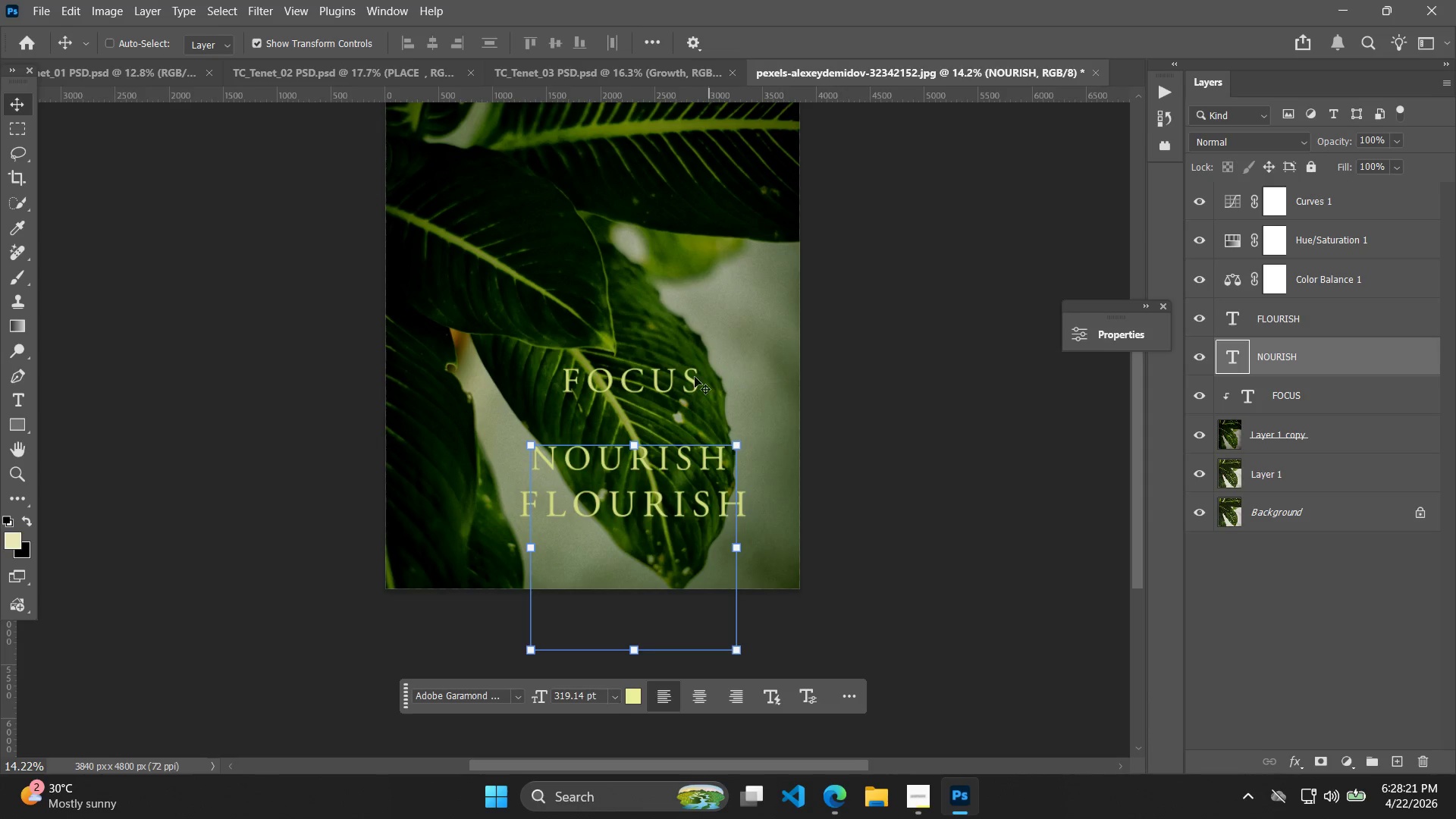 
left_click([651, 386])
 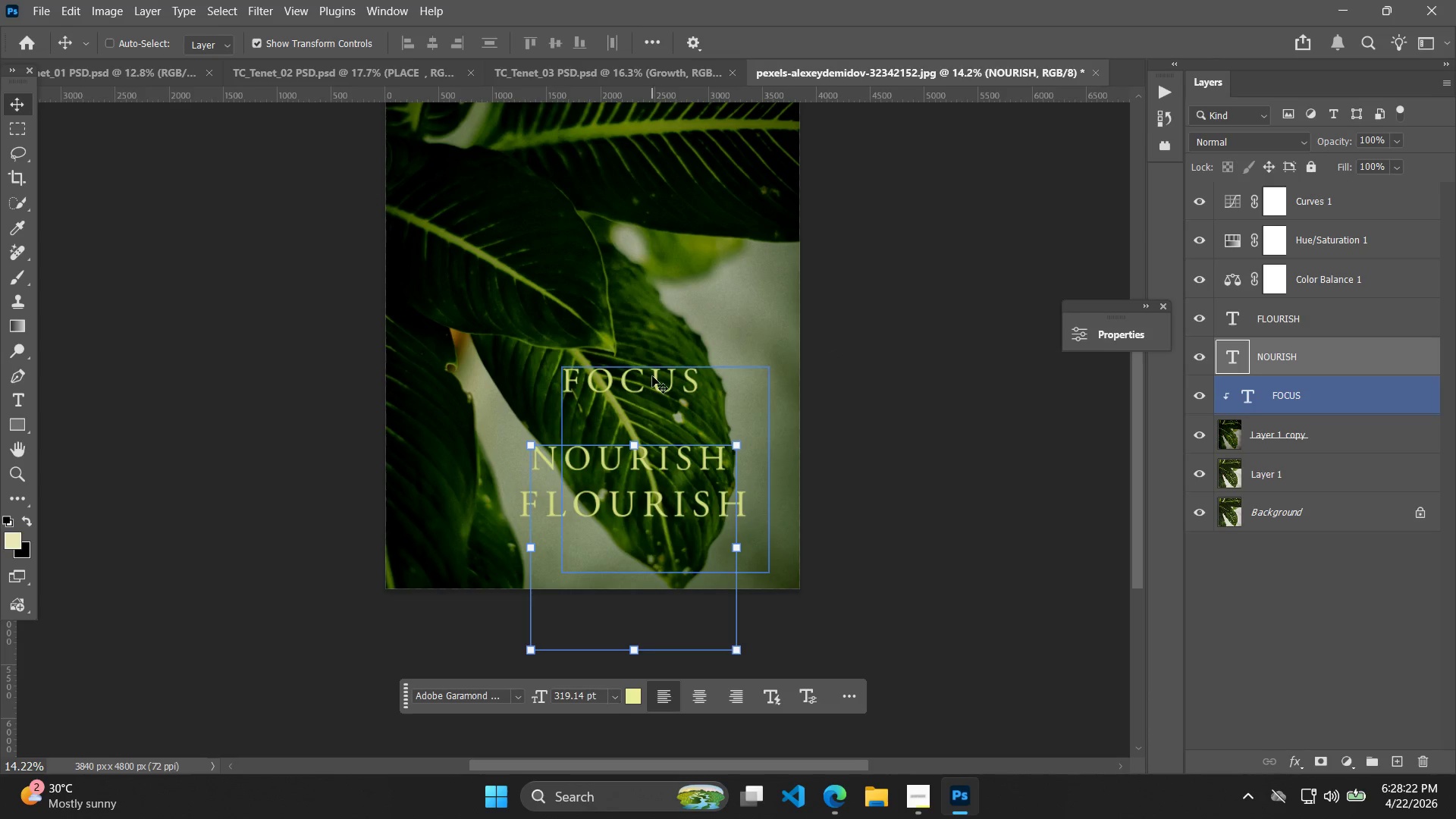 
left_click_drag(start_coordinate=[652, 375], to_coordinate=[639, 397])
 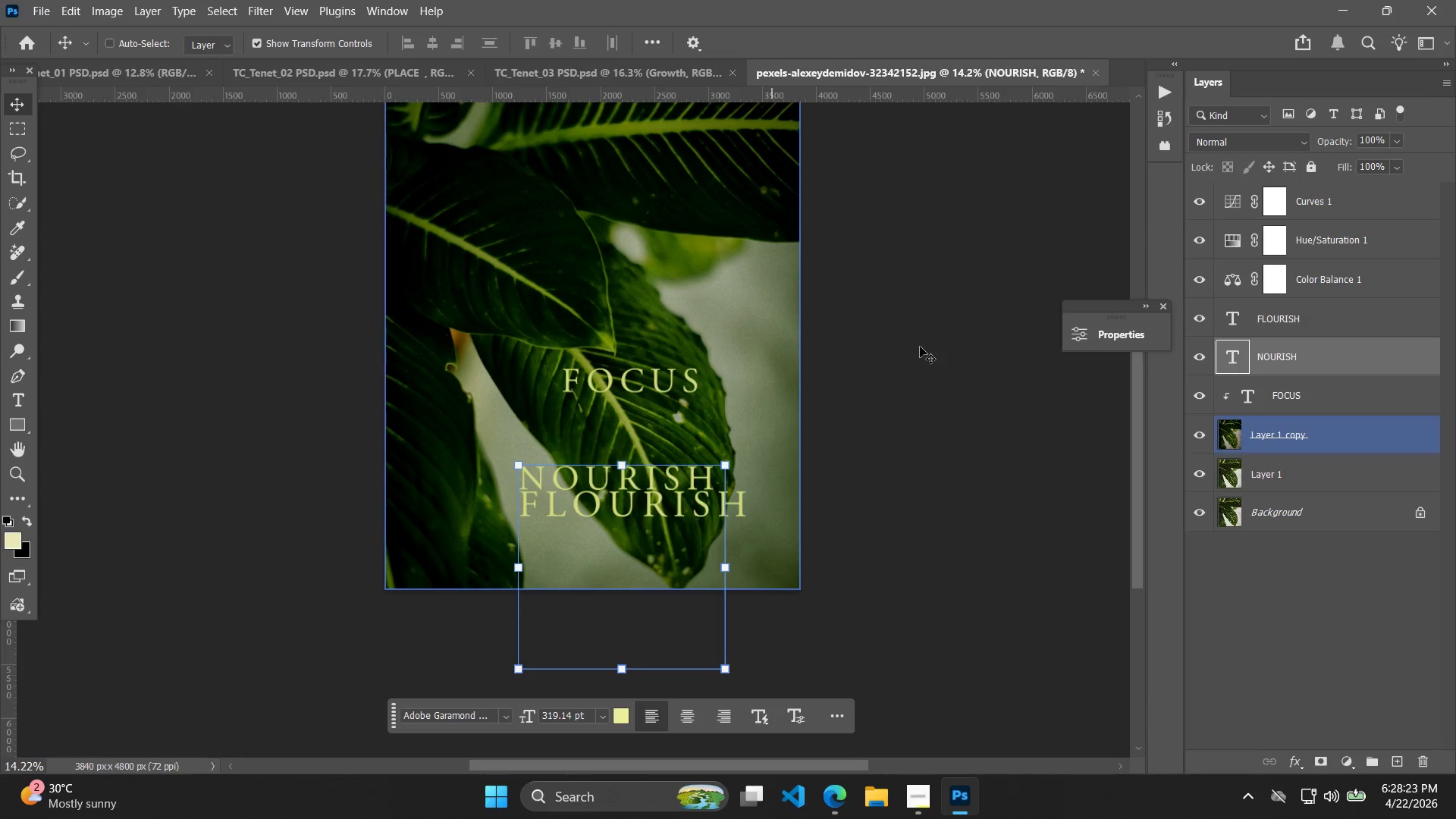 
key(Control+Z)
 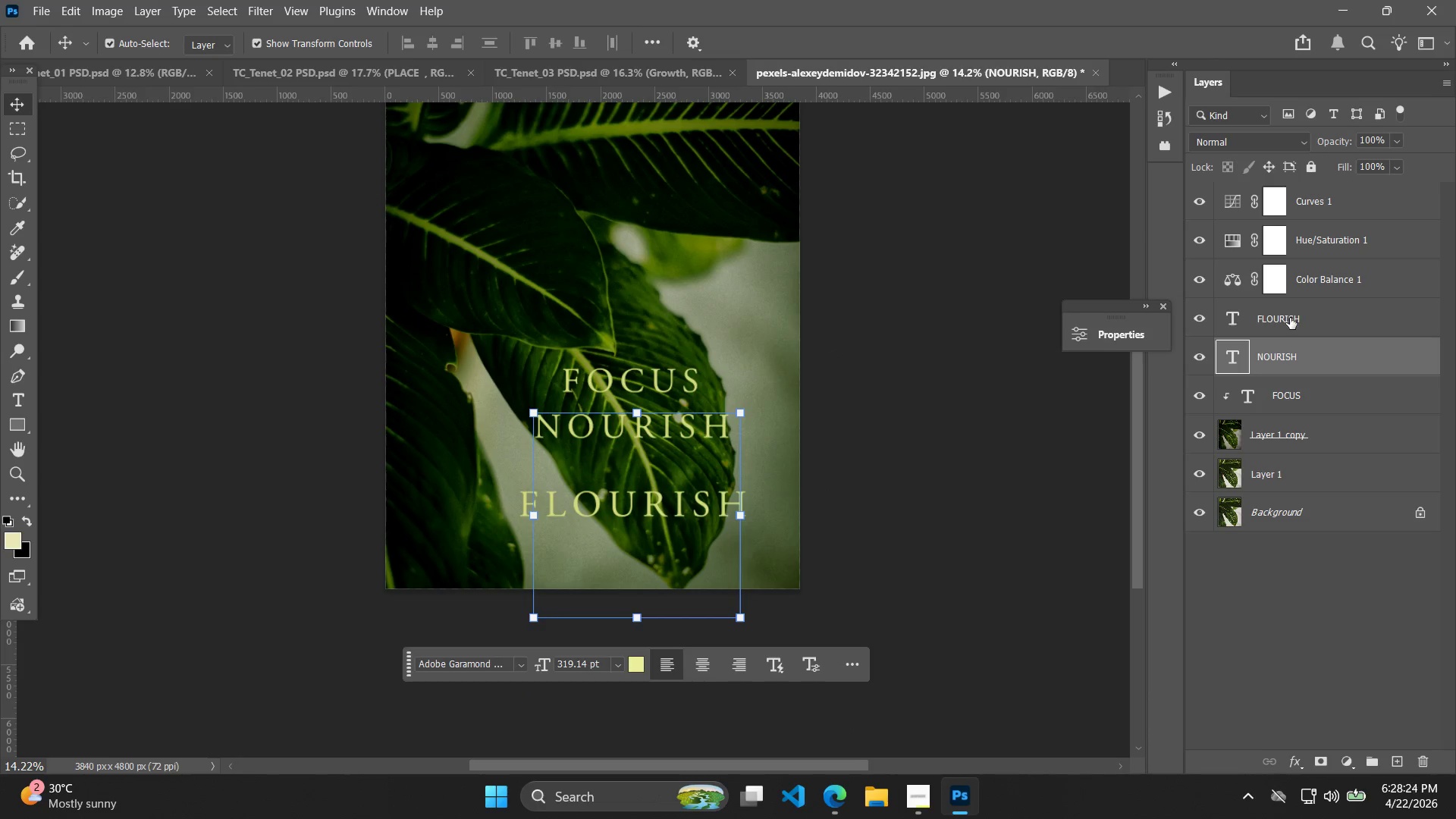 
left_click([1290, 318])
 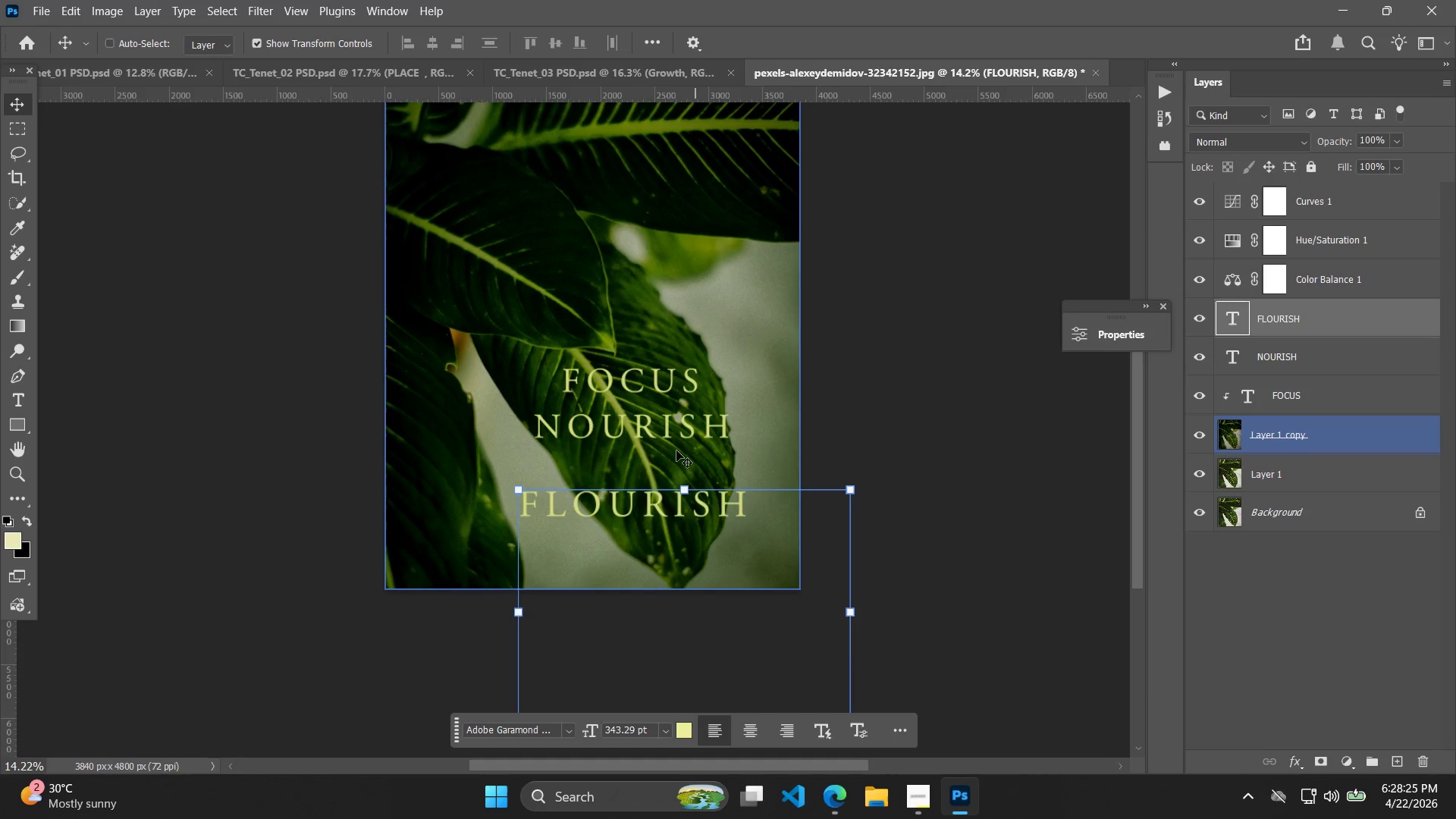 
left_click([1275, 372])
 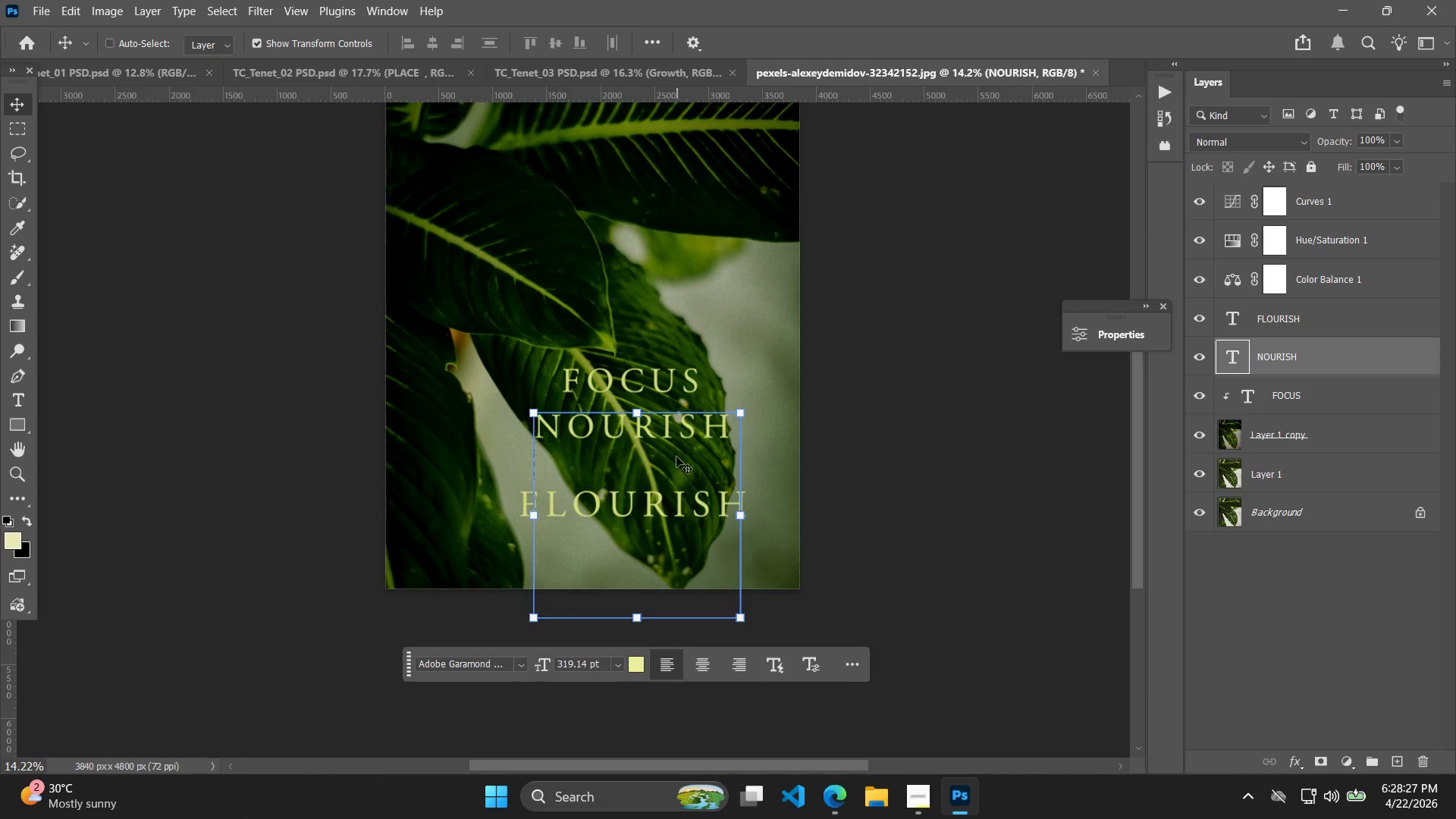 
left_click_drag(start_coordinate=[672, 432], to_coordinate=[675, 477])
 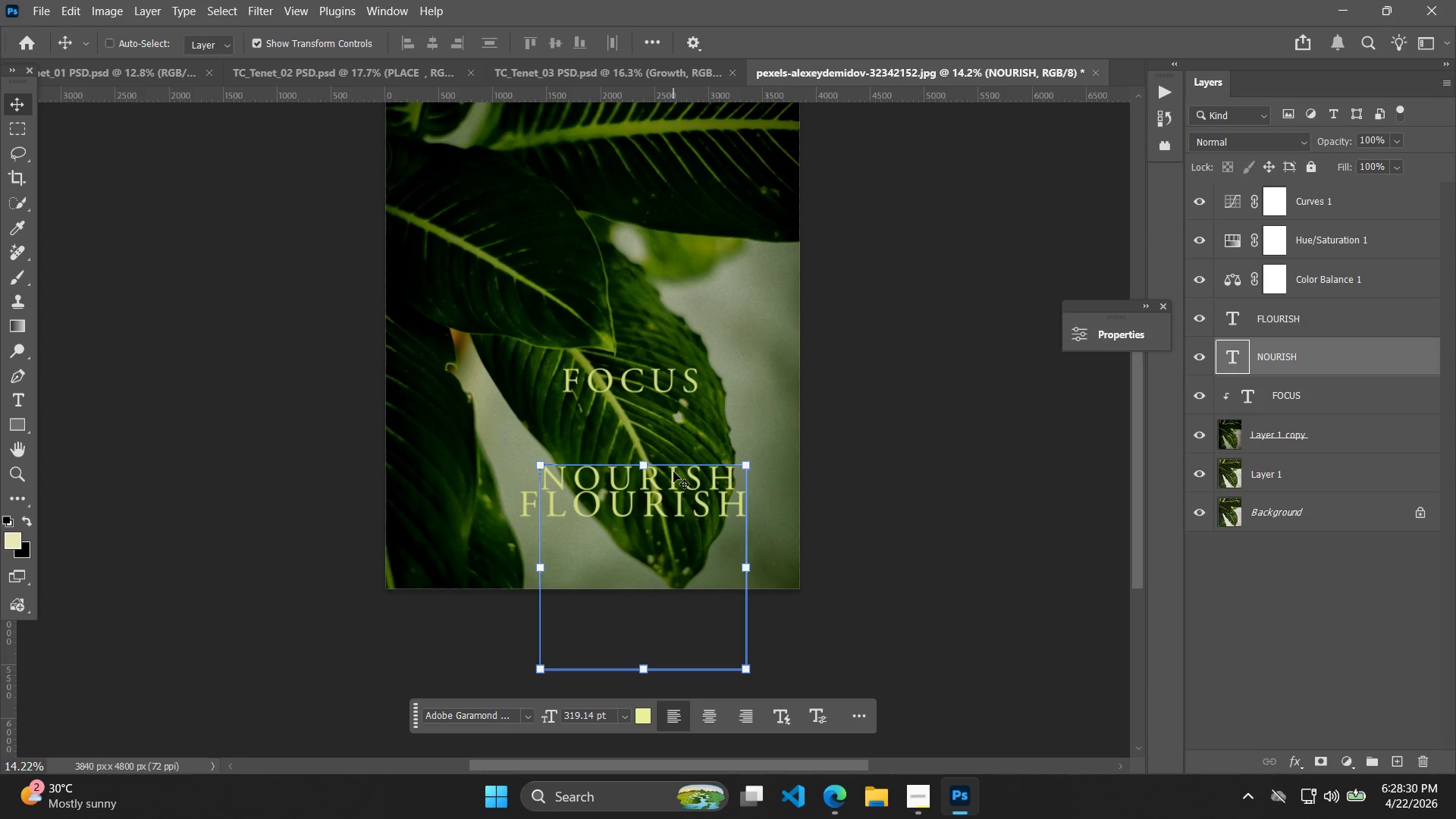 
left_click_drag(start_coordinate=[673, 472], to_coordinate=[670, 457])
 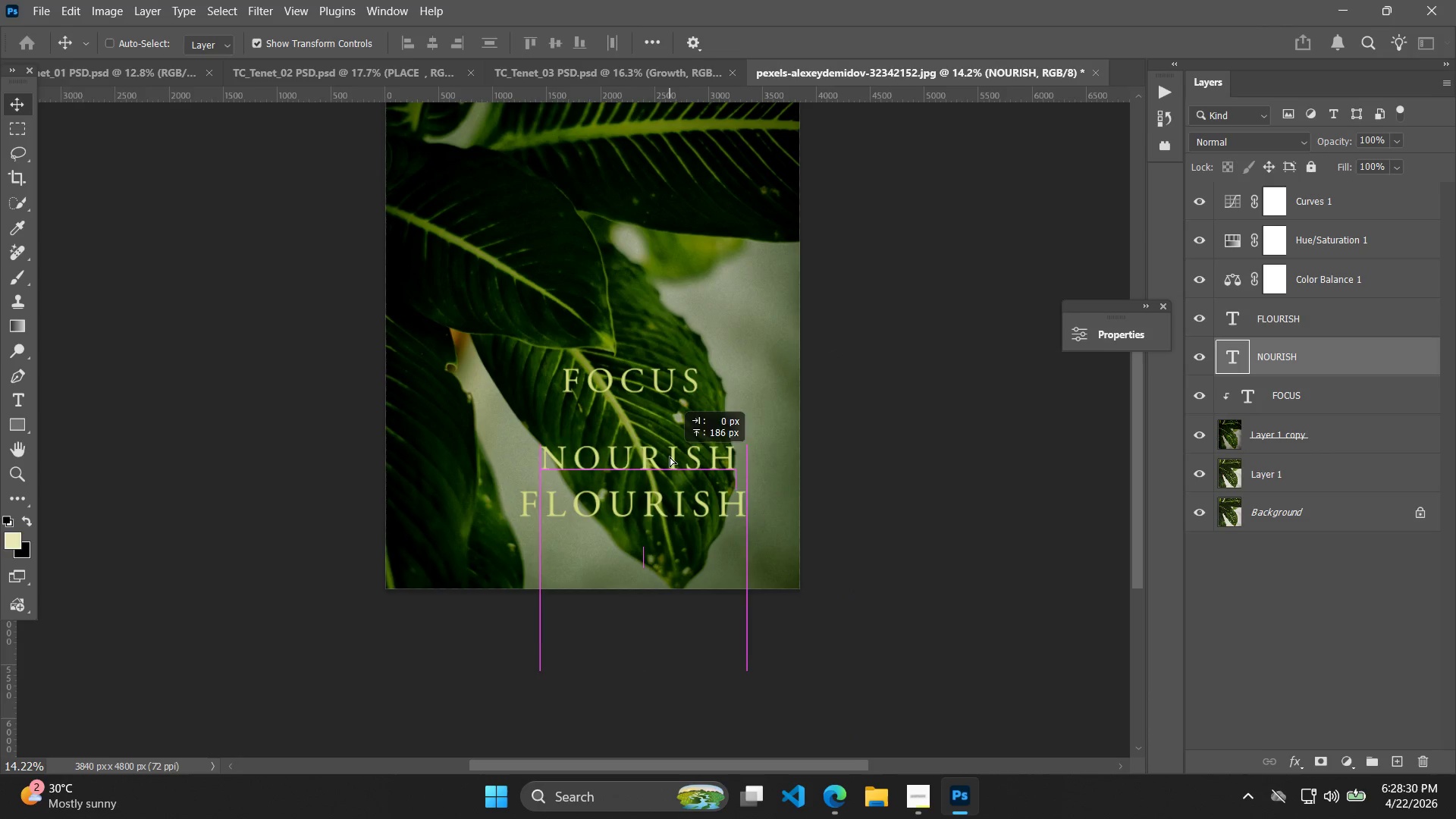 
key(ArrowLeft)
 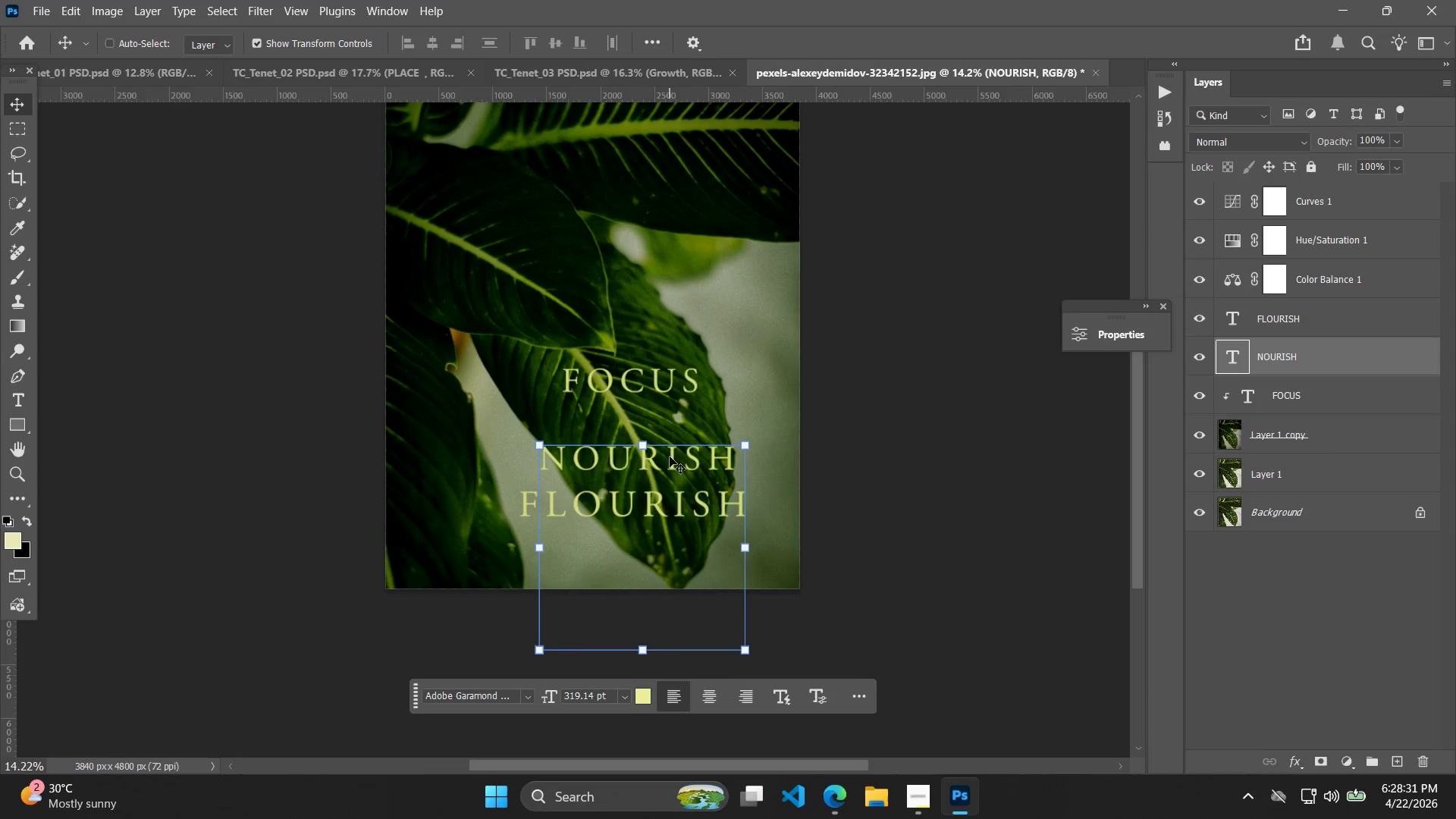 
key(ArrowLeft)
 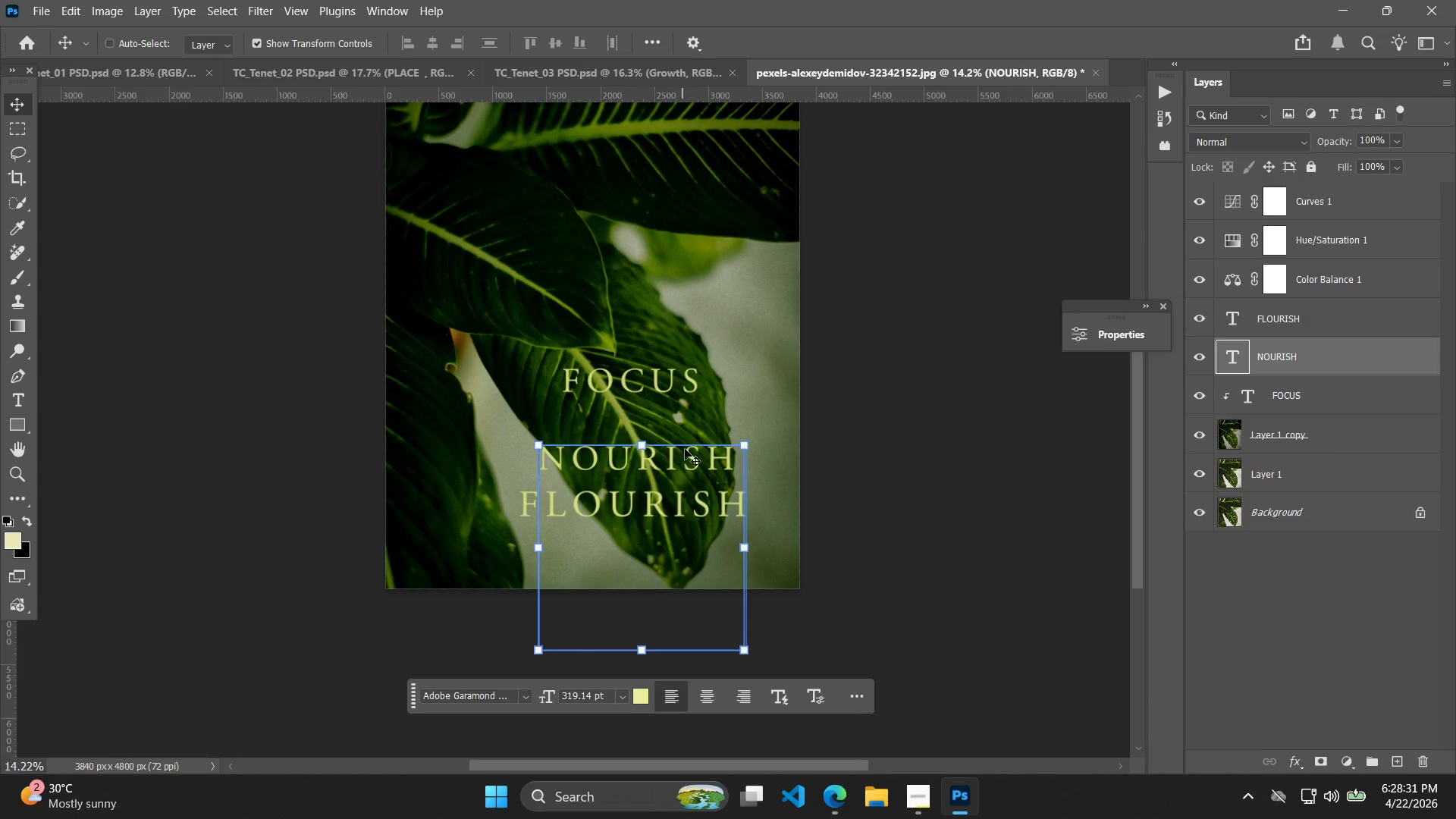 
key(ArrowLeft)
 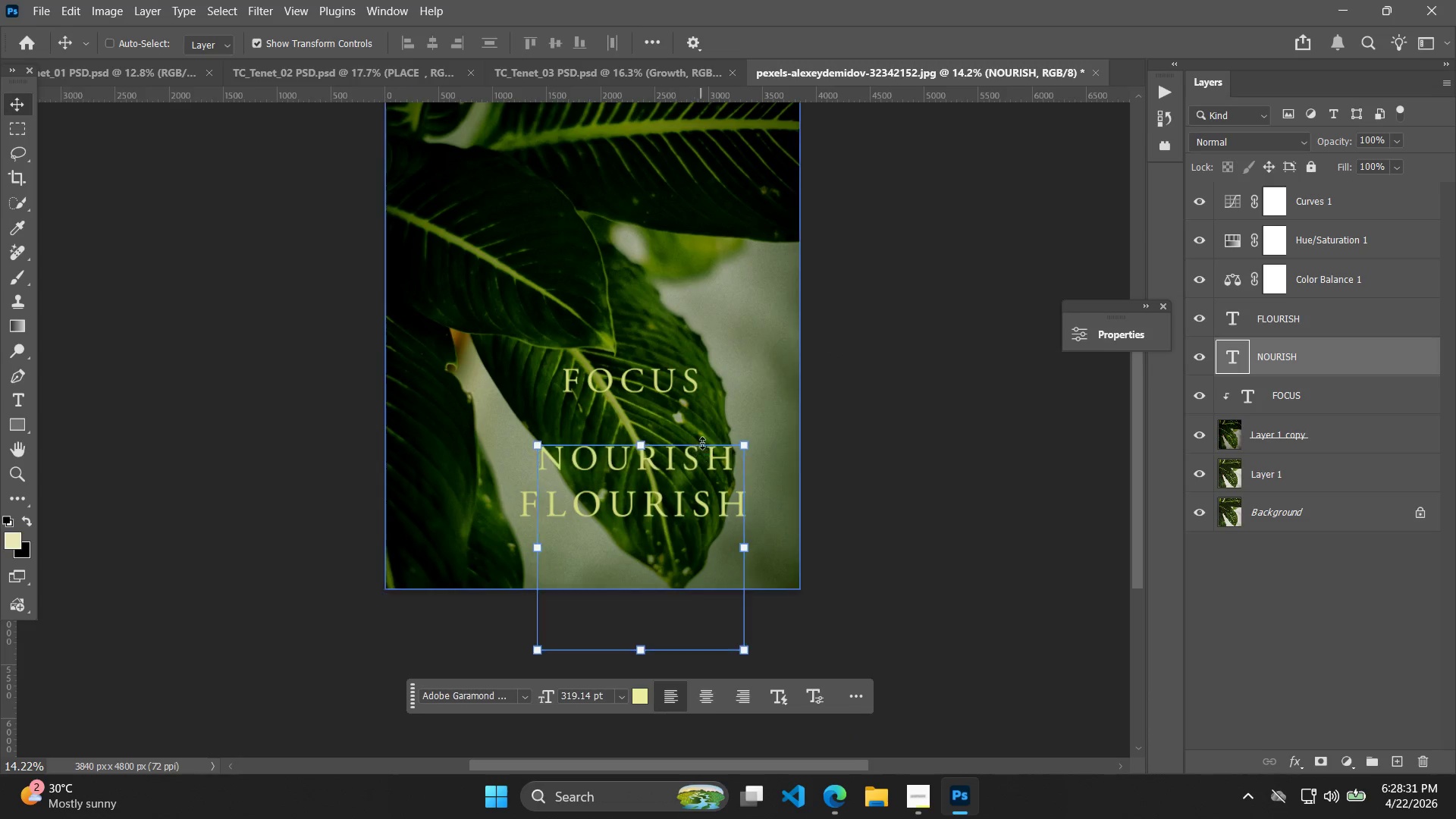 
key(ArrowUp)
 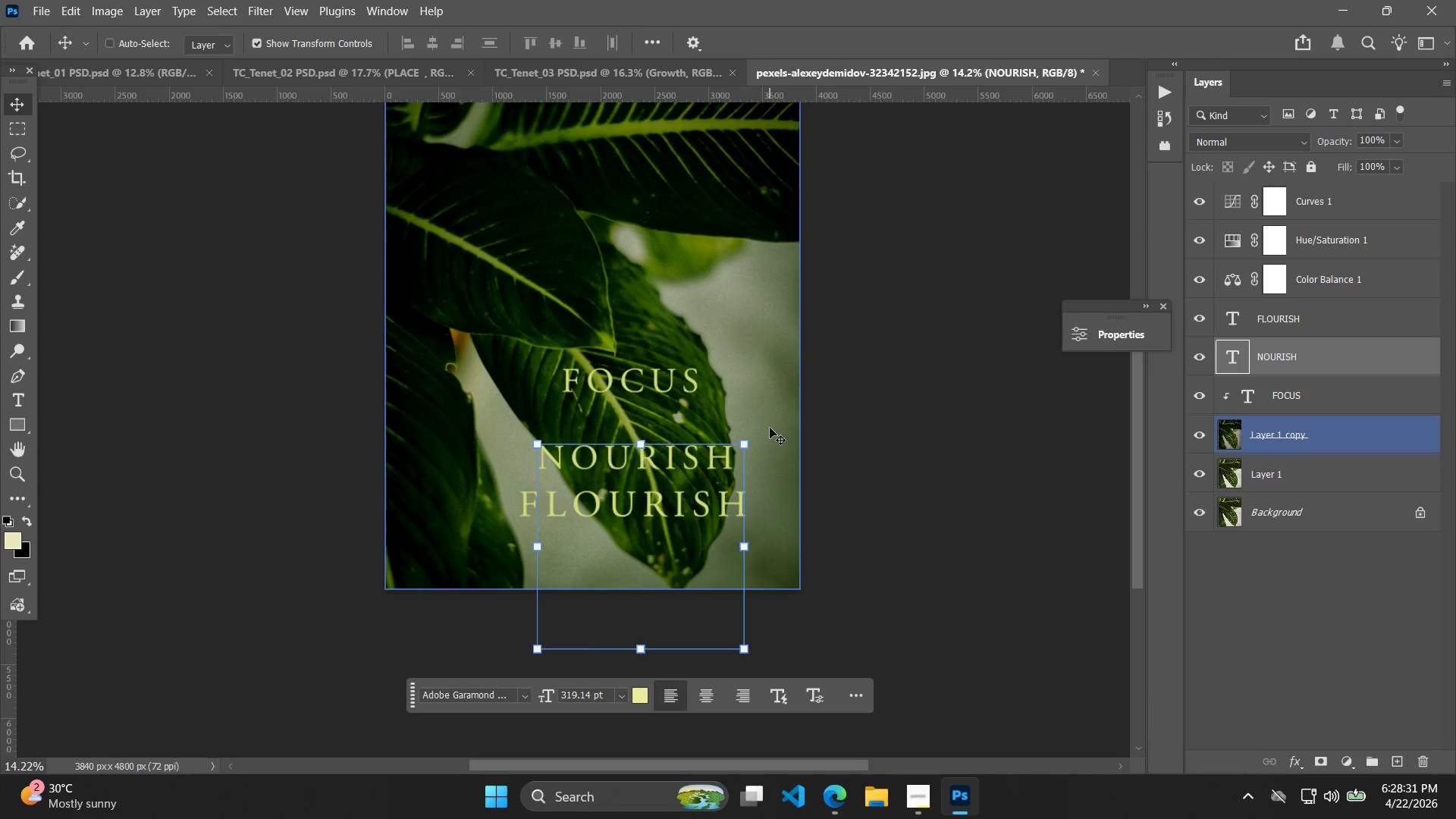 
key(ArrowLeft)
 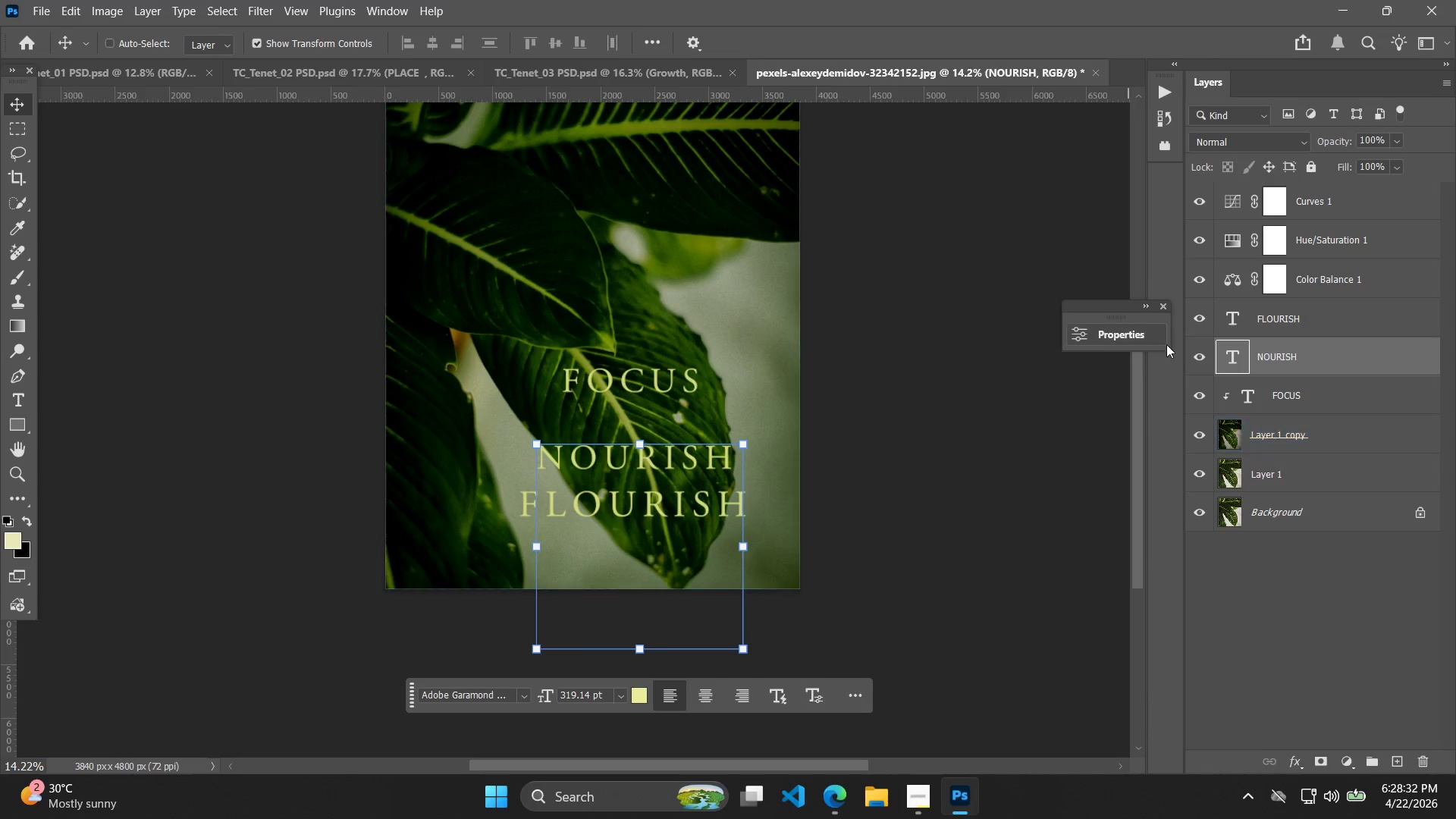 
left_click([1275, 406])
 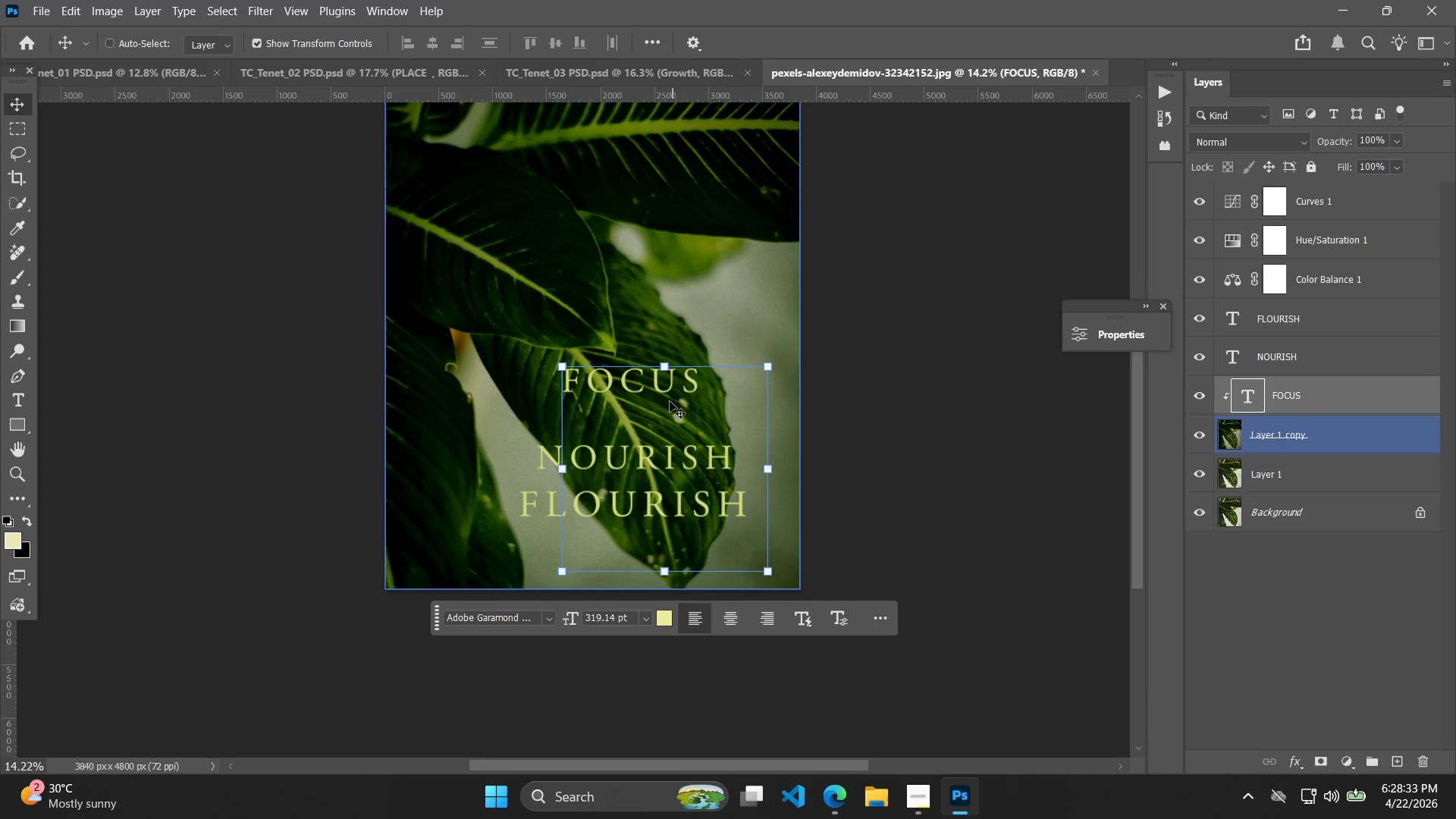 
left_click_drag(start_coordinate=[661, 386], to_coordinate=[666, 420])
 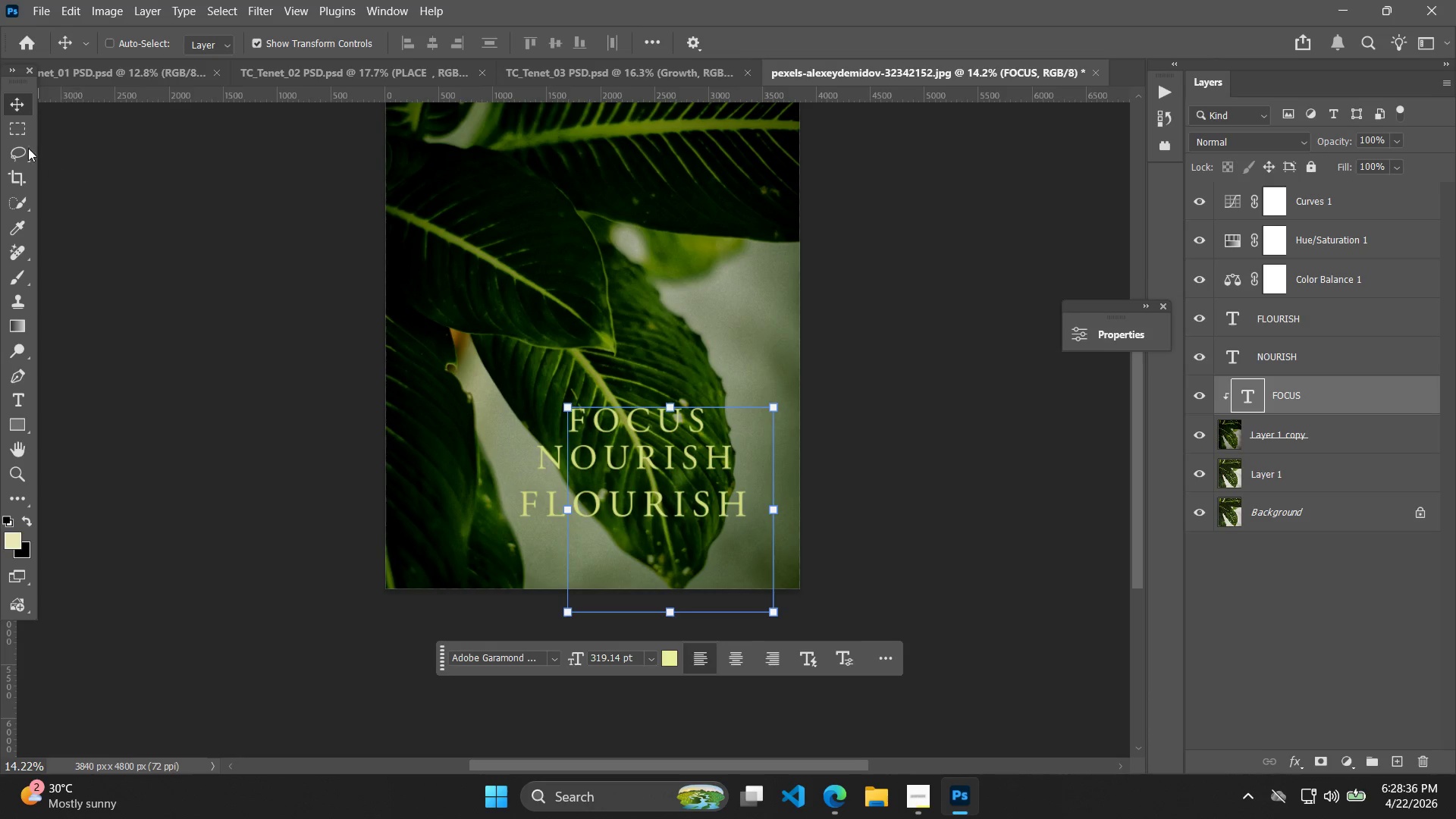 
hold_key(key=ShiftLeft, duration=1.3)
left_click([1275, 322])
 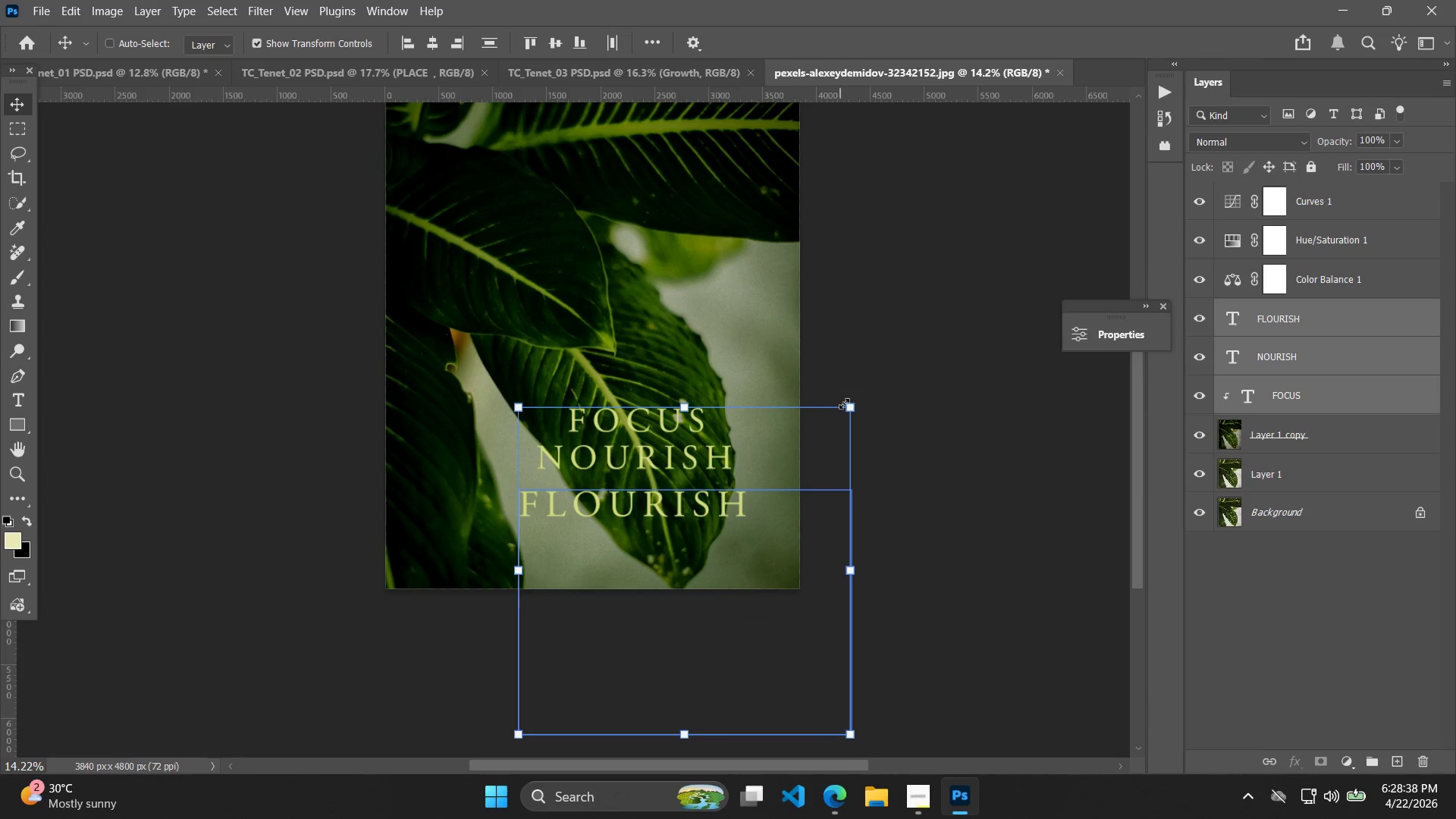 
left_click_drag(start_coordinate=[854, 410], to_coordinate=[878, 397])
 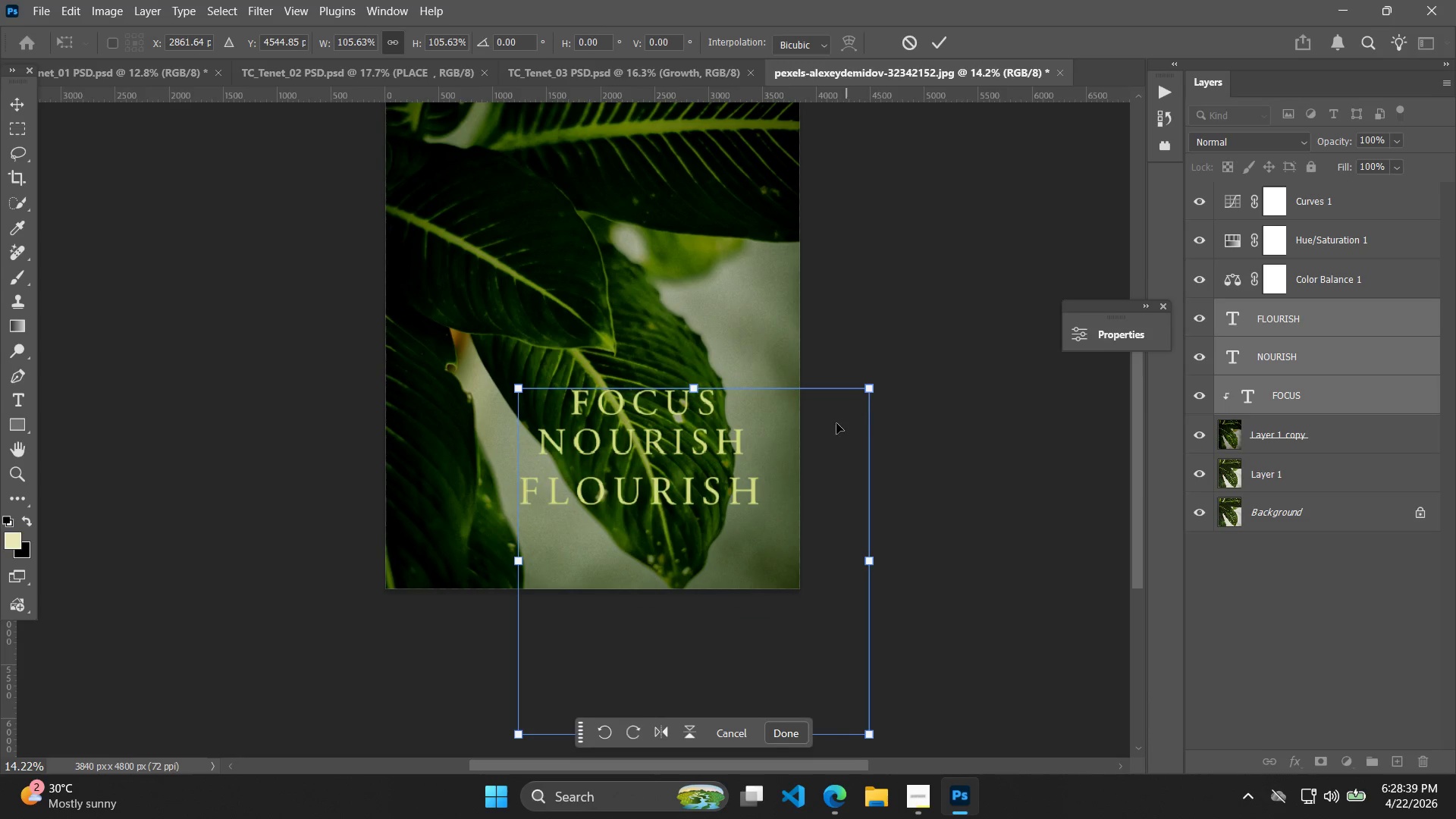 
left_click_drag(start_coordinate=[825, 425], to_coordinate=[815, 418])
 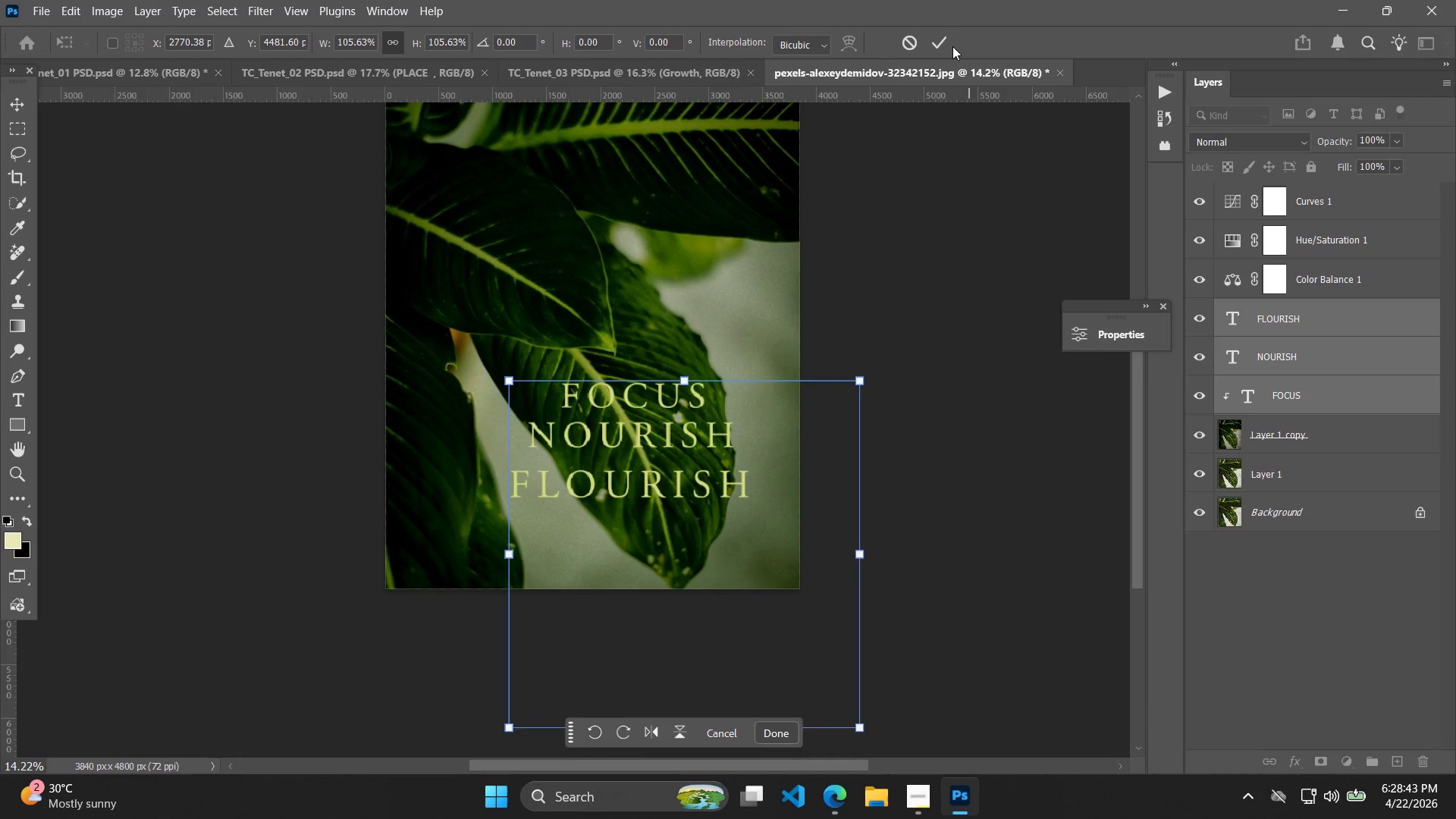 
double_click([946, 46])
 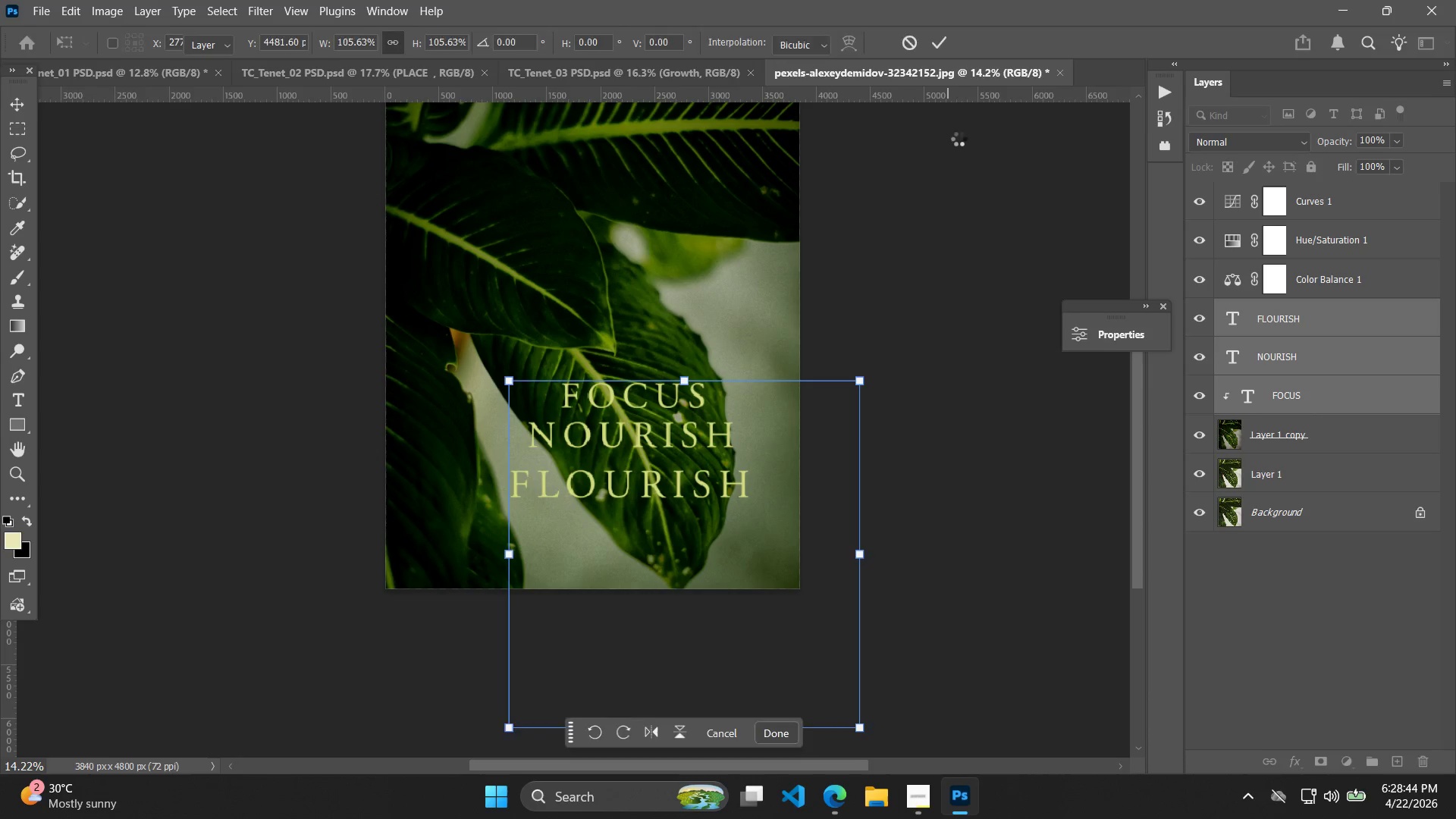 
triple_click([963, 280])
 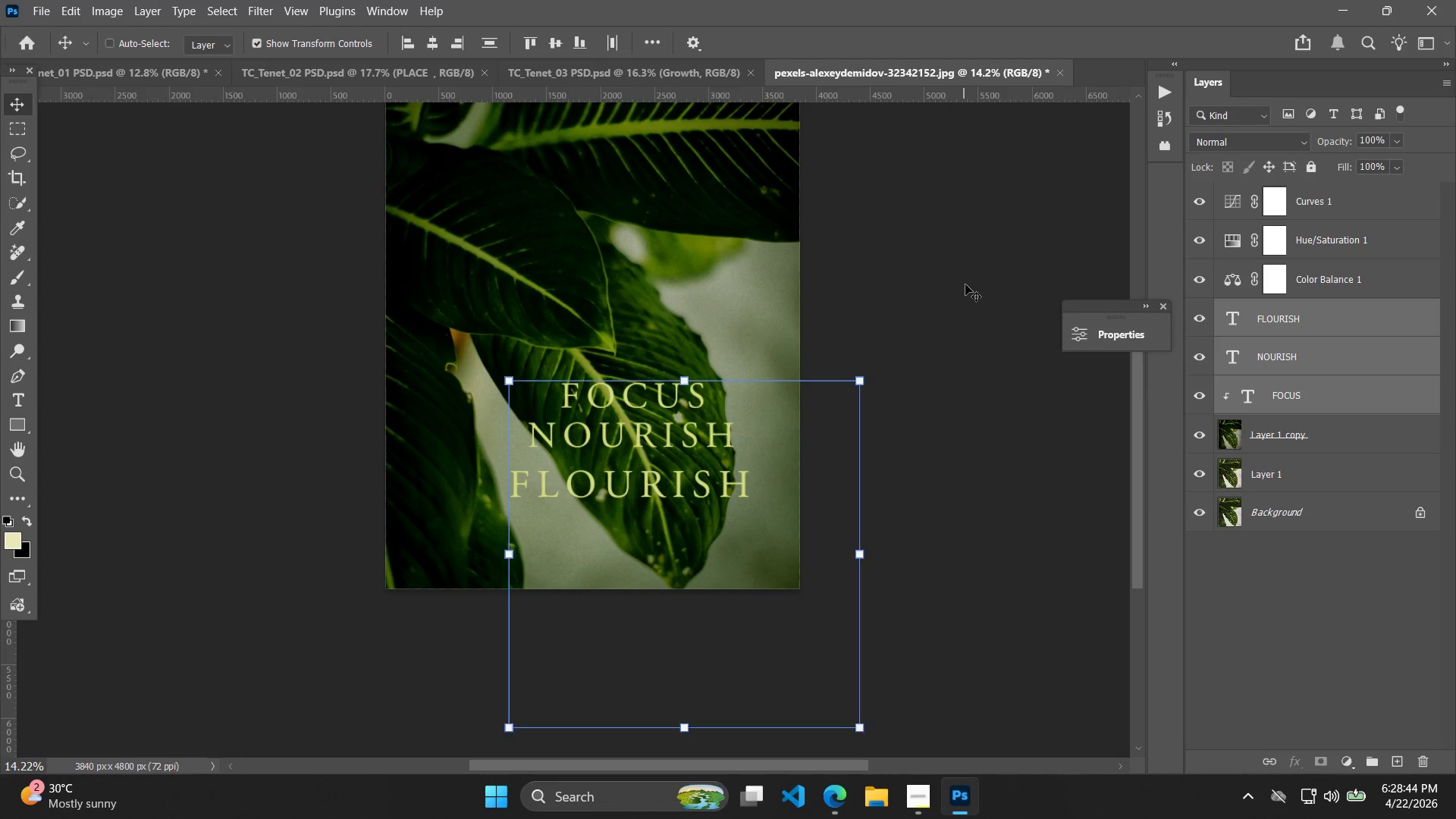 
hold_key(key=AltLeft, duration=0.33)
left_click([950, 309])
 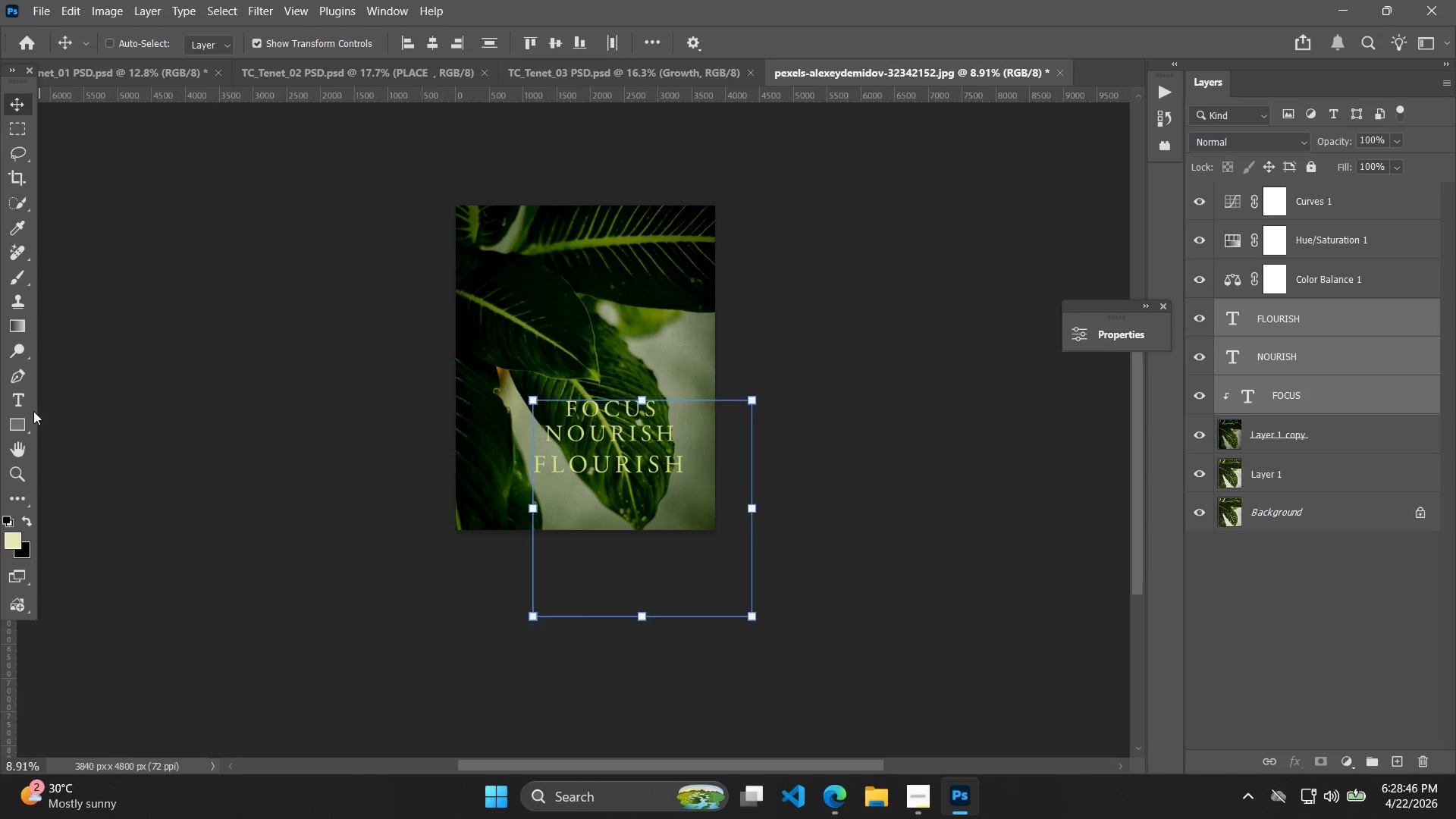 
scroll: coordinate [968, 295], scroll_direction: down, amount: 4.0
 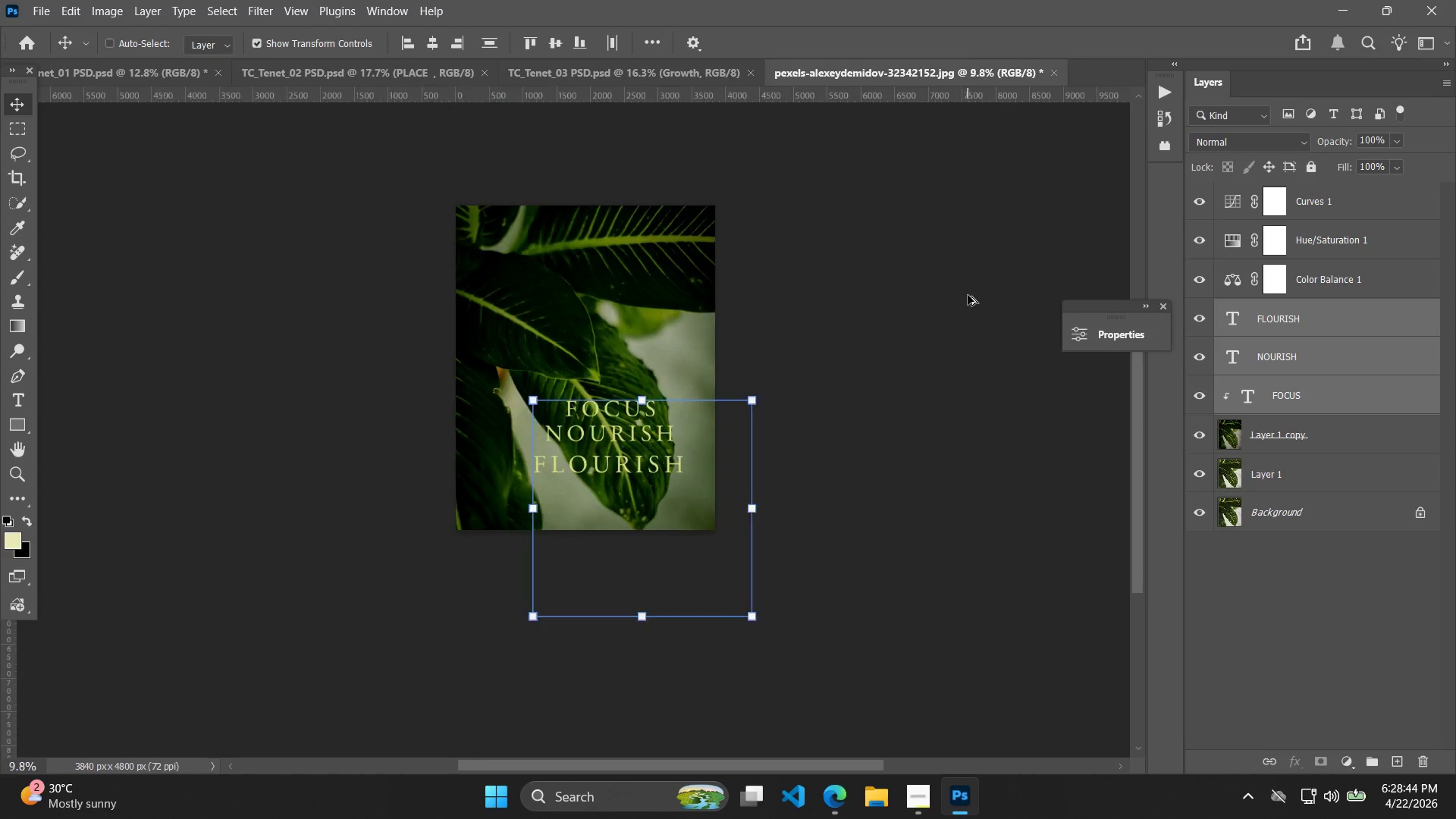 
left_click([20, 462])
 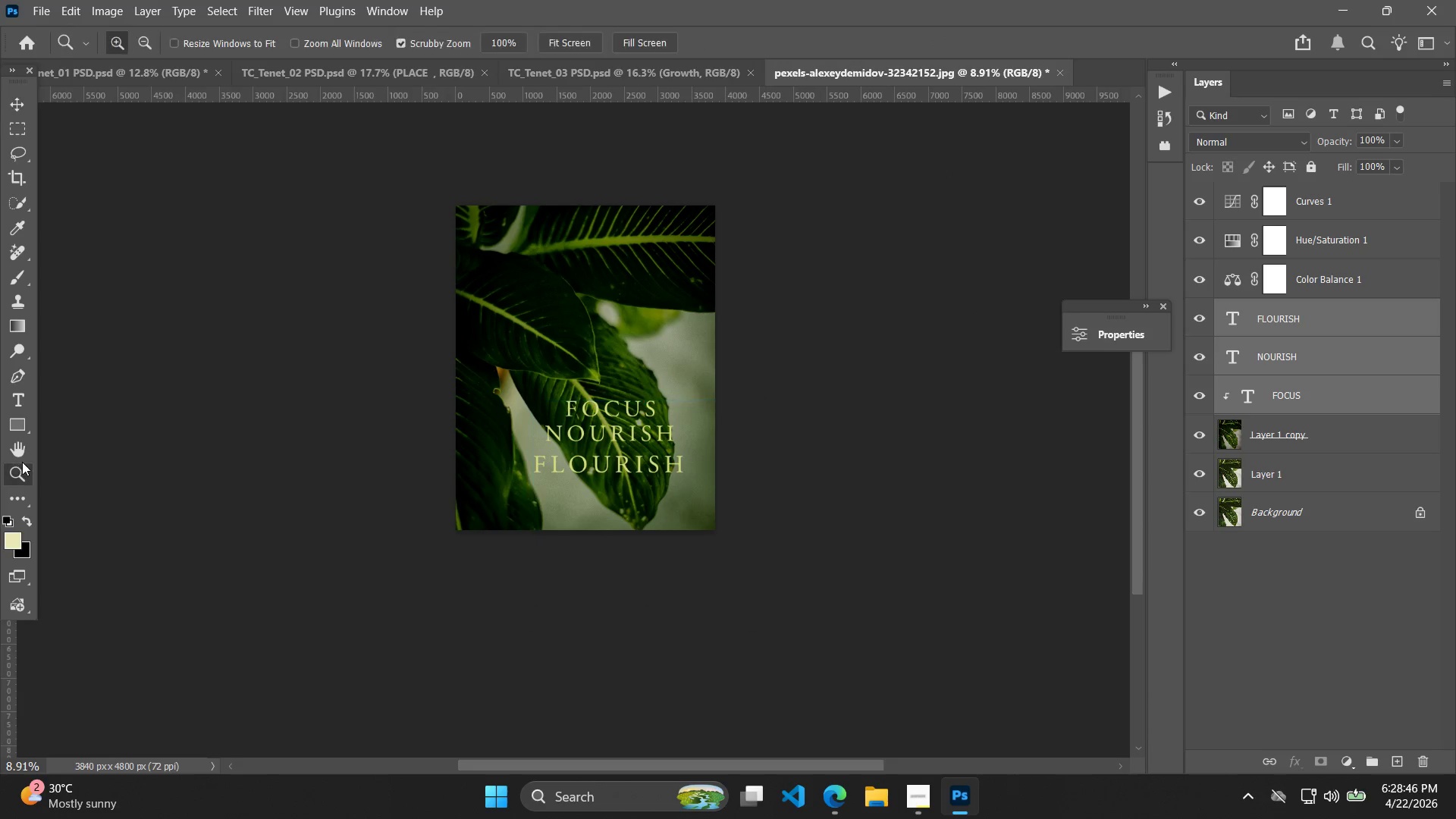 
key(Space)
 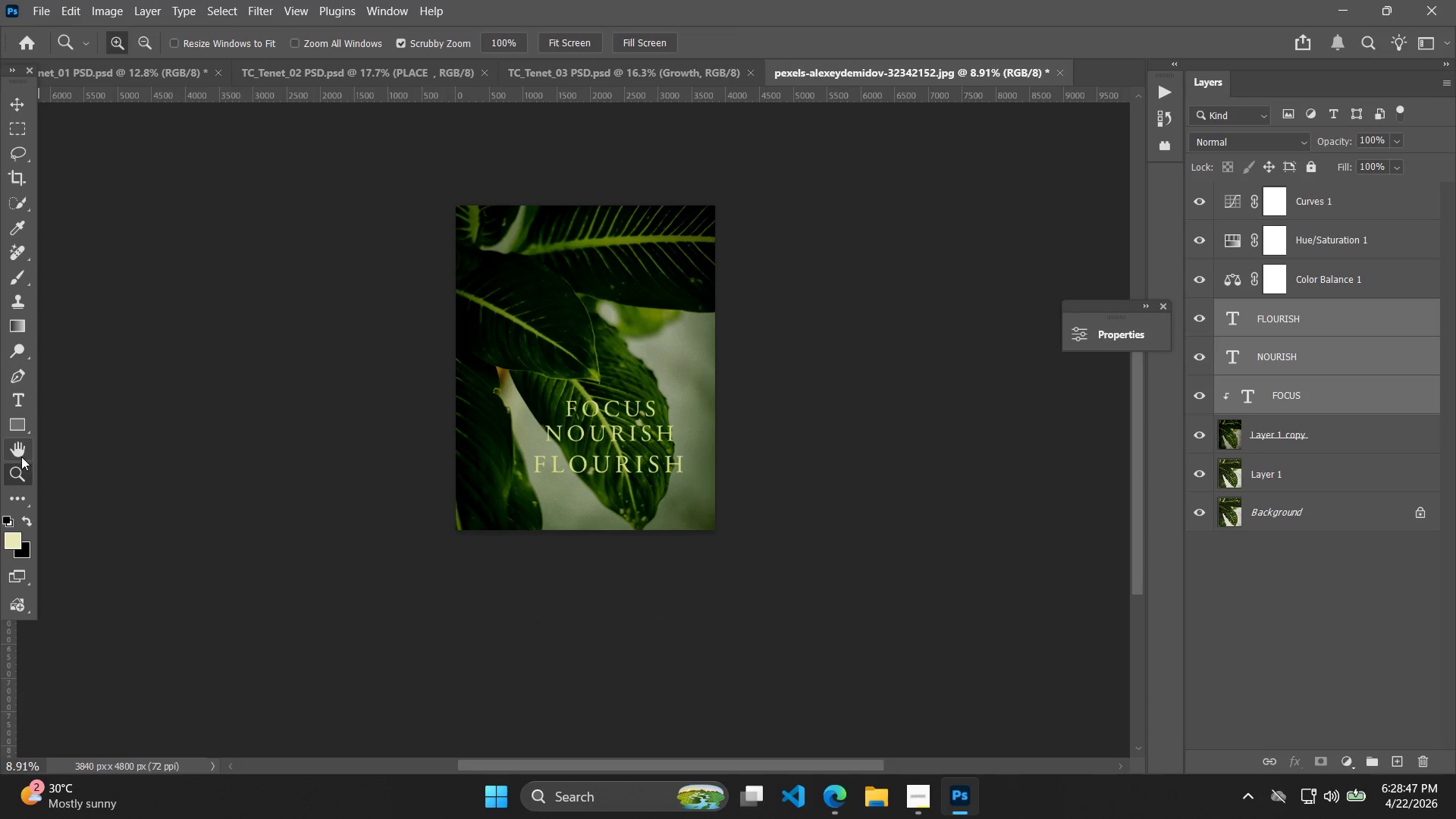 
hold_key(key=Space, duration=0.58)
 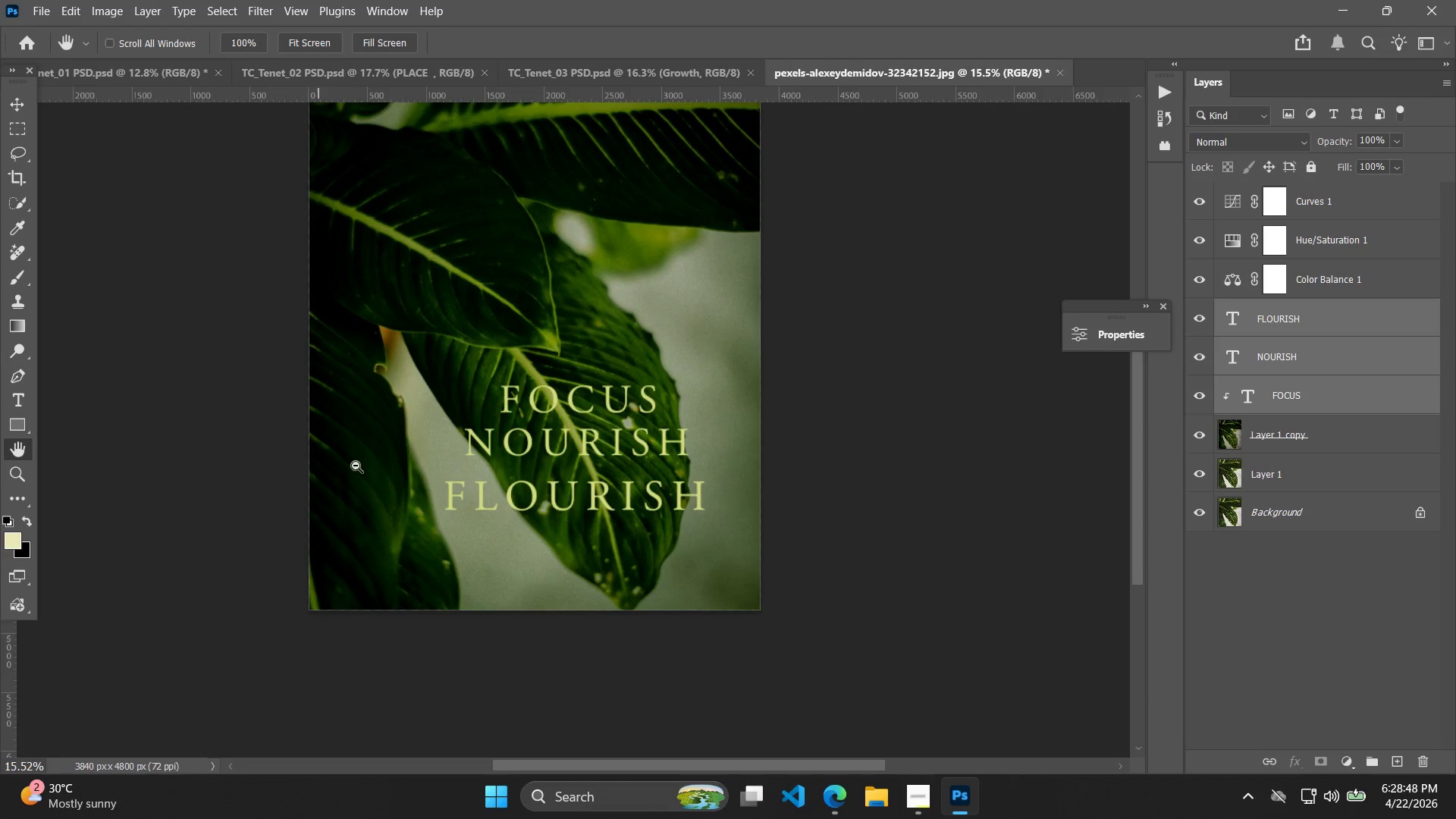 
left_click_drag(start_coordinate=[306, 455], to_coordinate=[271, 459])
 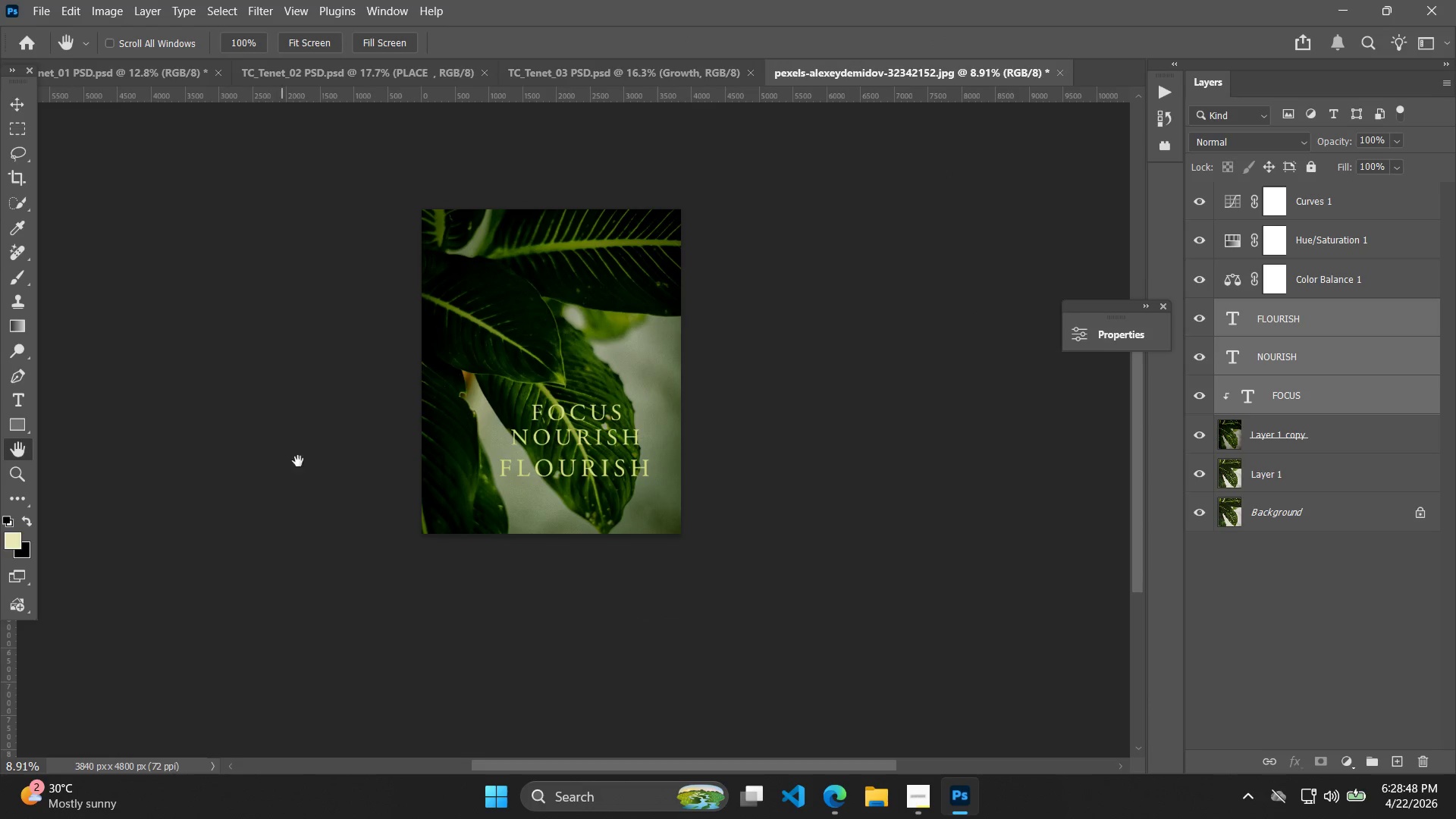 
hold_key(key=AltLeft, duration=0.67)
scroll: coordinate [344, 469], scroll_direction: up, amount: 10.0
 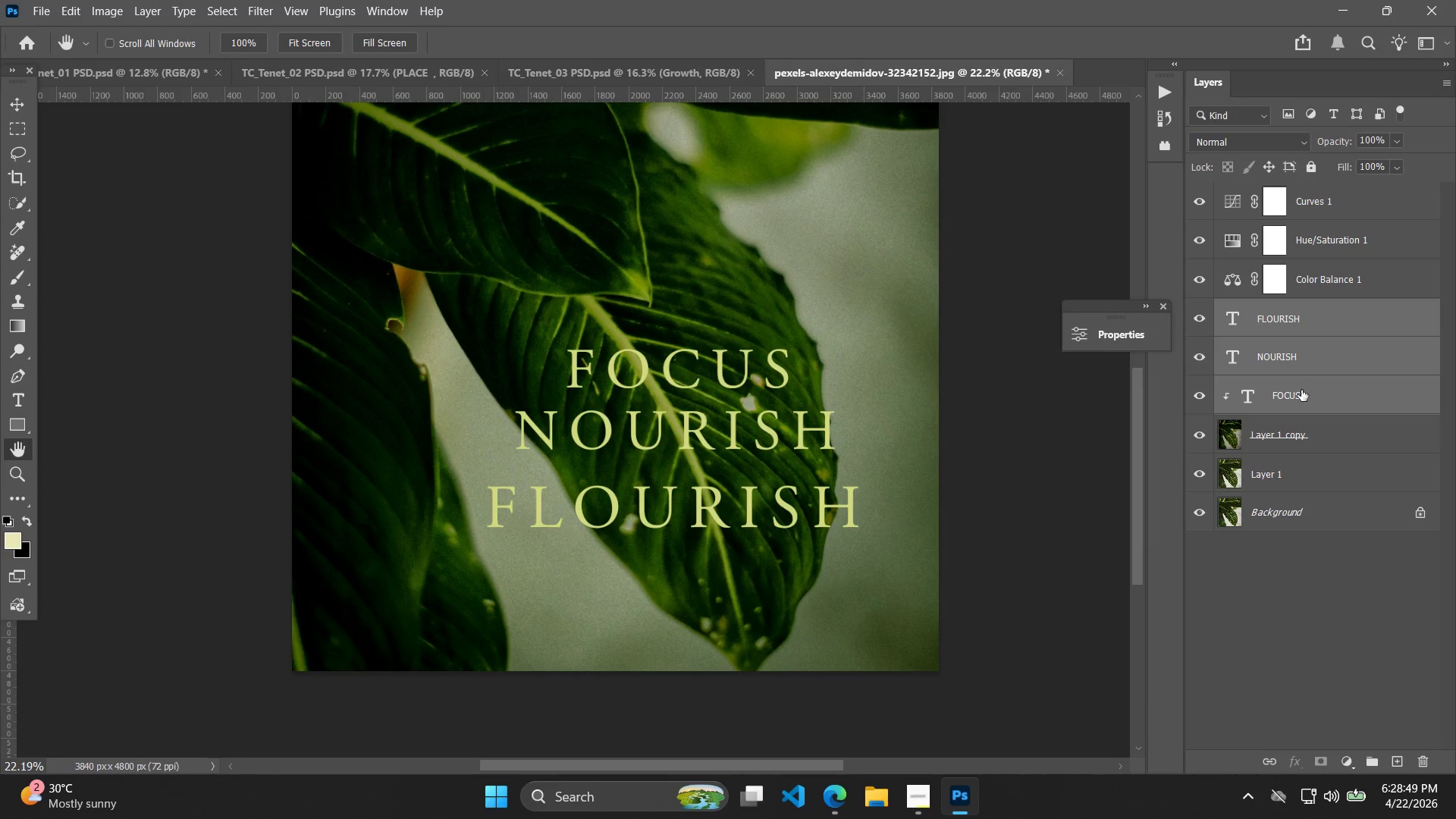 
left_click([1310, 356])
 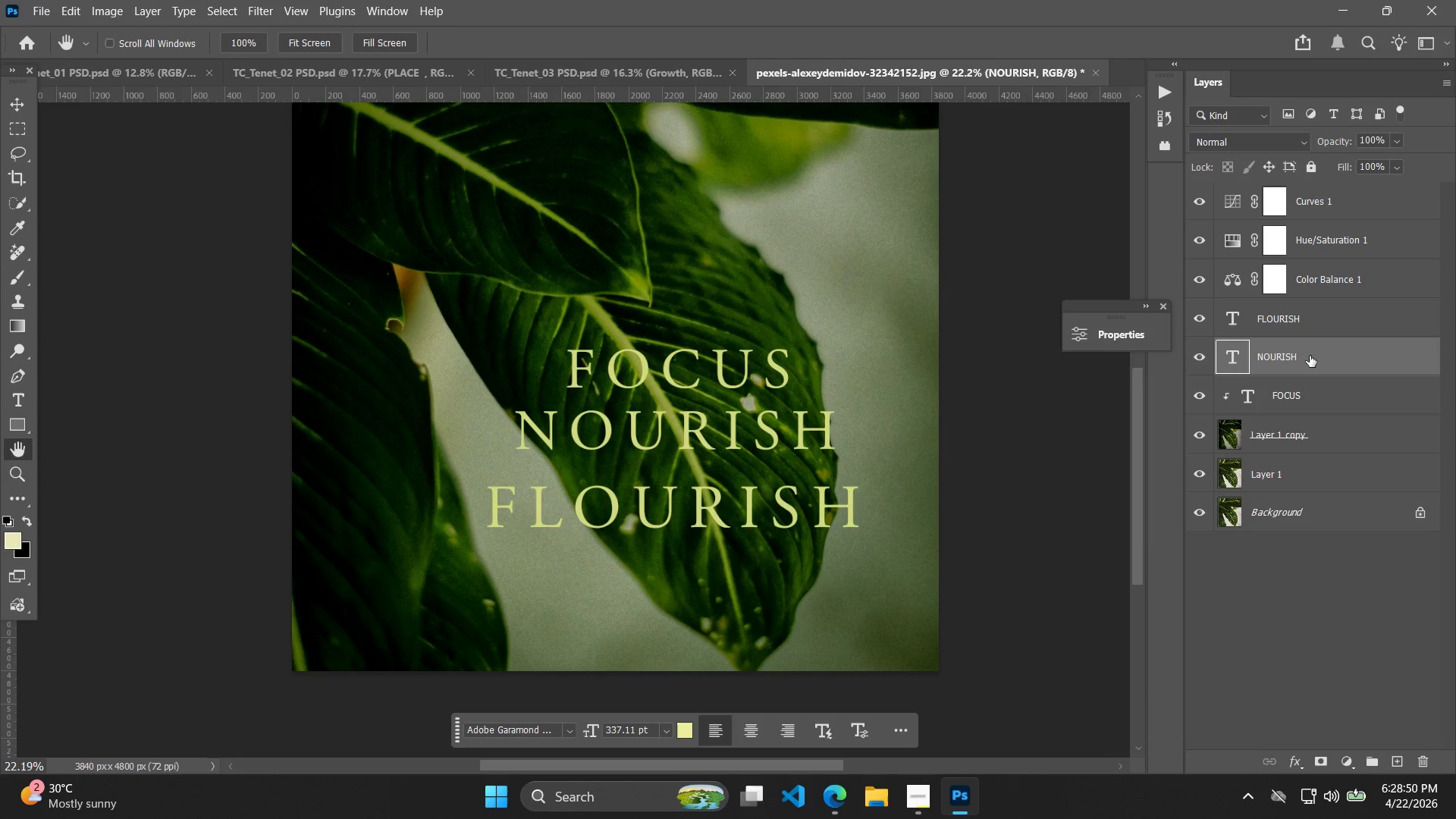 
key(ArrowDown)
 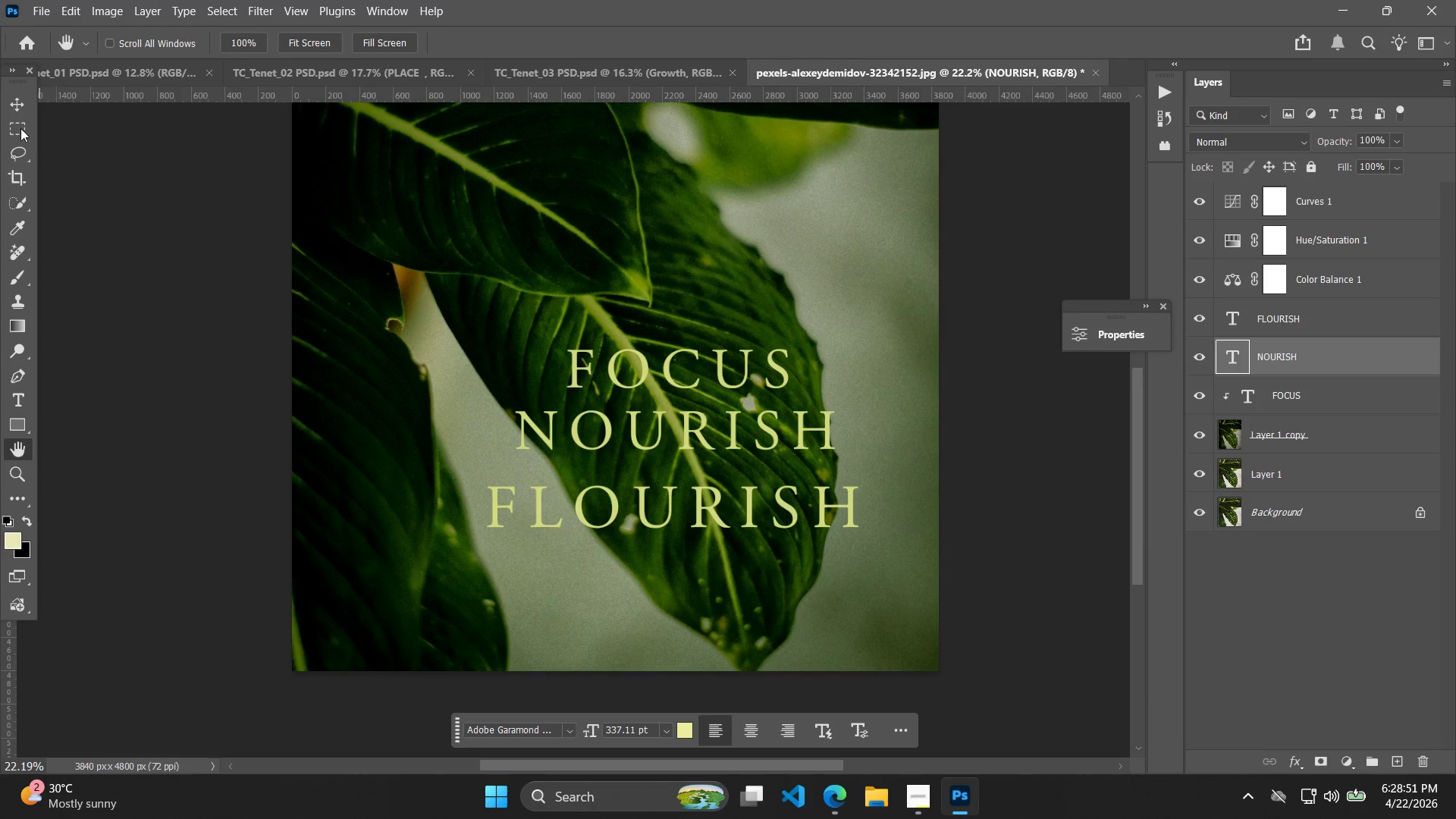 
left_click([17, 104])
 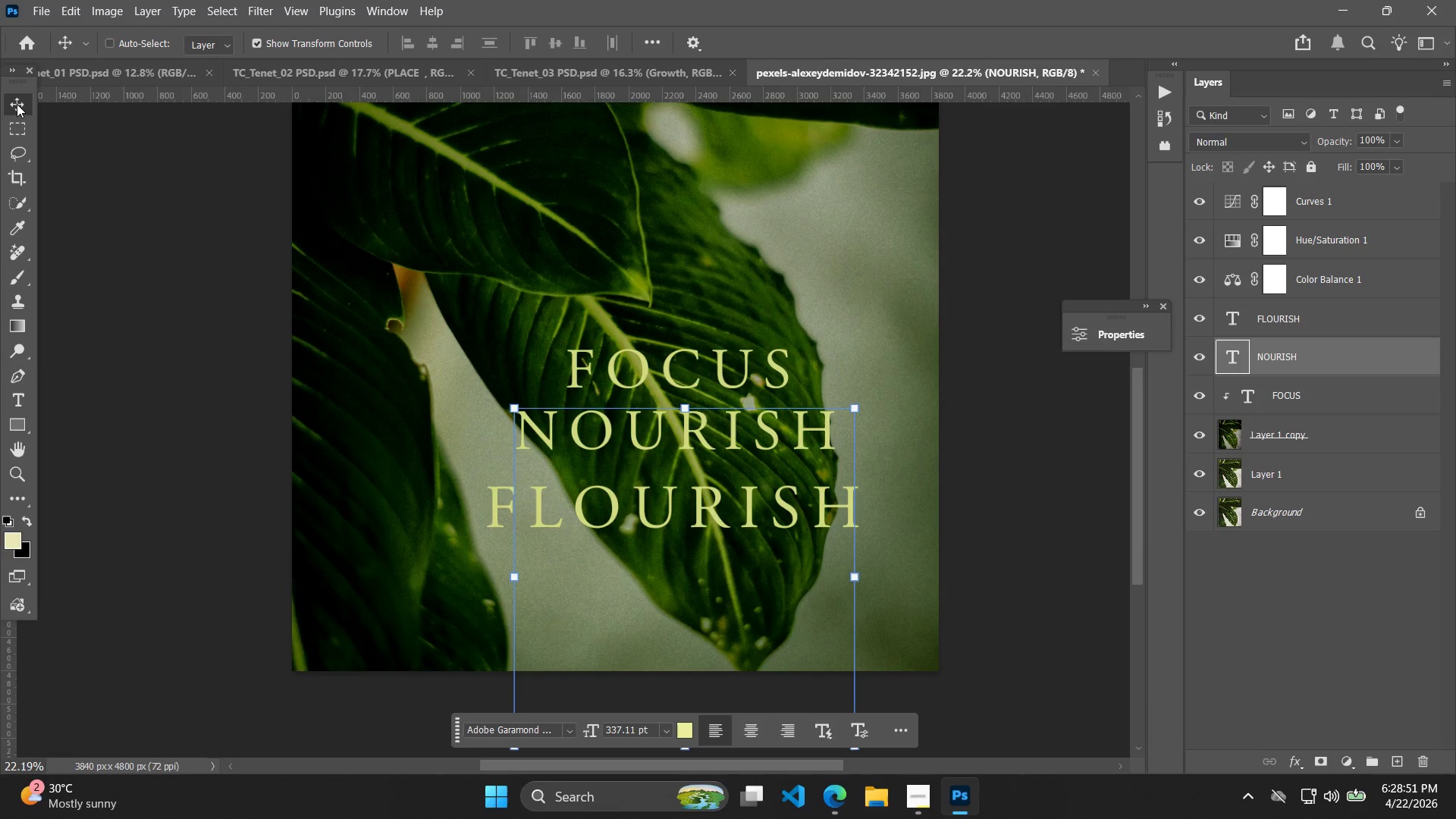 
key(ArrowDown)
 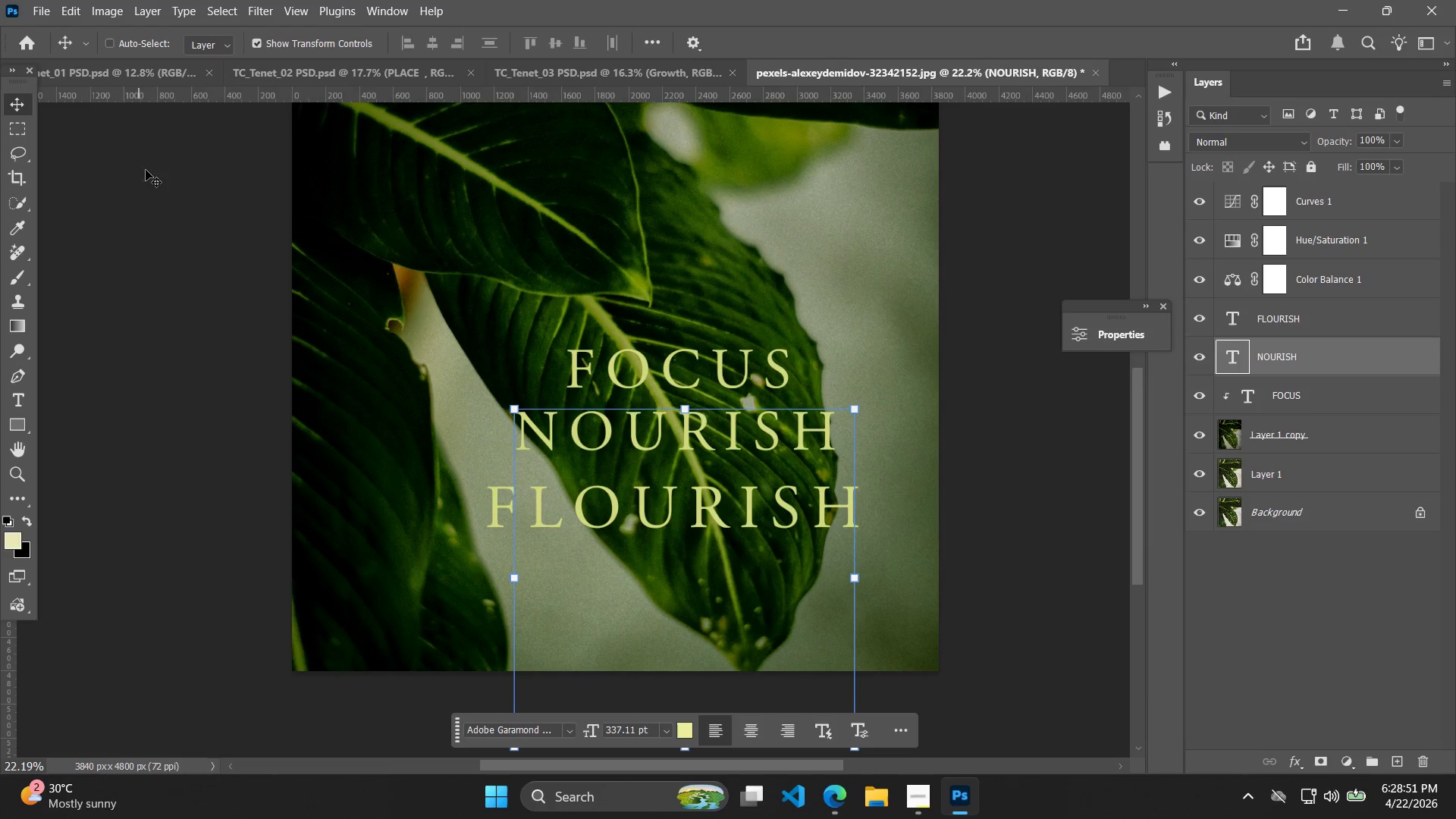 
key(ArrowDown)
 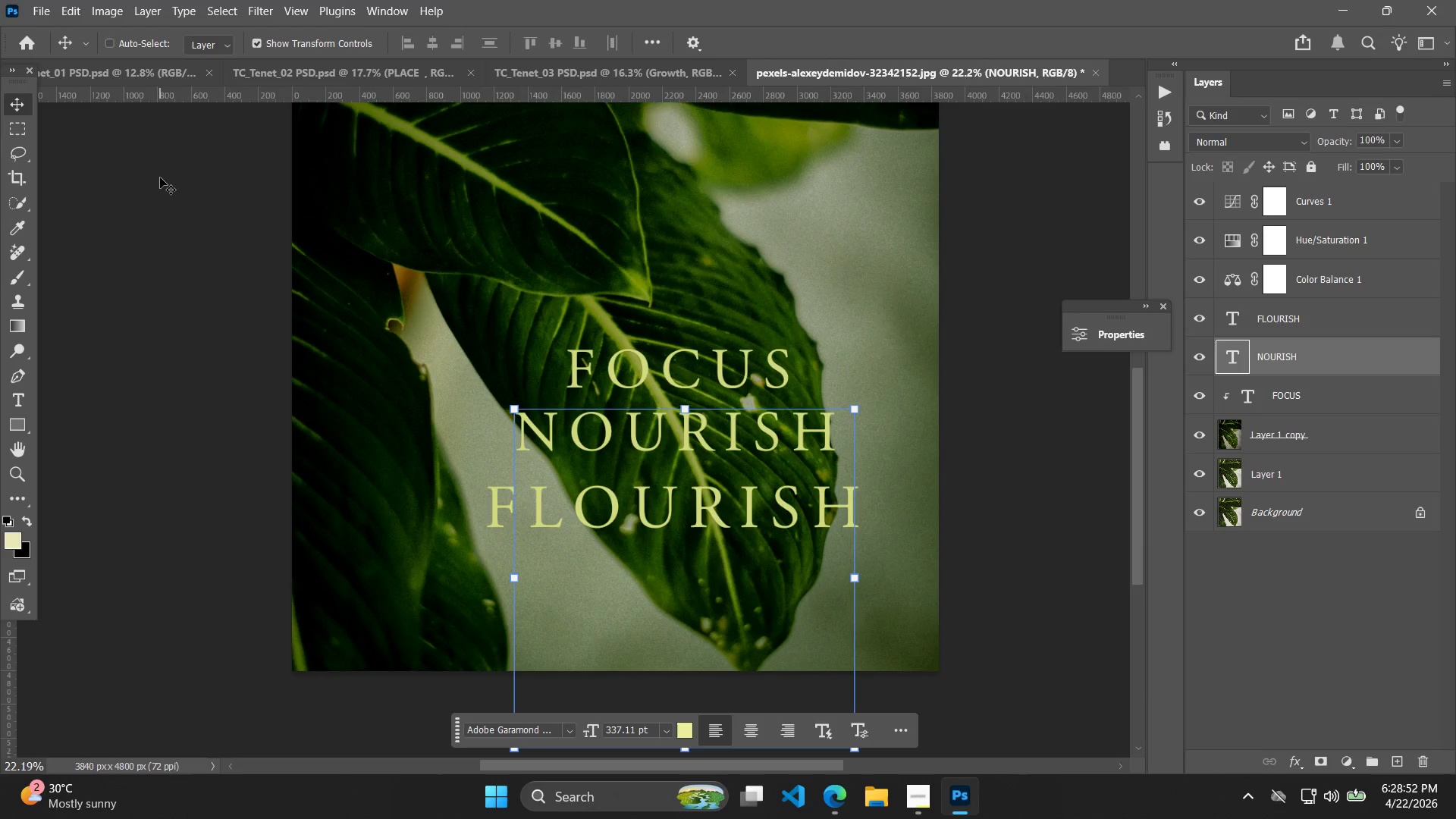 
key(ArrowDown)
 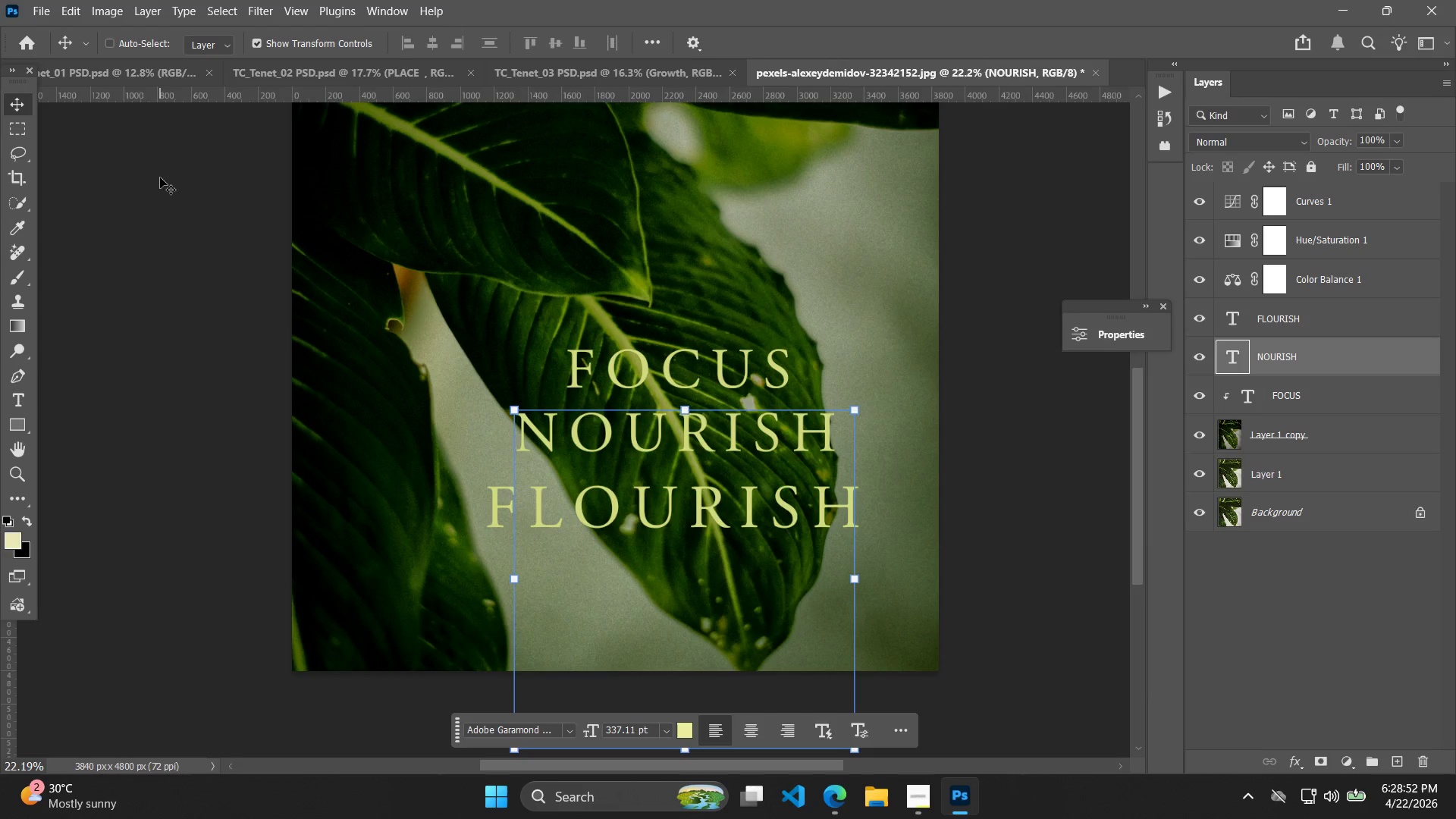 
key(ArrowDown)
 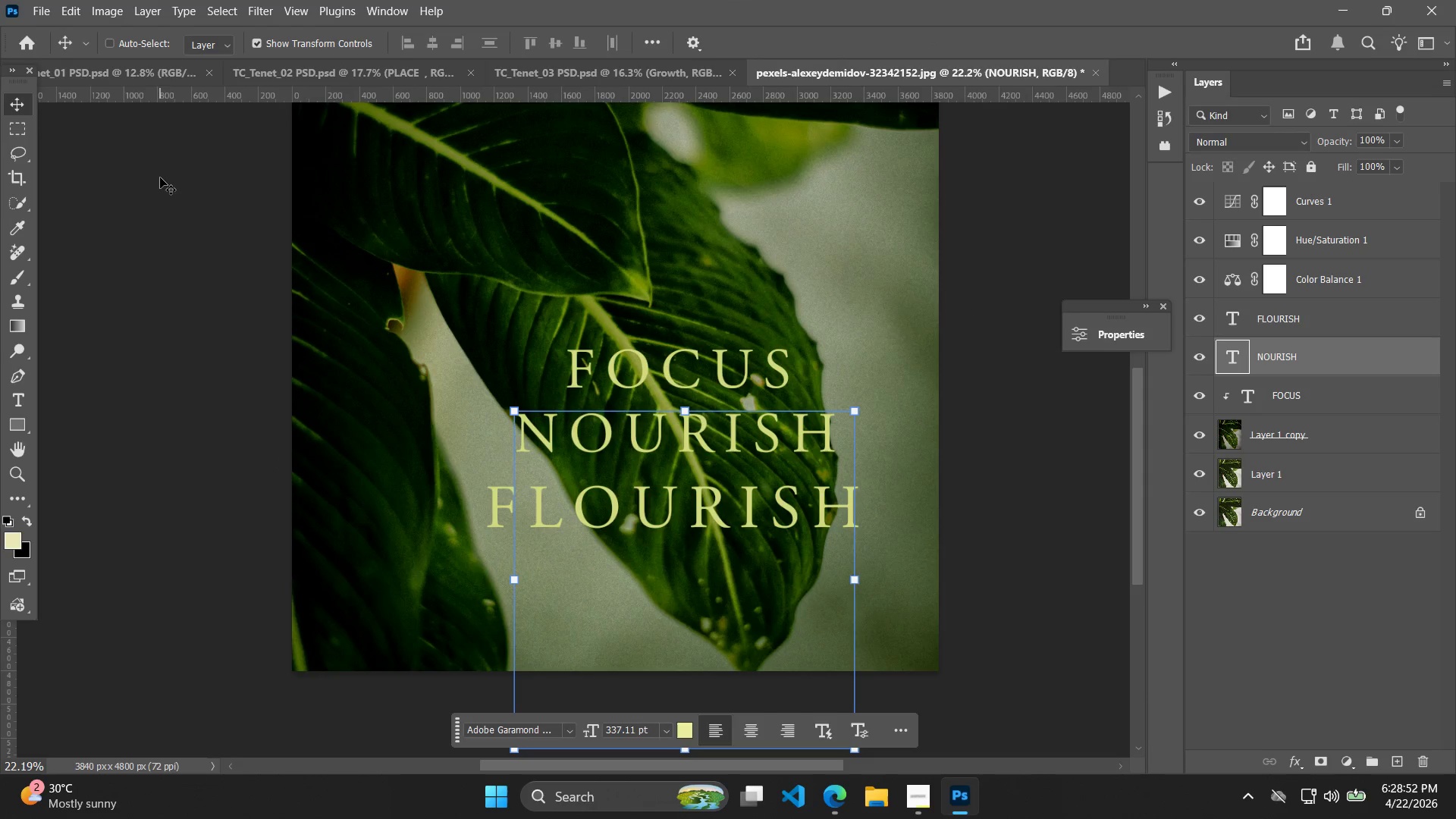 
key(ArrowDown)
 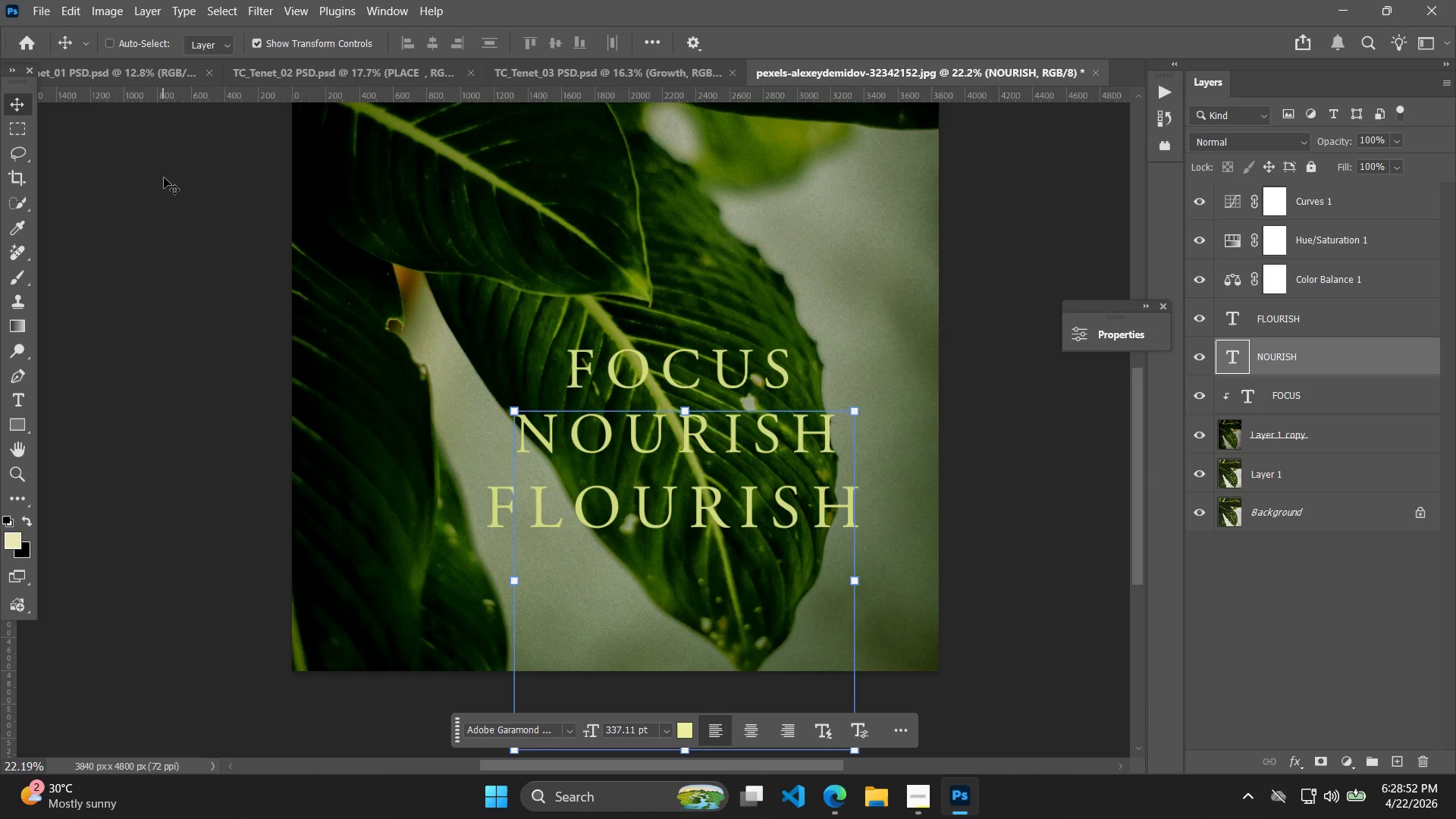 
key(ArrowDown)
 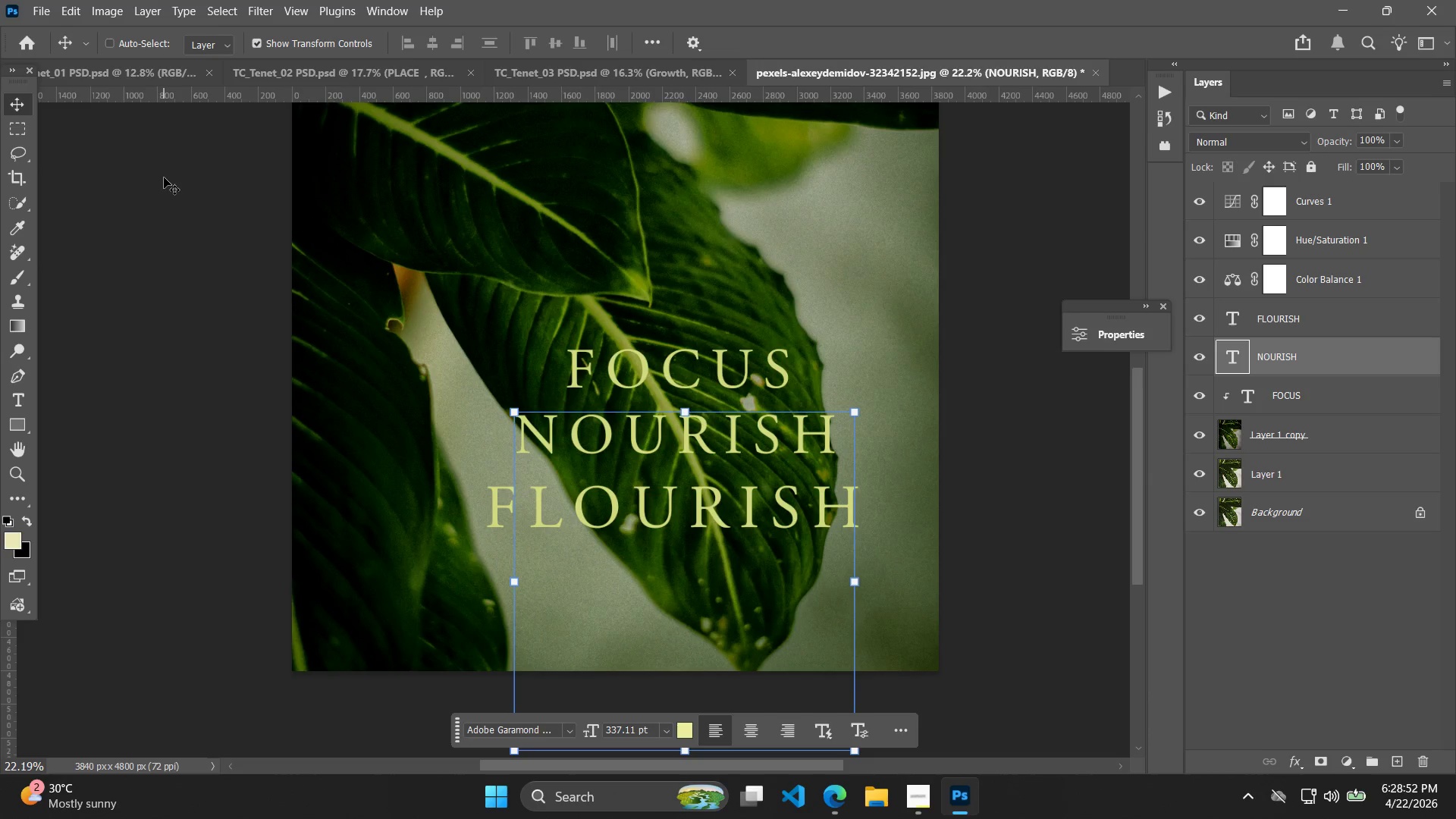 
key(ArrowDown)
 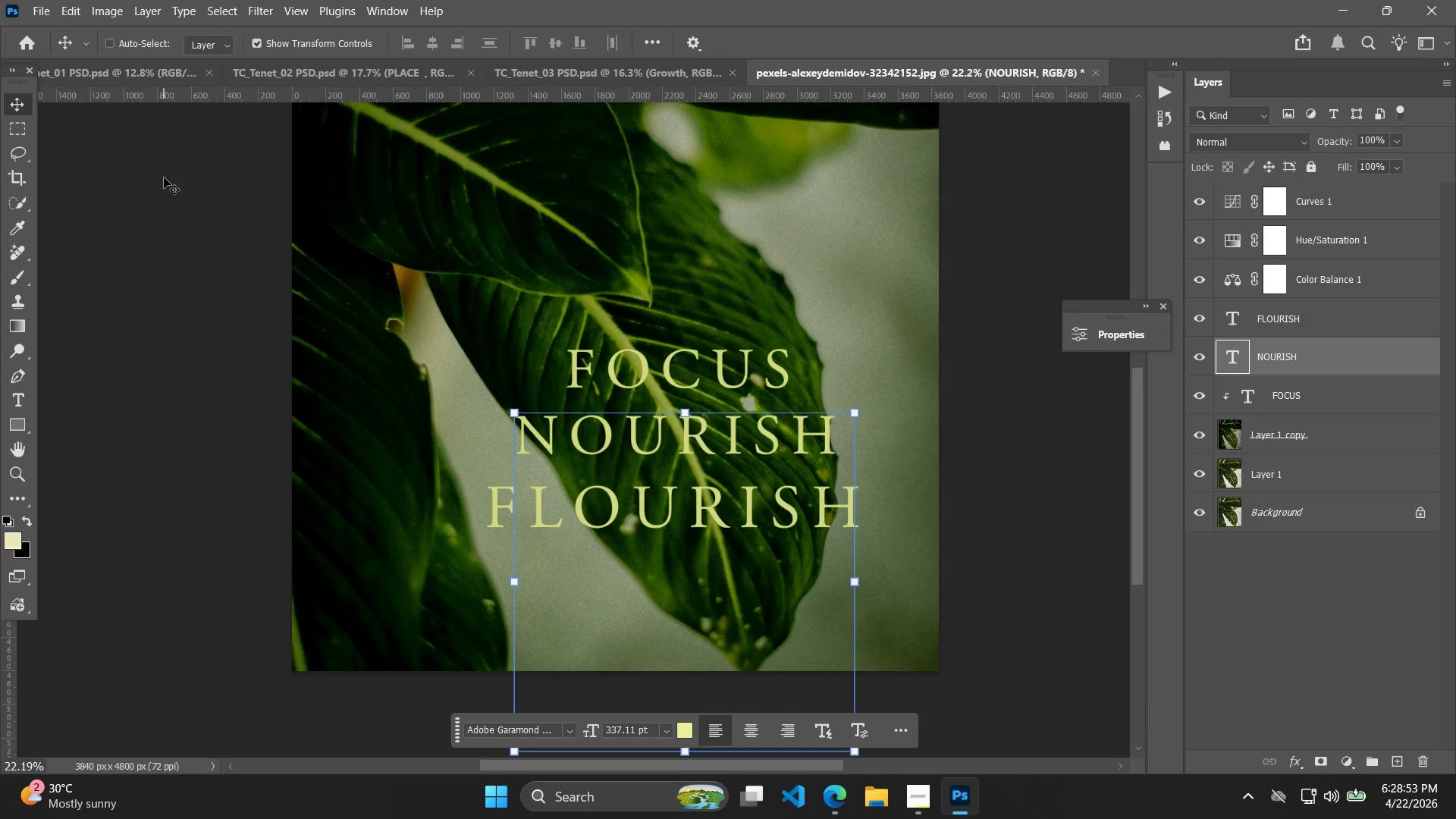 
key(ArrowDown)
 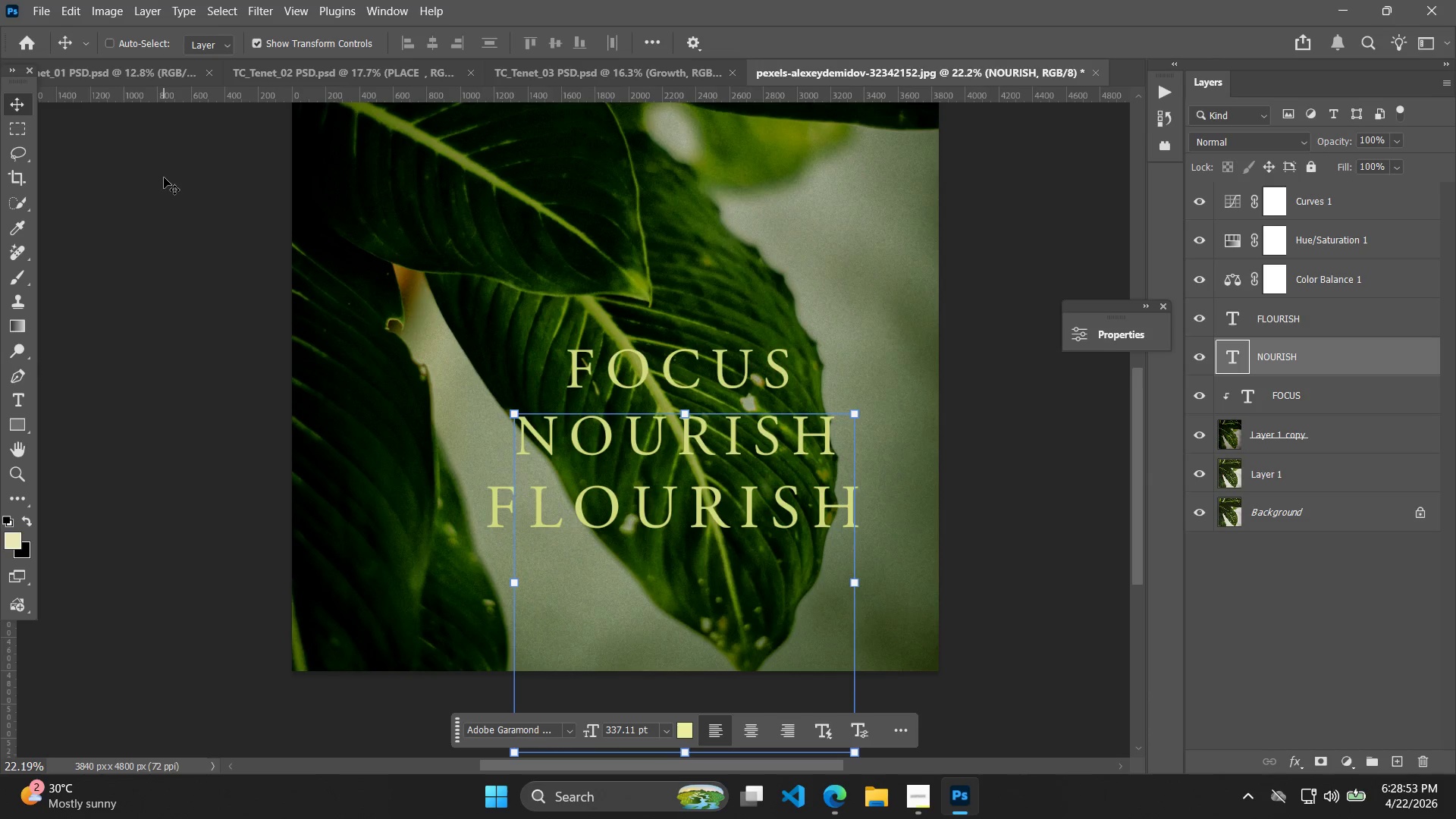 
key(ArrowDown)
 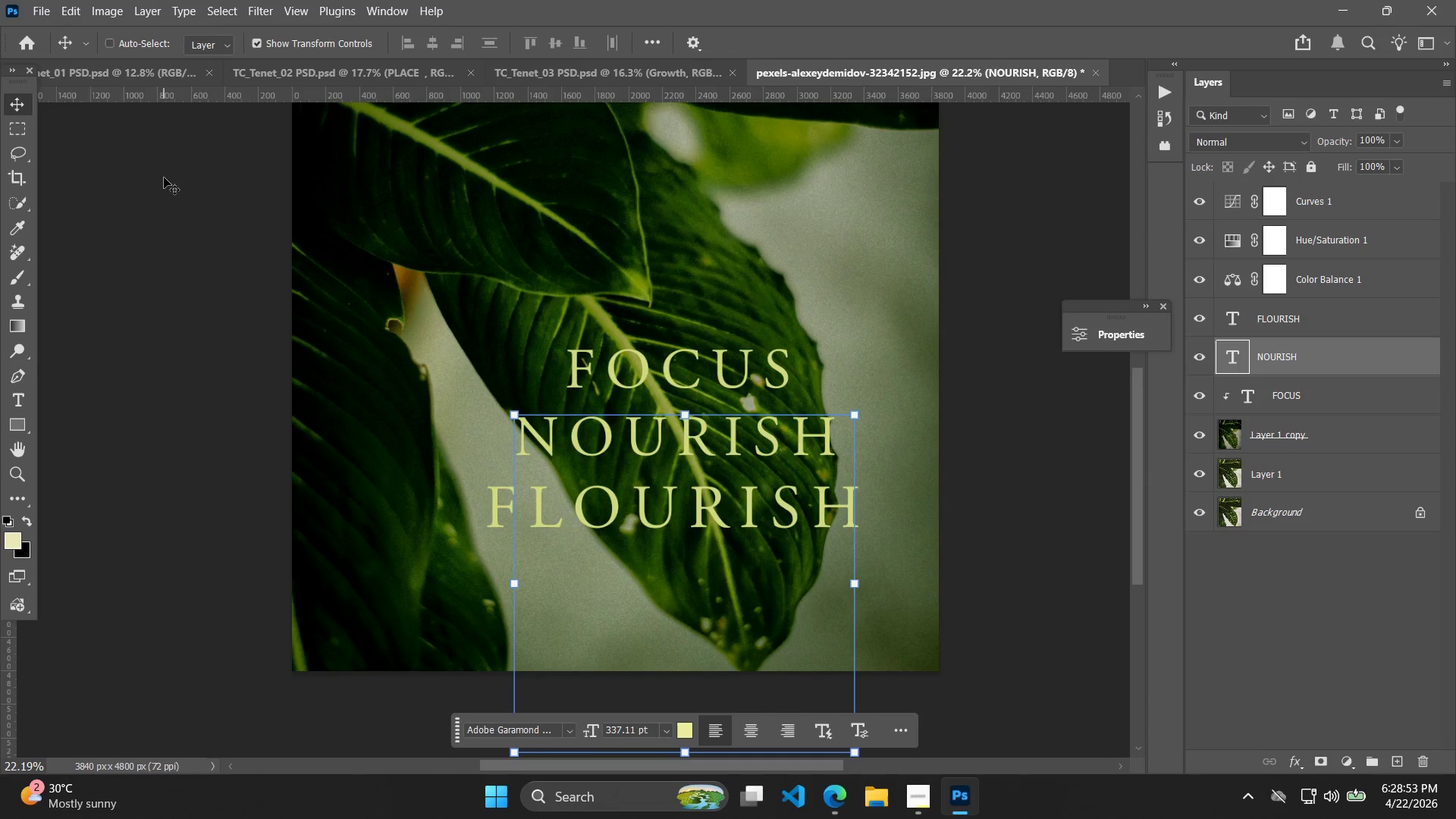 
key(ArrowDown)
 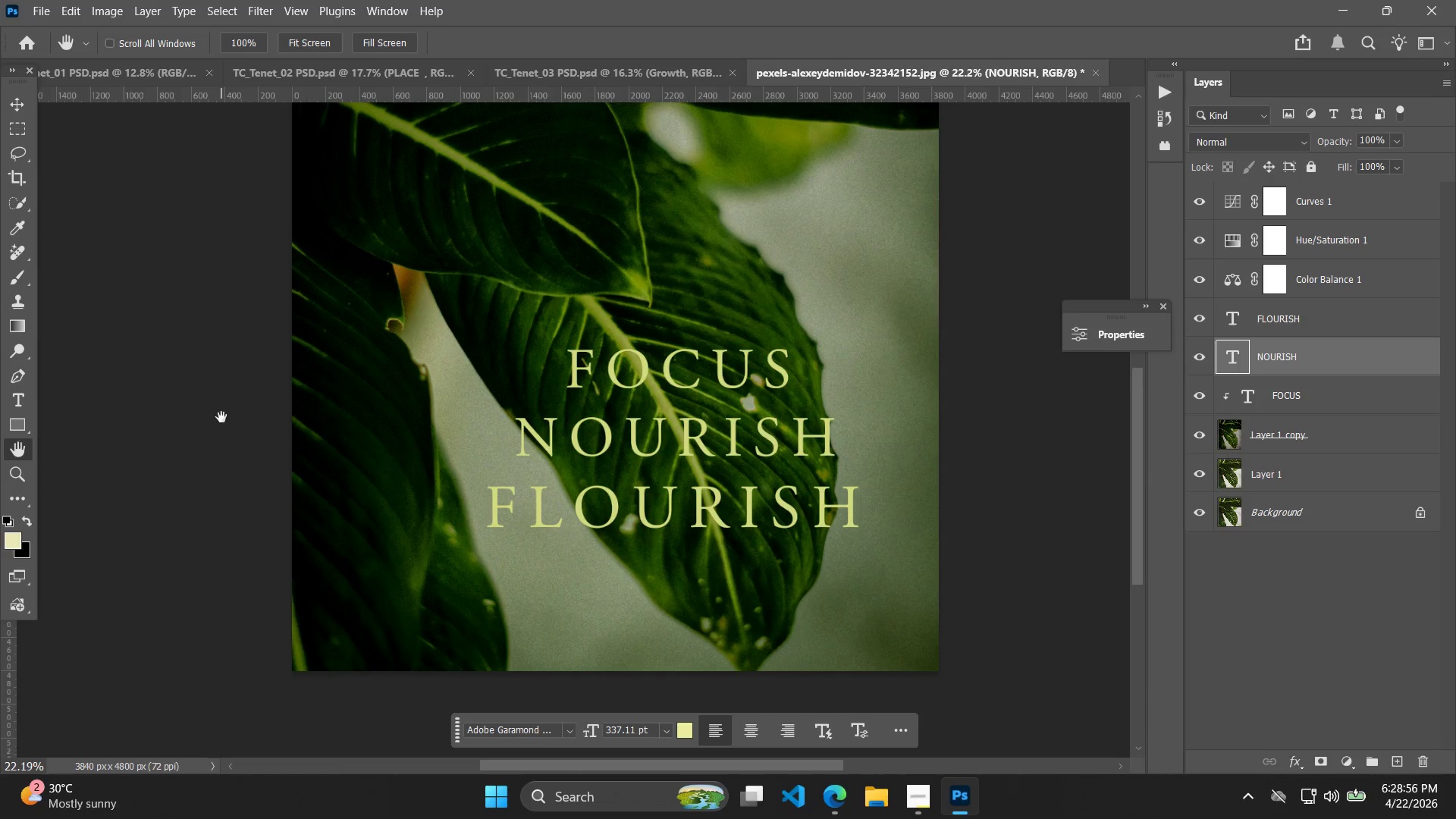 
left_click_drag(start_coordinate=[221, 417], to_coordinate=[165, 457])
 